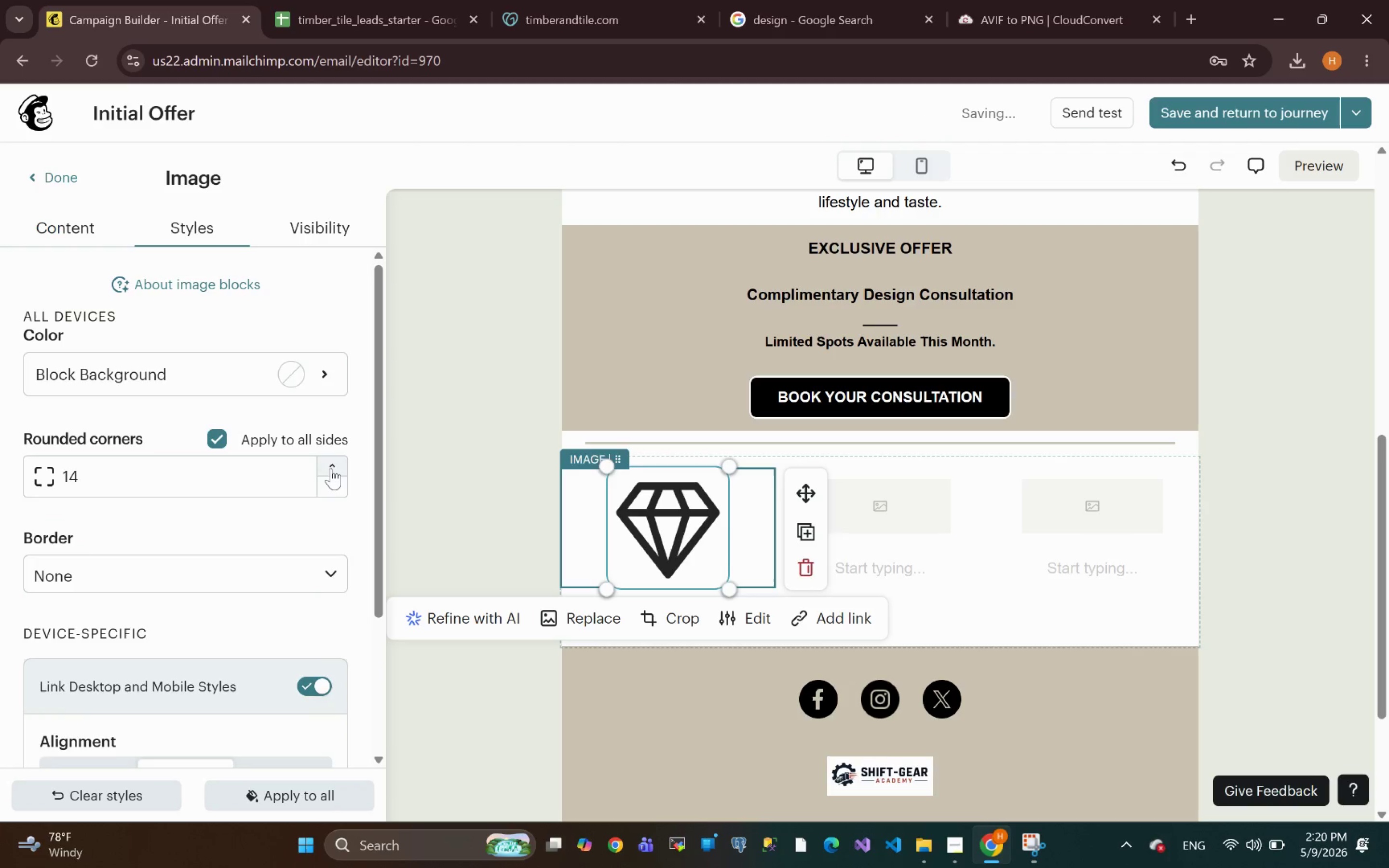 
triple_click([331, 468])
 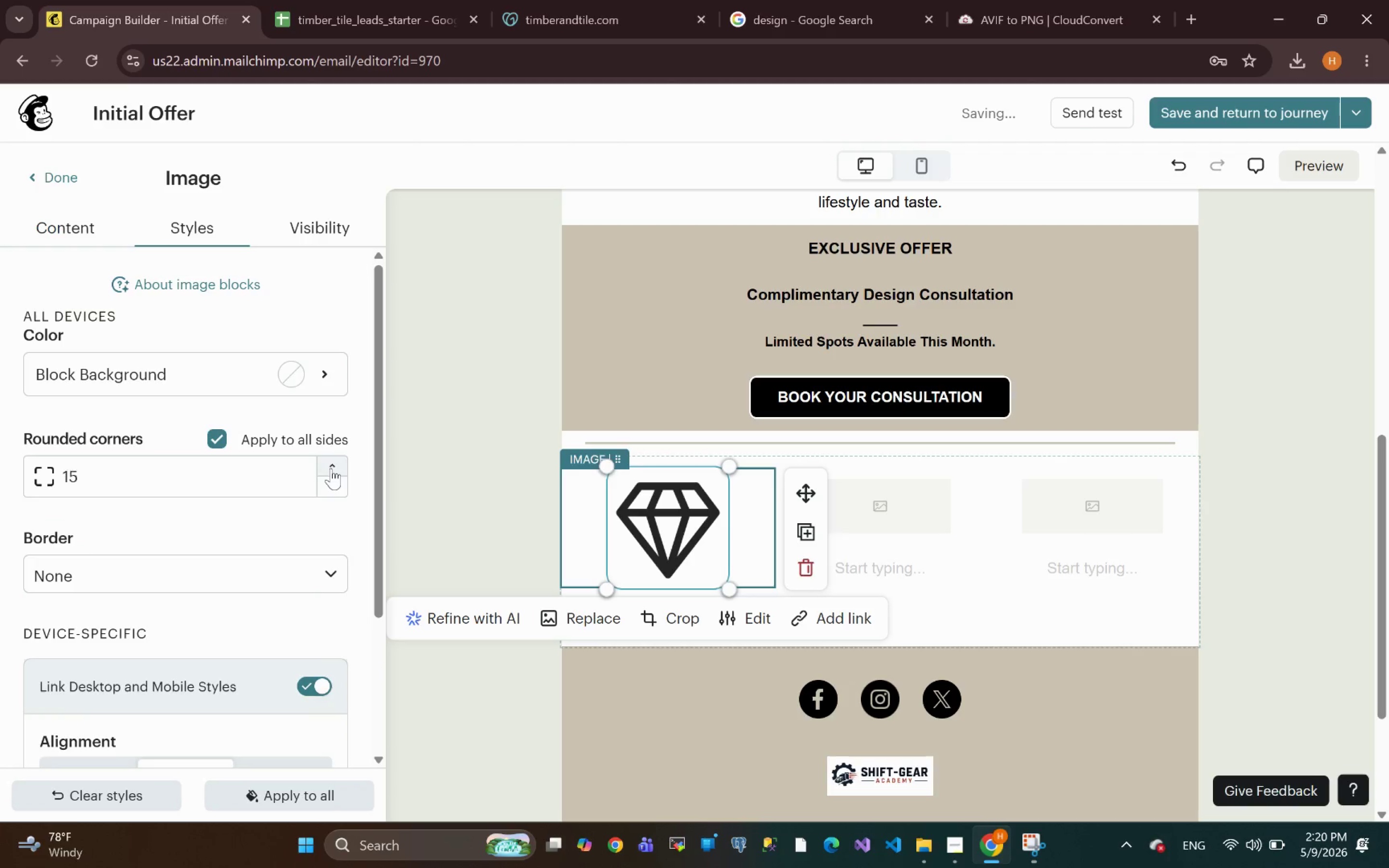 
triple_click([331, 468])
 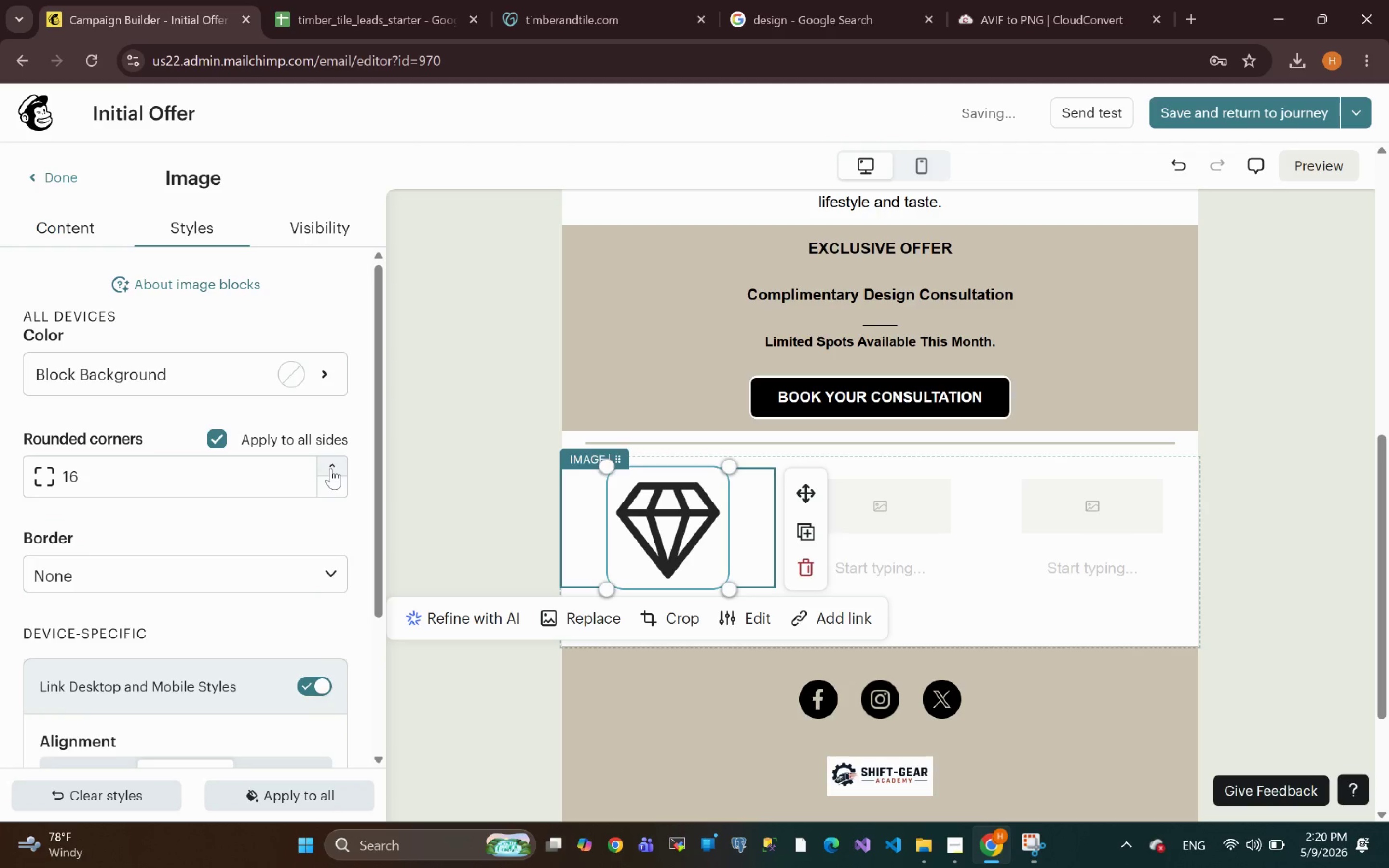 
triple_click([331, 468])
 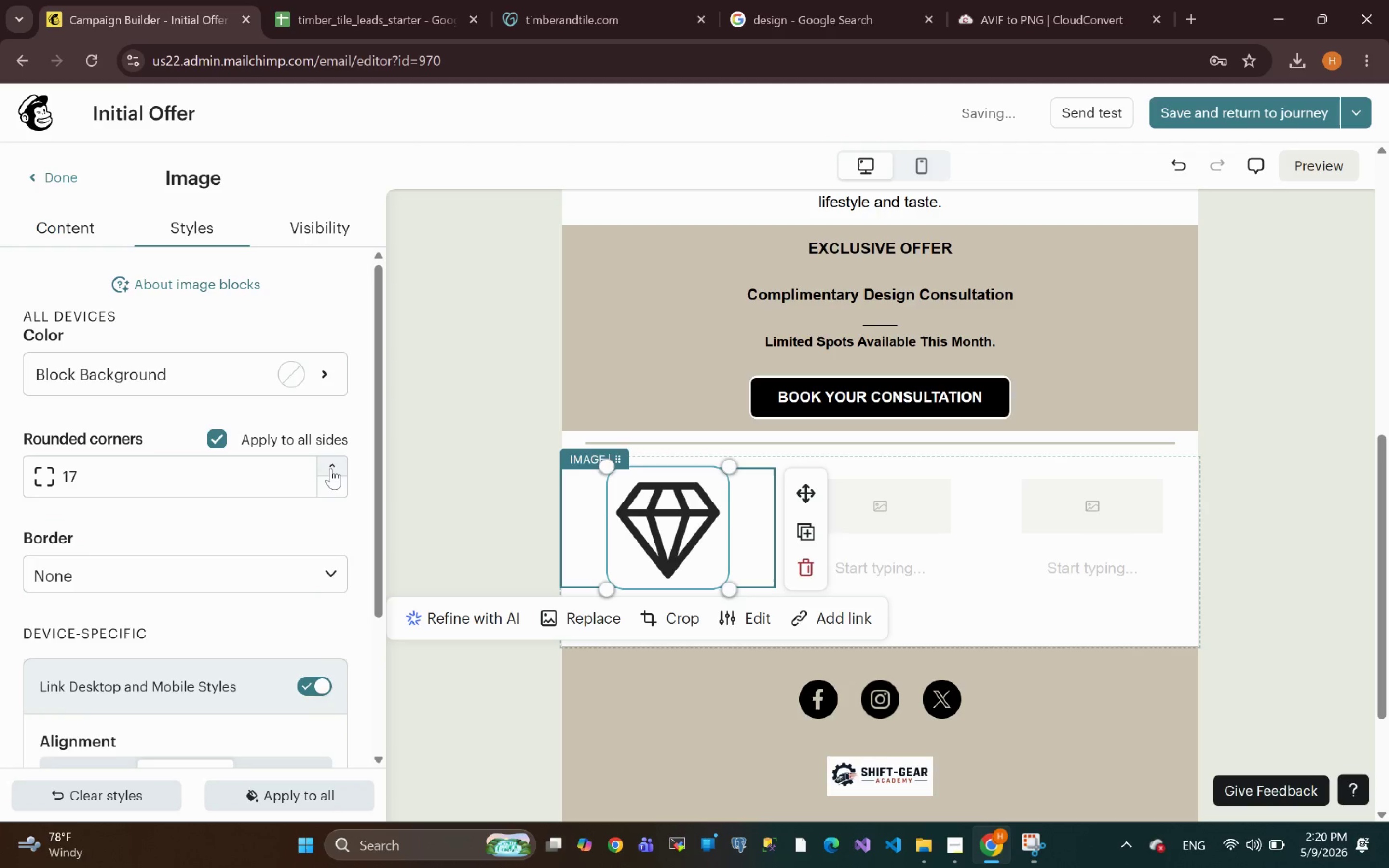 
triple_click([331, 468])
 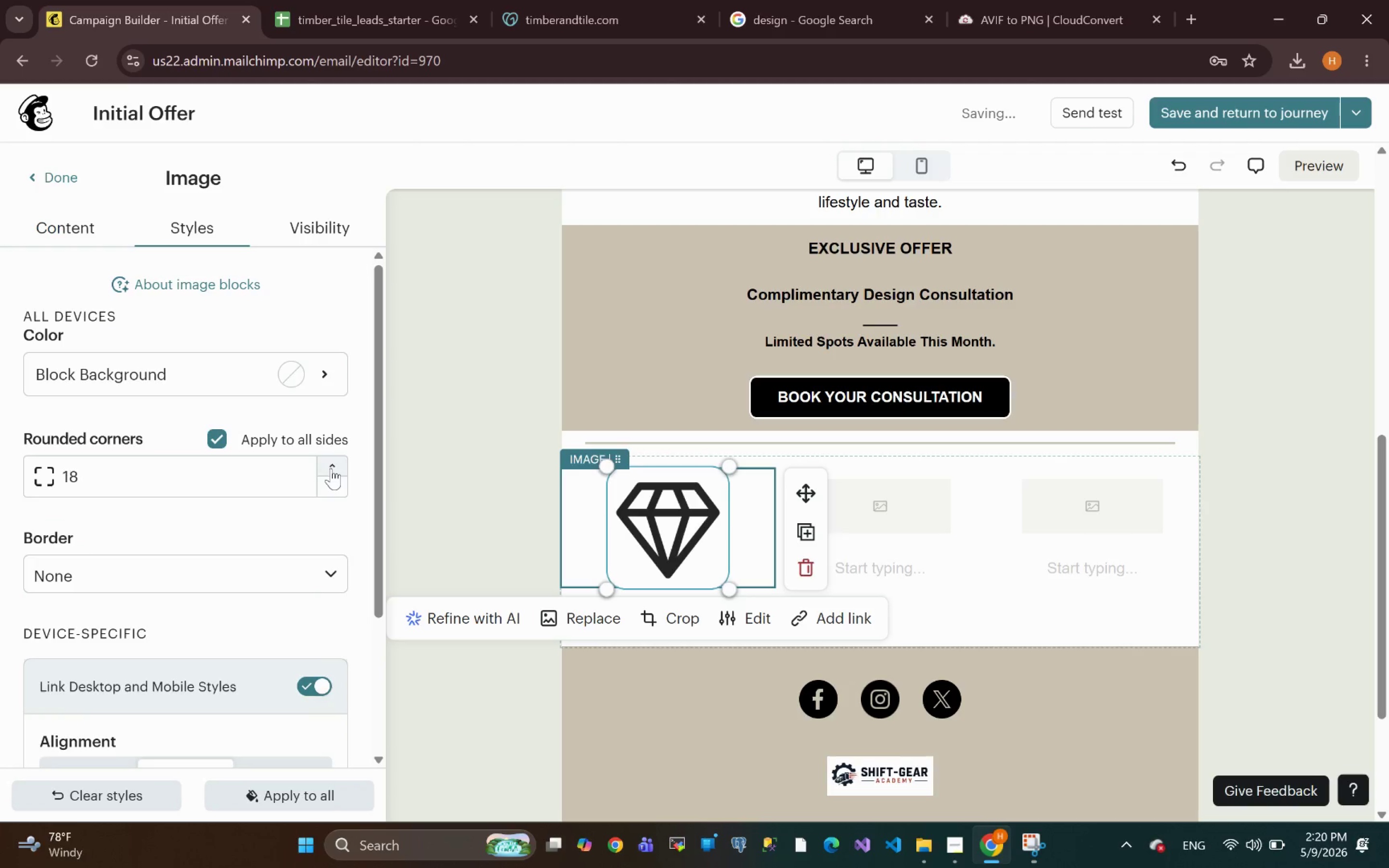 
triple_click([331, 468])
 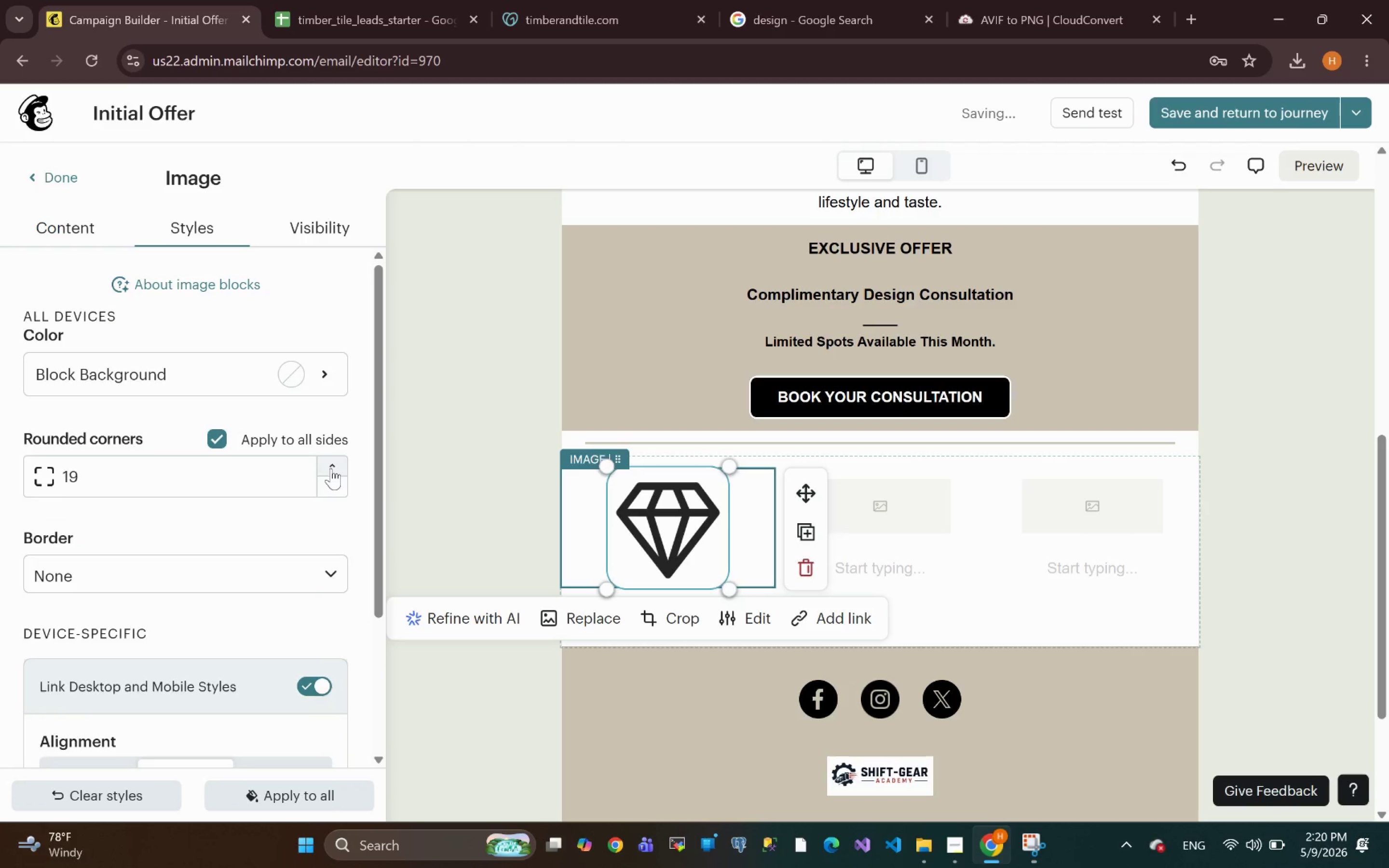 
triple_click([331, 468])
 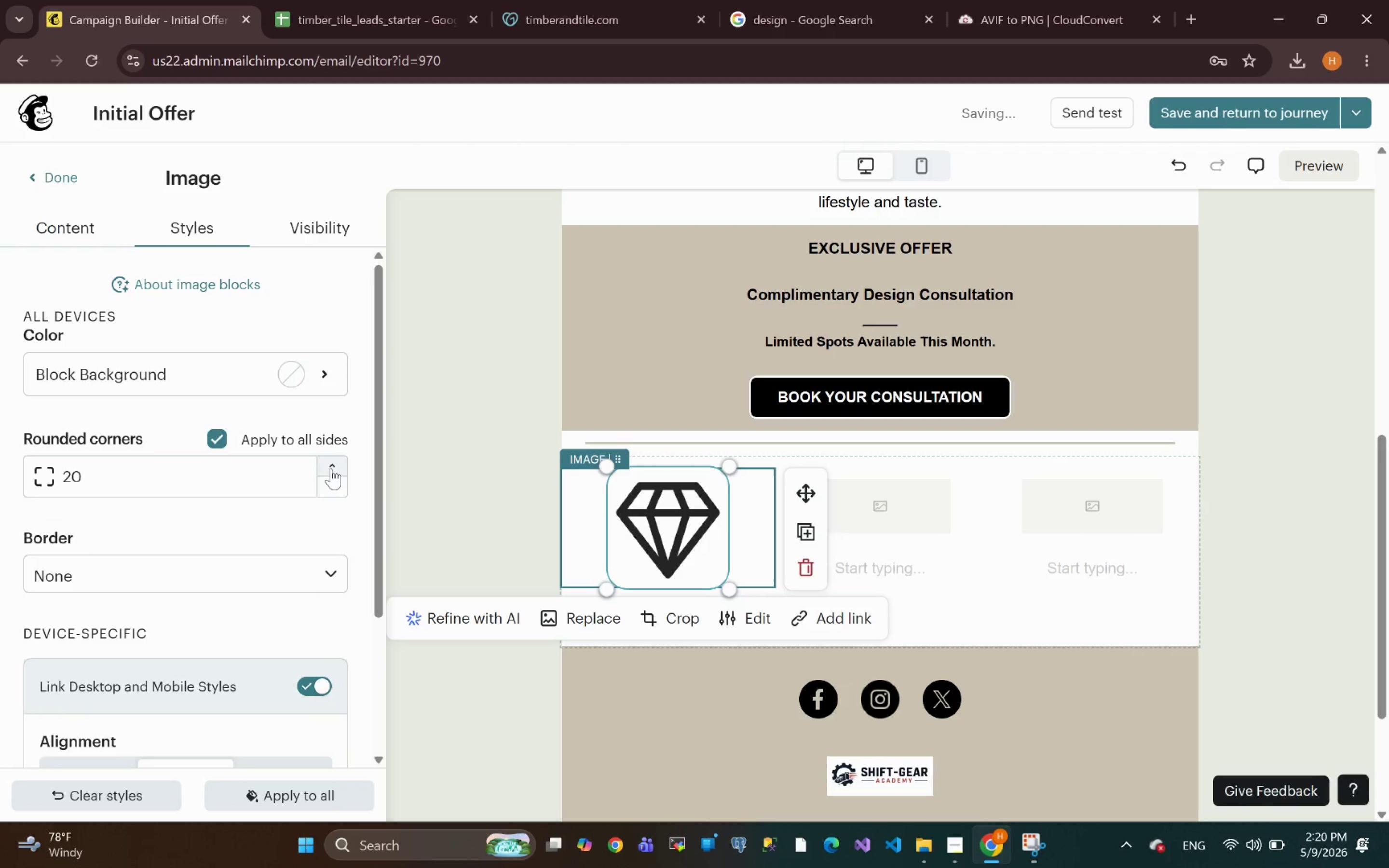 
triple_click([331, 468])
 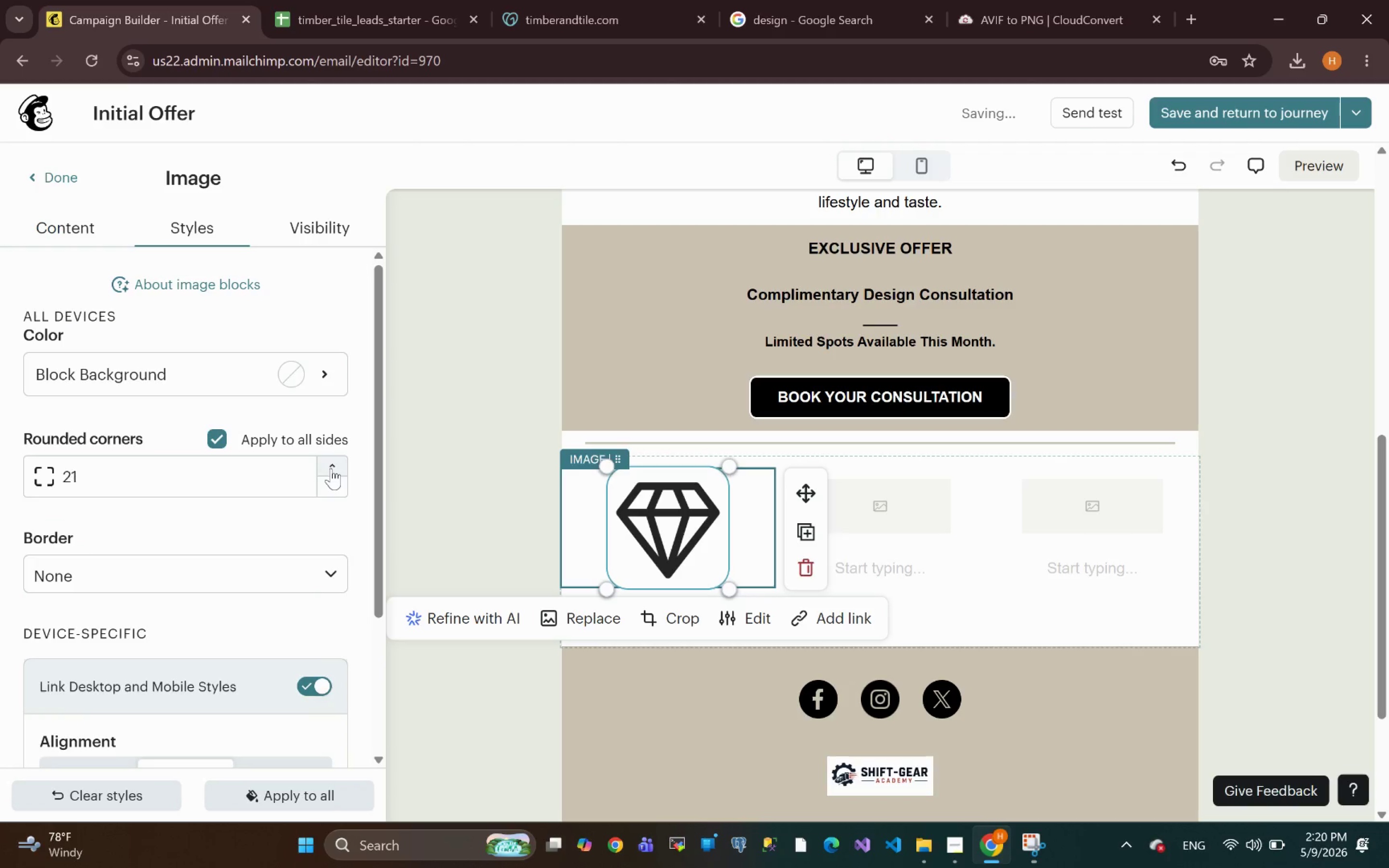 
triple_click([331, 468])
 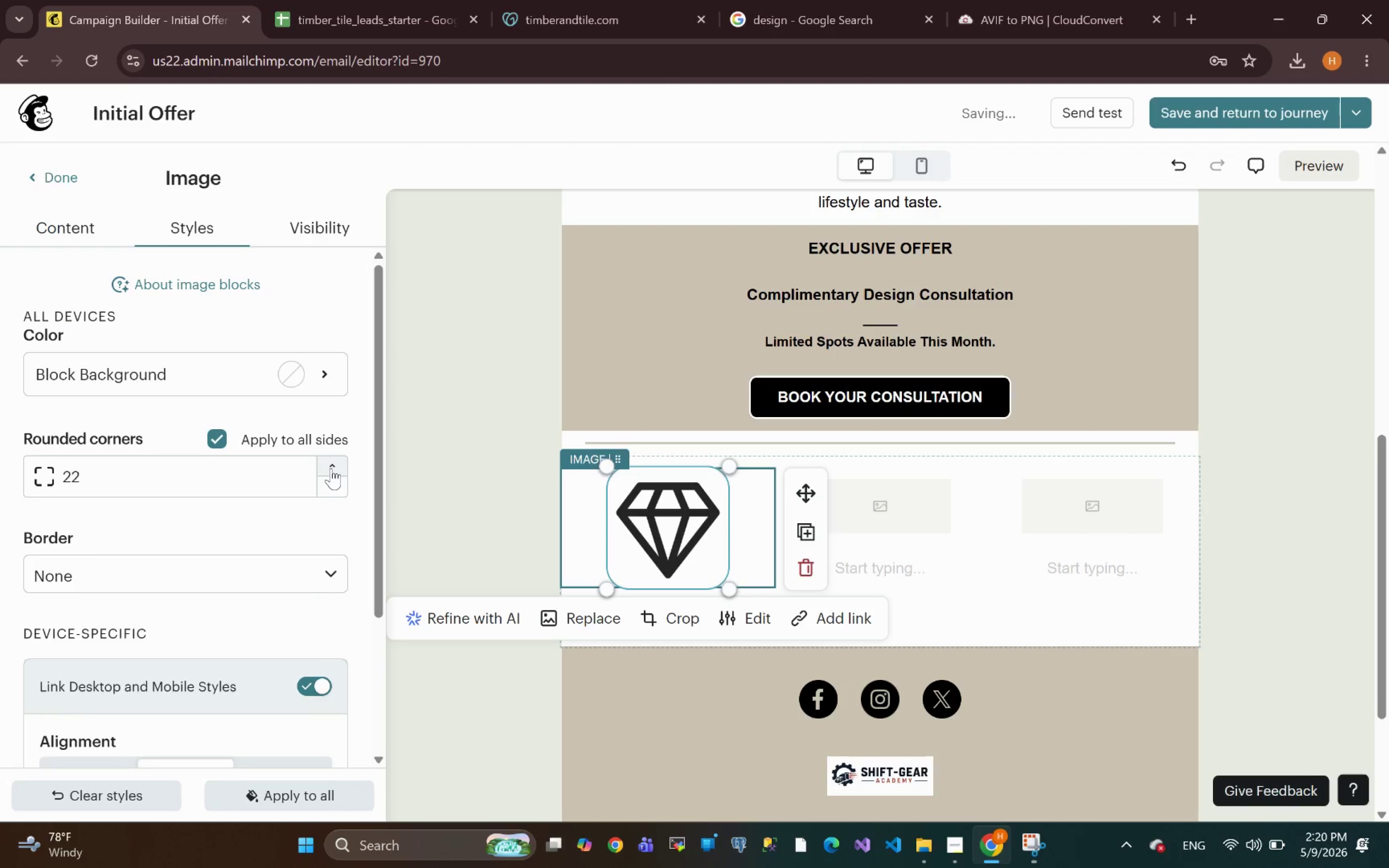 
triple_click([331, 468])
 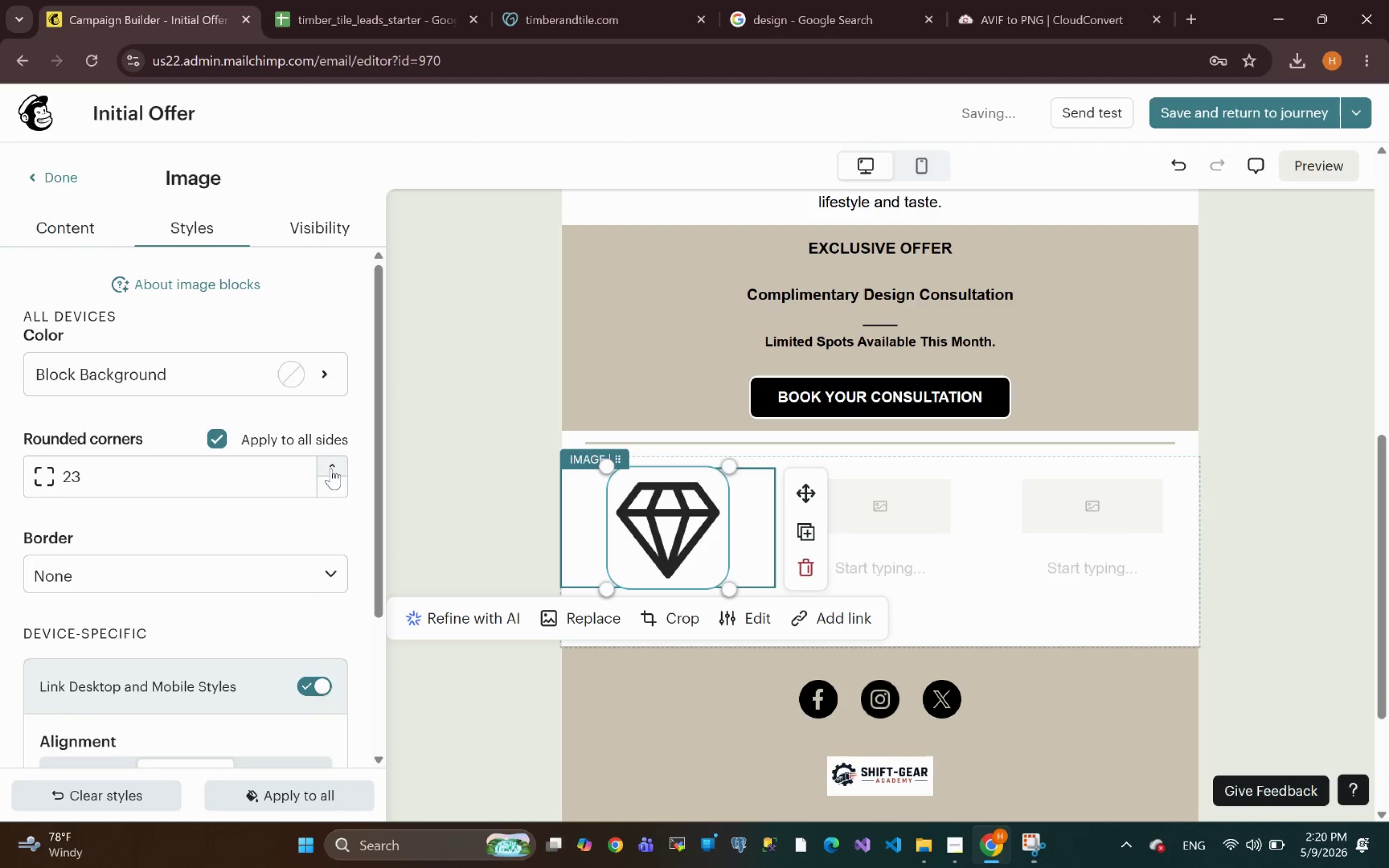 
triple_click([331, 468])
 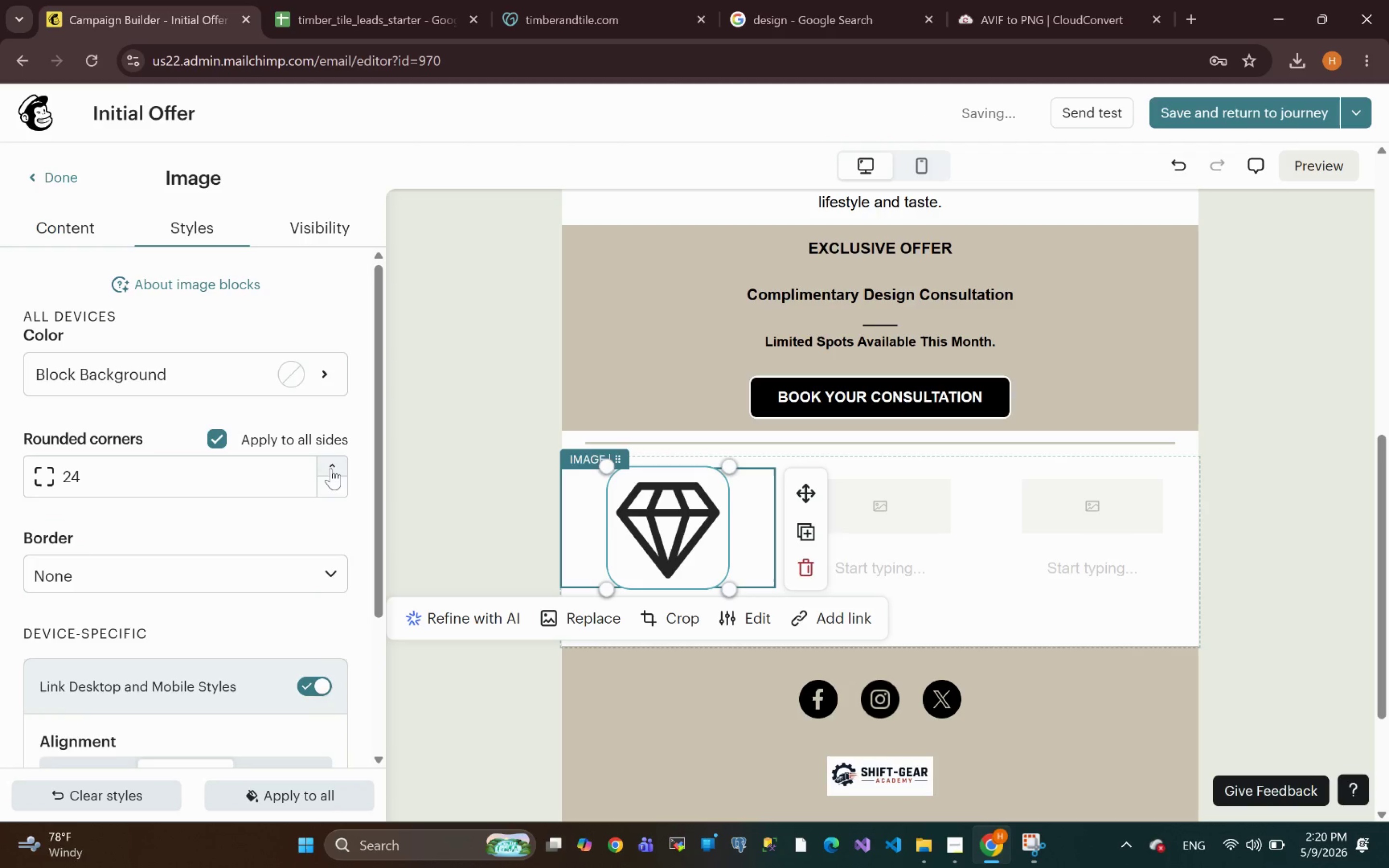 
triple_click([331, 468])
 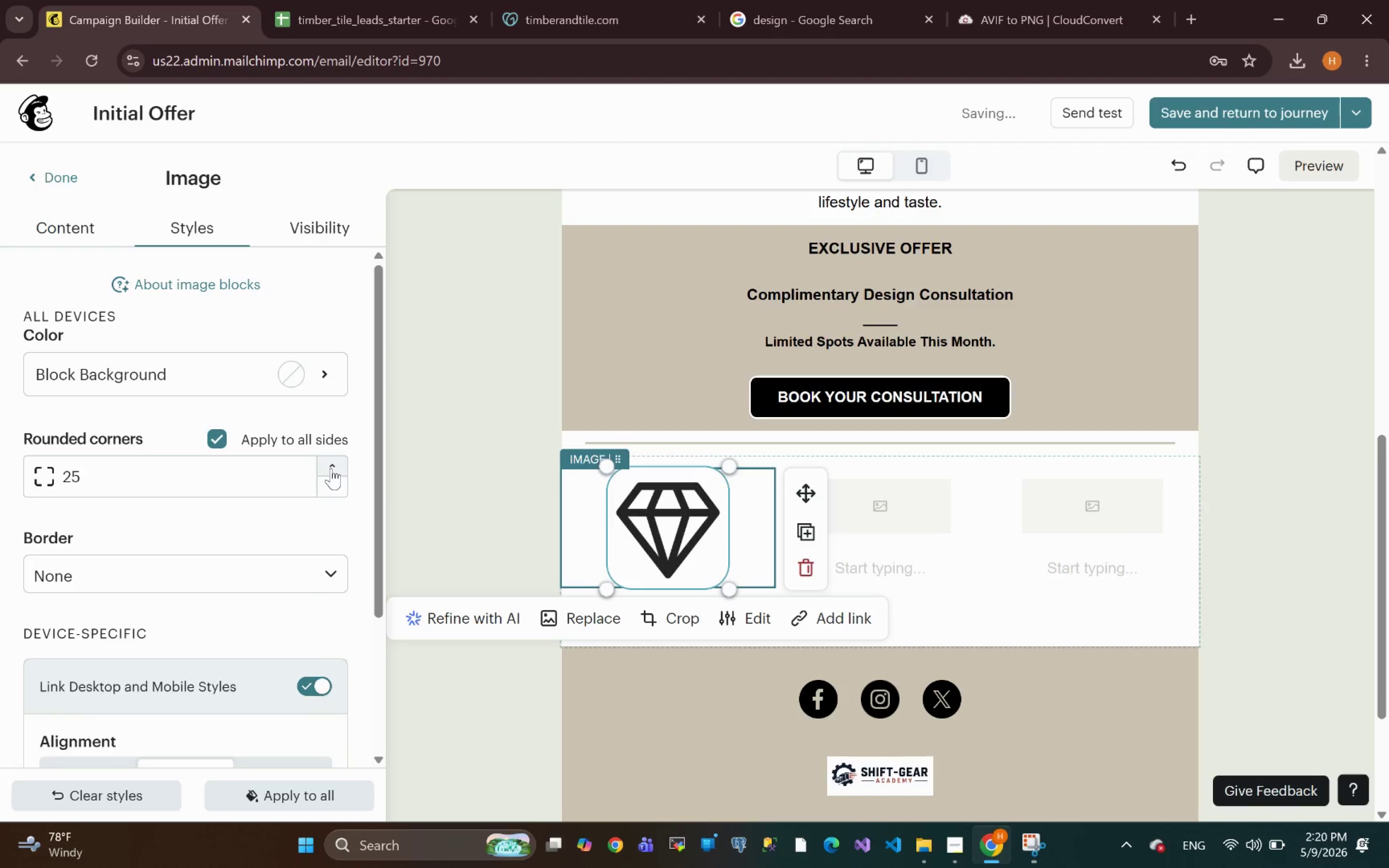 
triple_click([331, 468])
 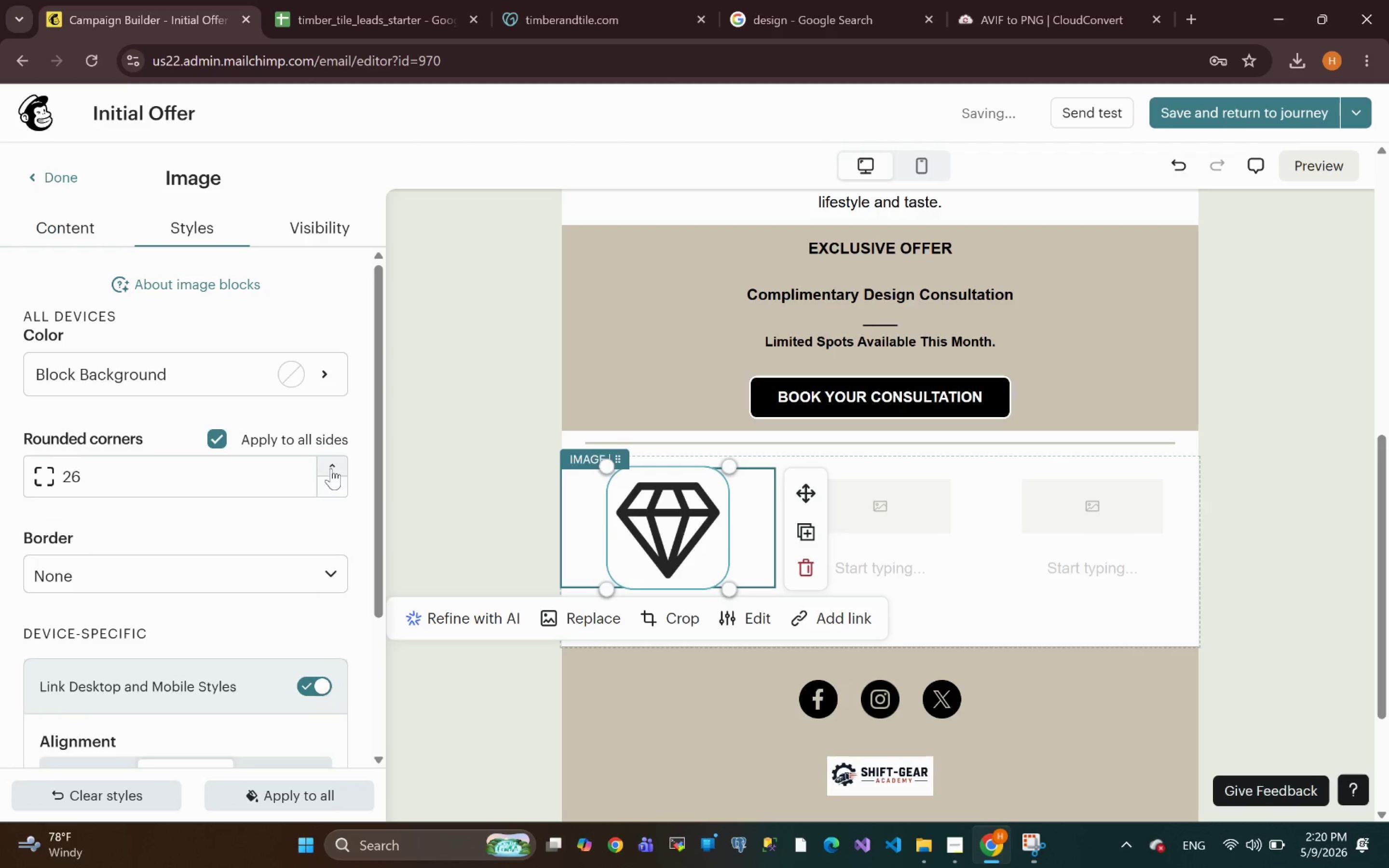 
triple_click([331, 468])
 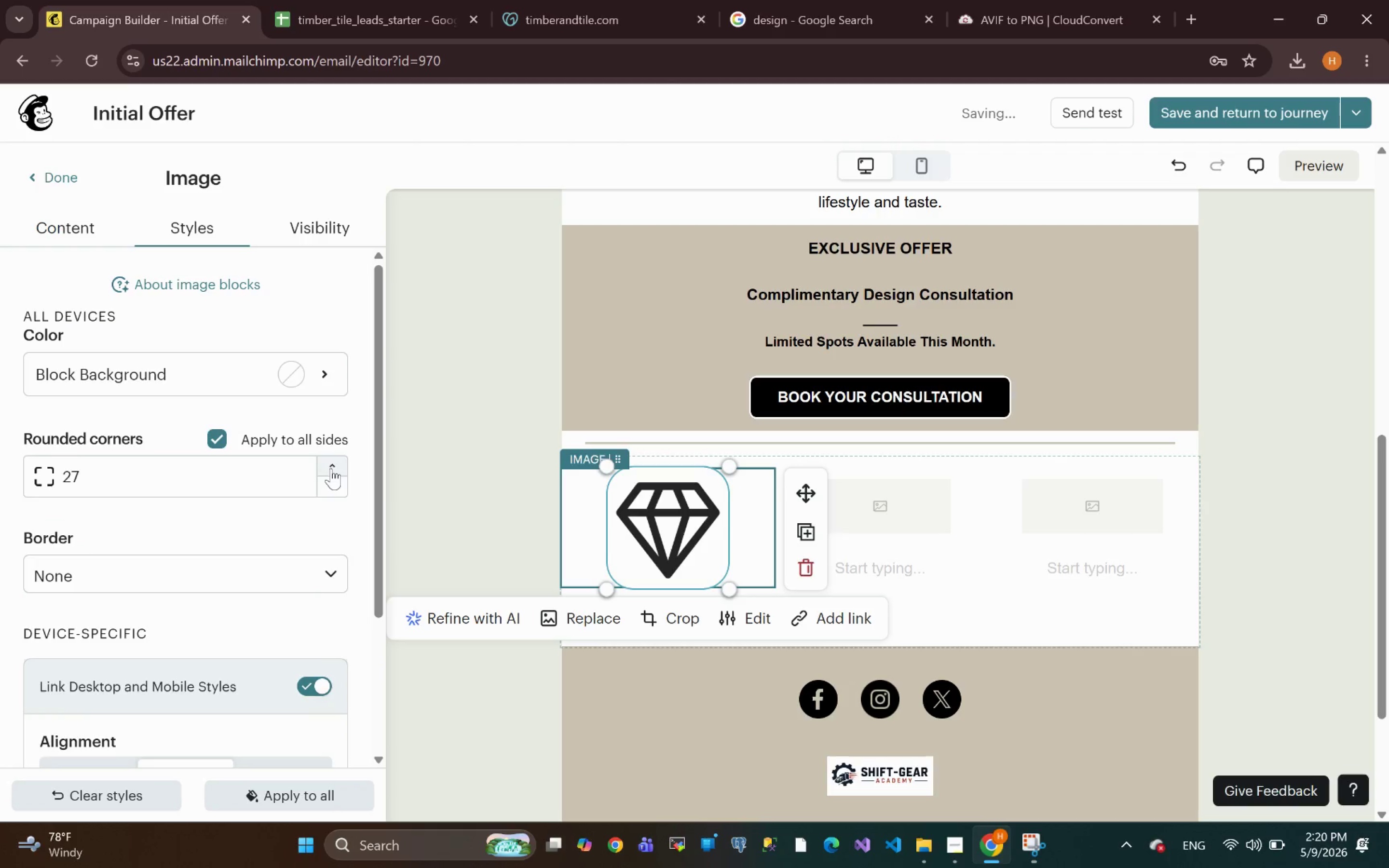 
triple_click([331, 468])
 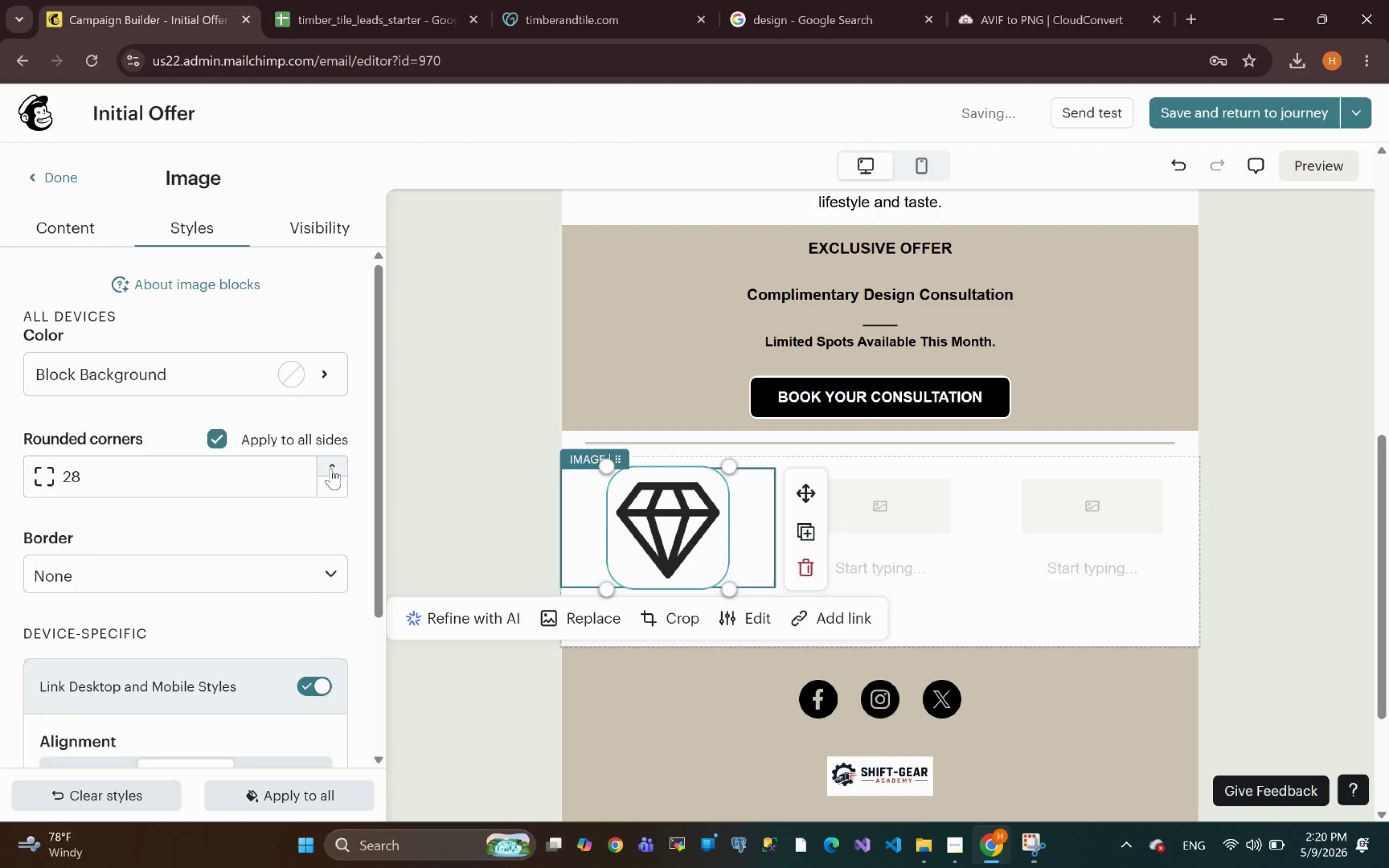 
triple_click([331, 468])
 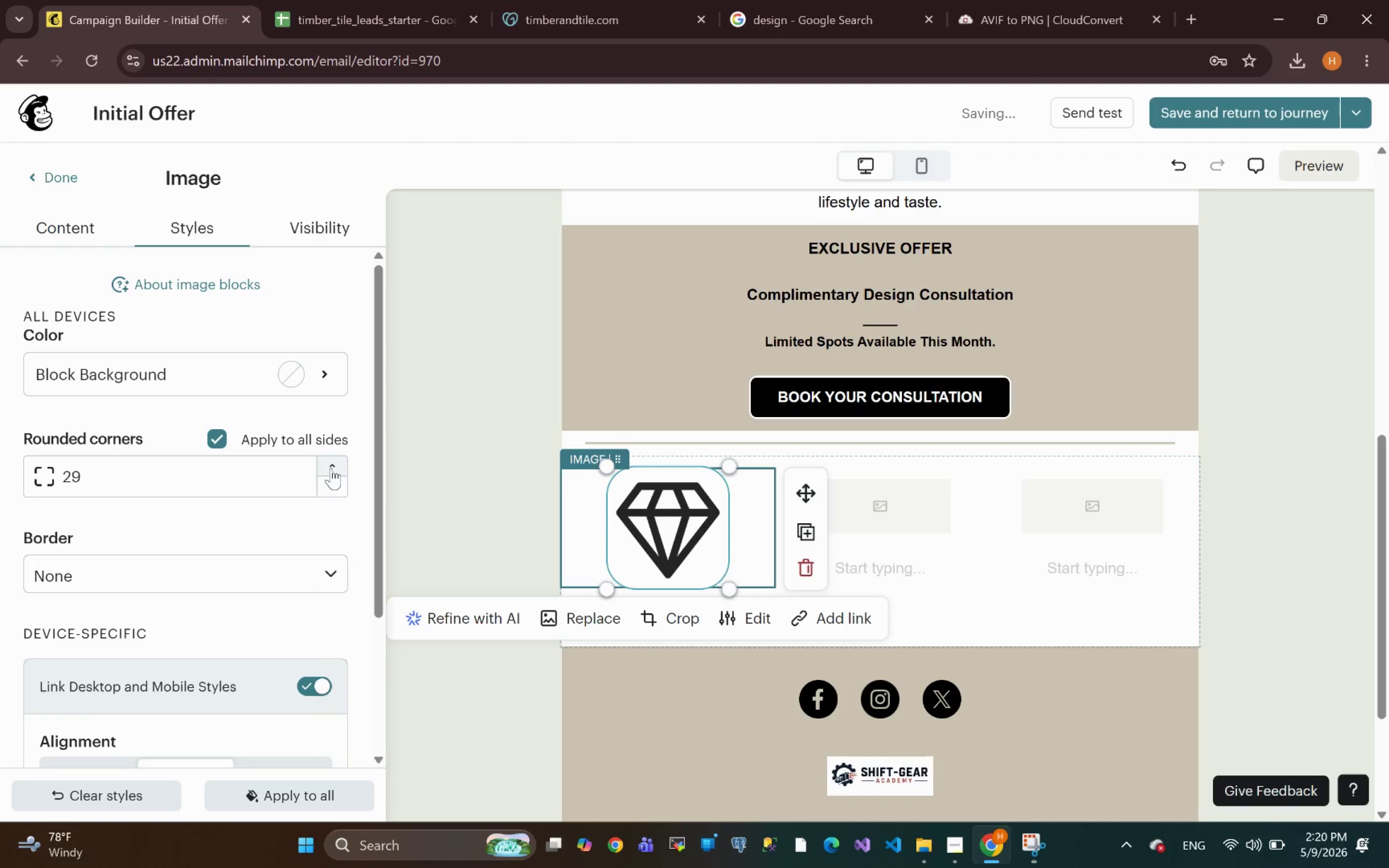 
triple_click([331, 468])
 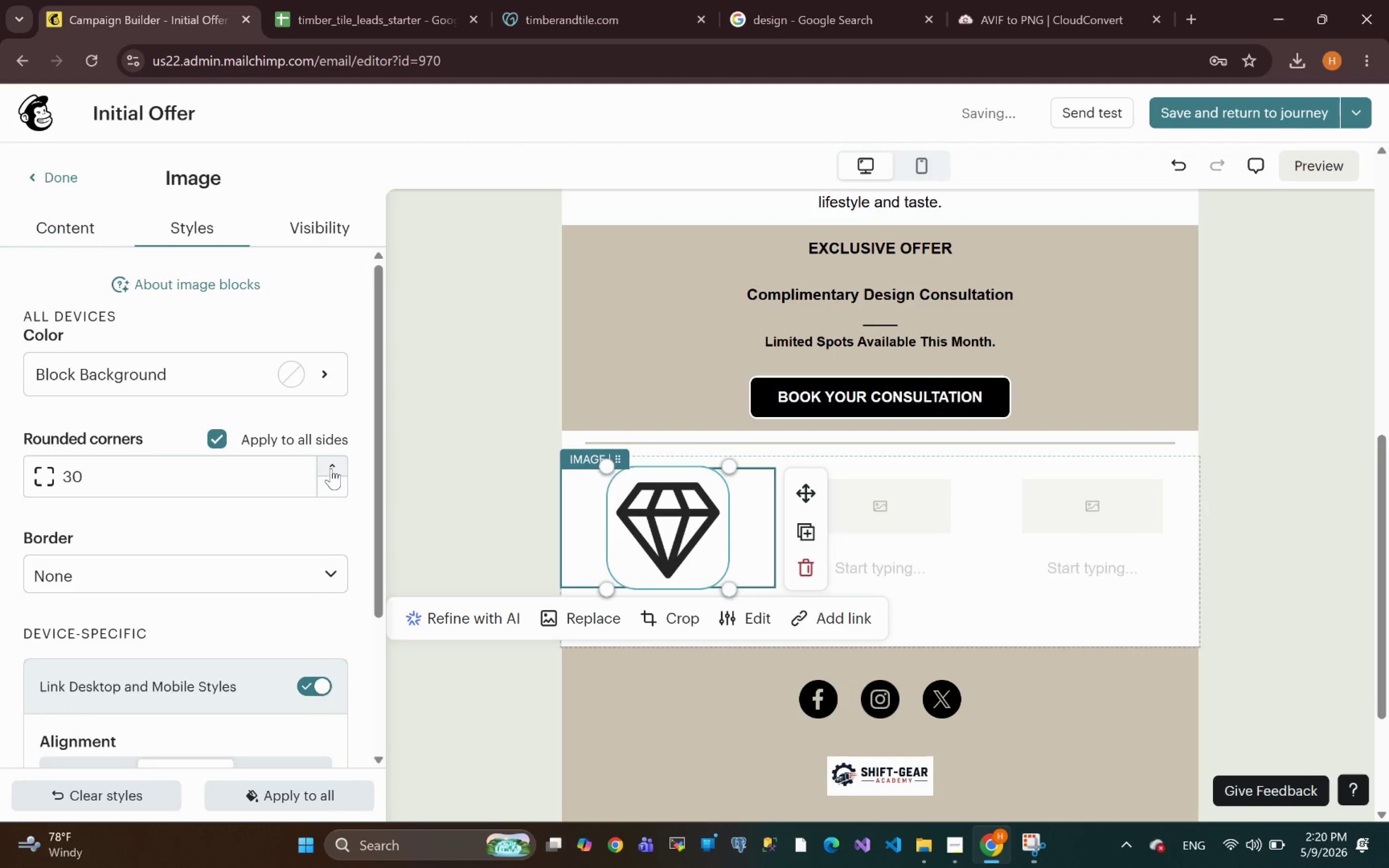 
triple_click([331, 468])
 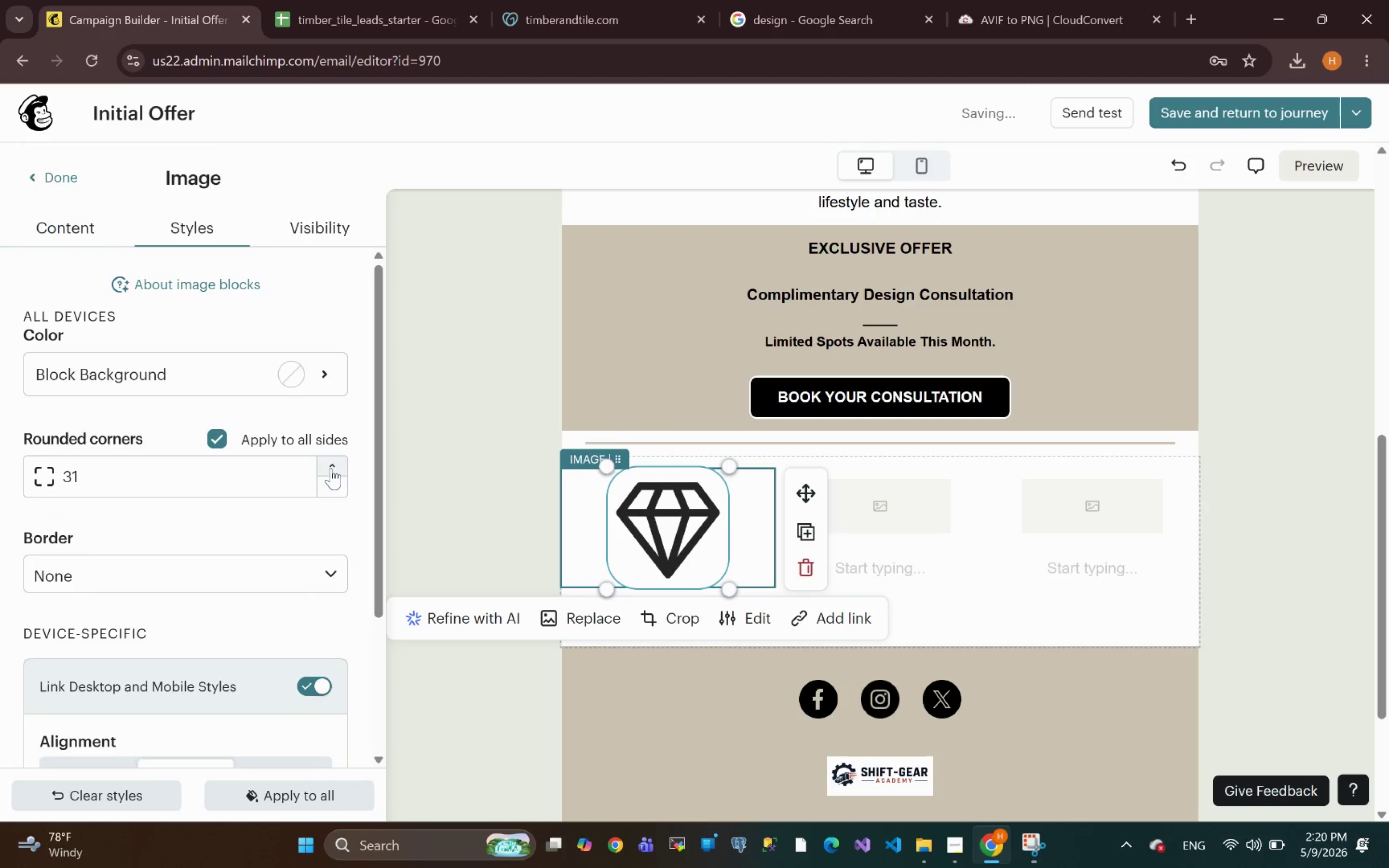 
triple_click([331, 468])
 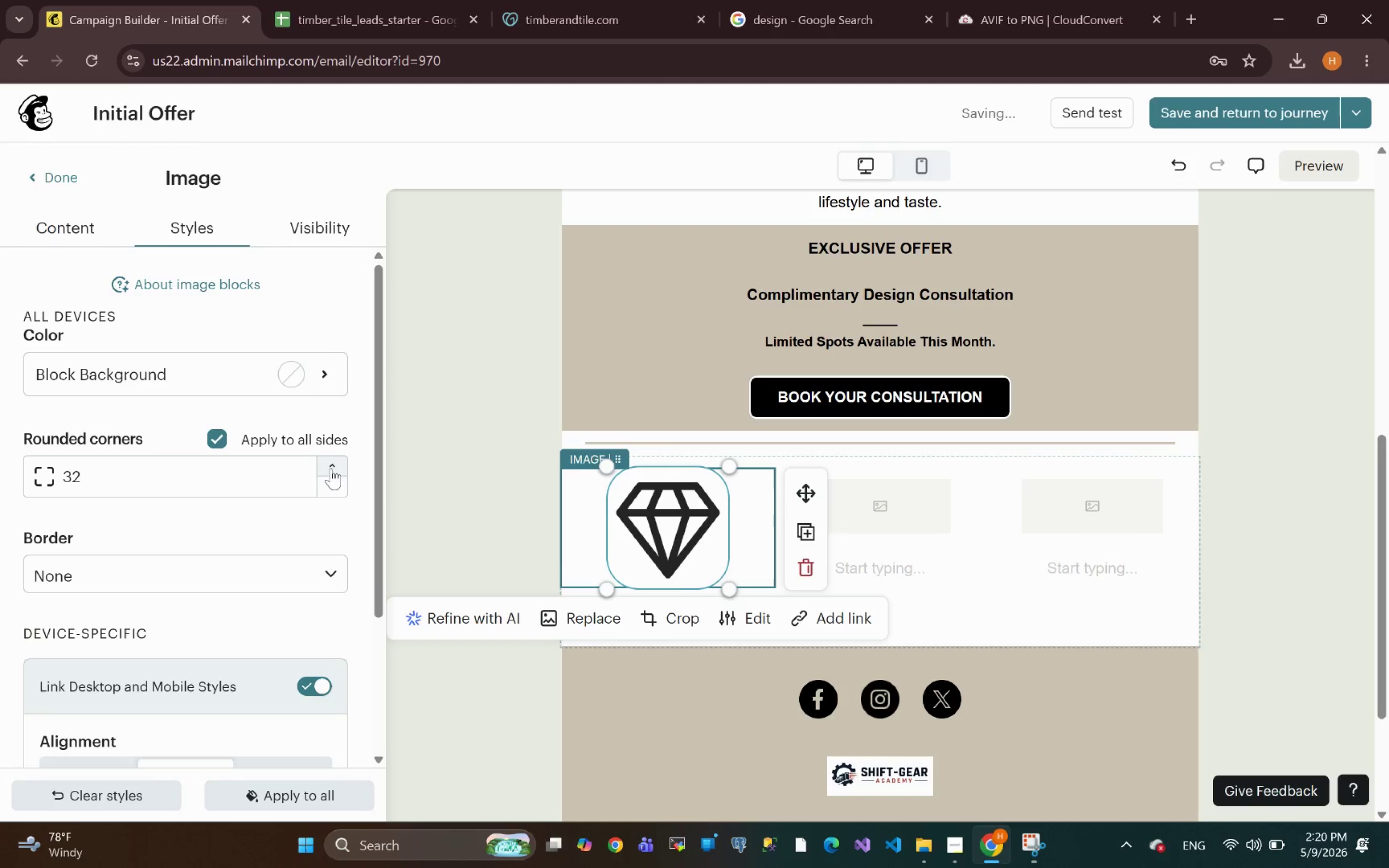 
triple_click([331, 468])
 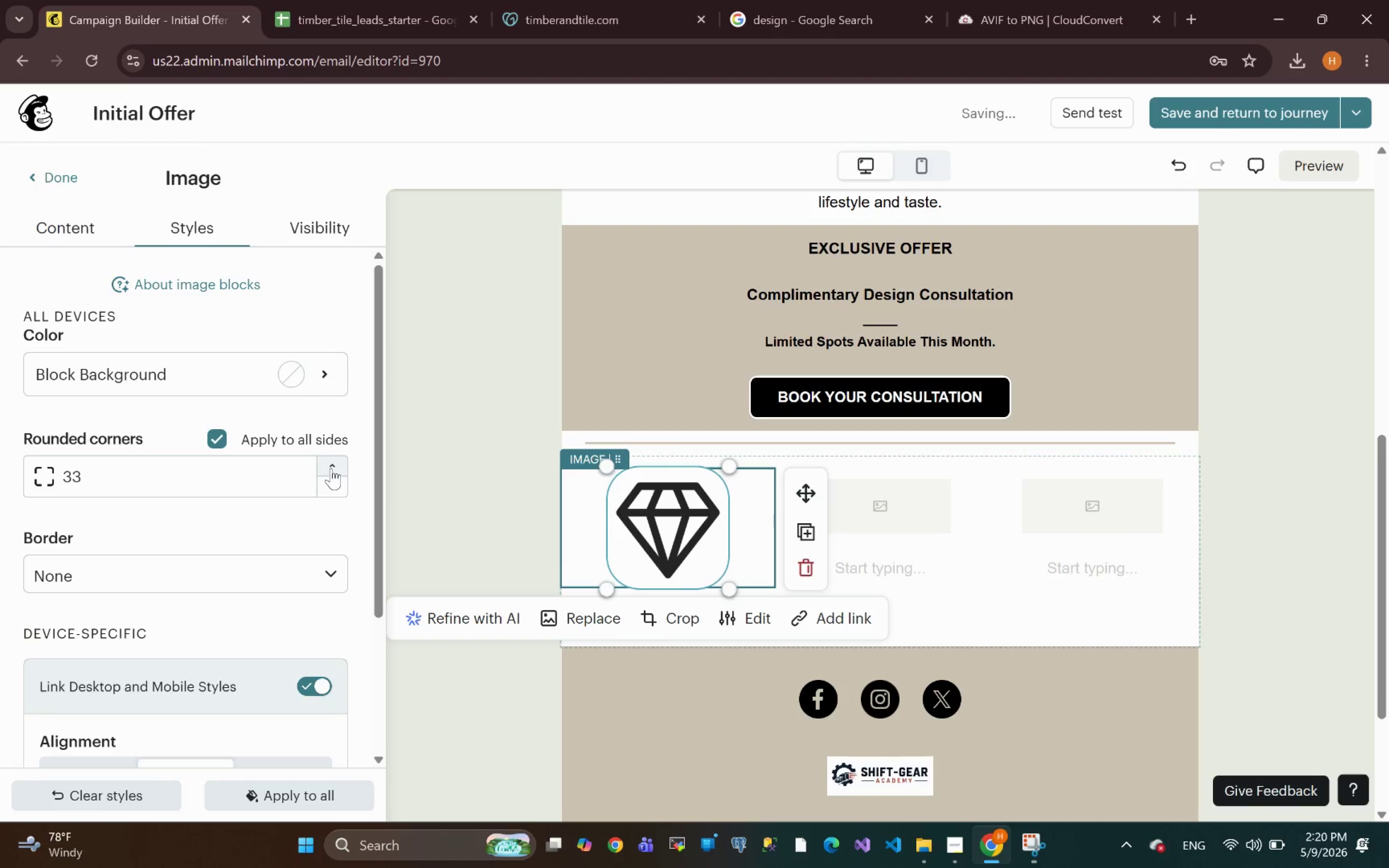 
triple_click([331, 468])
 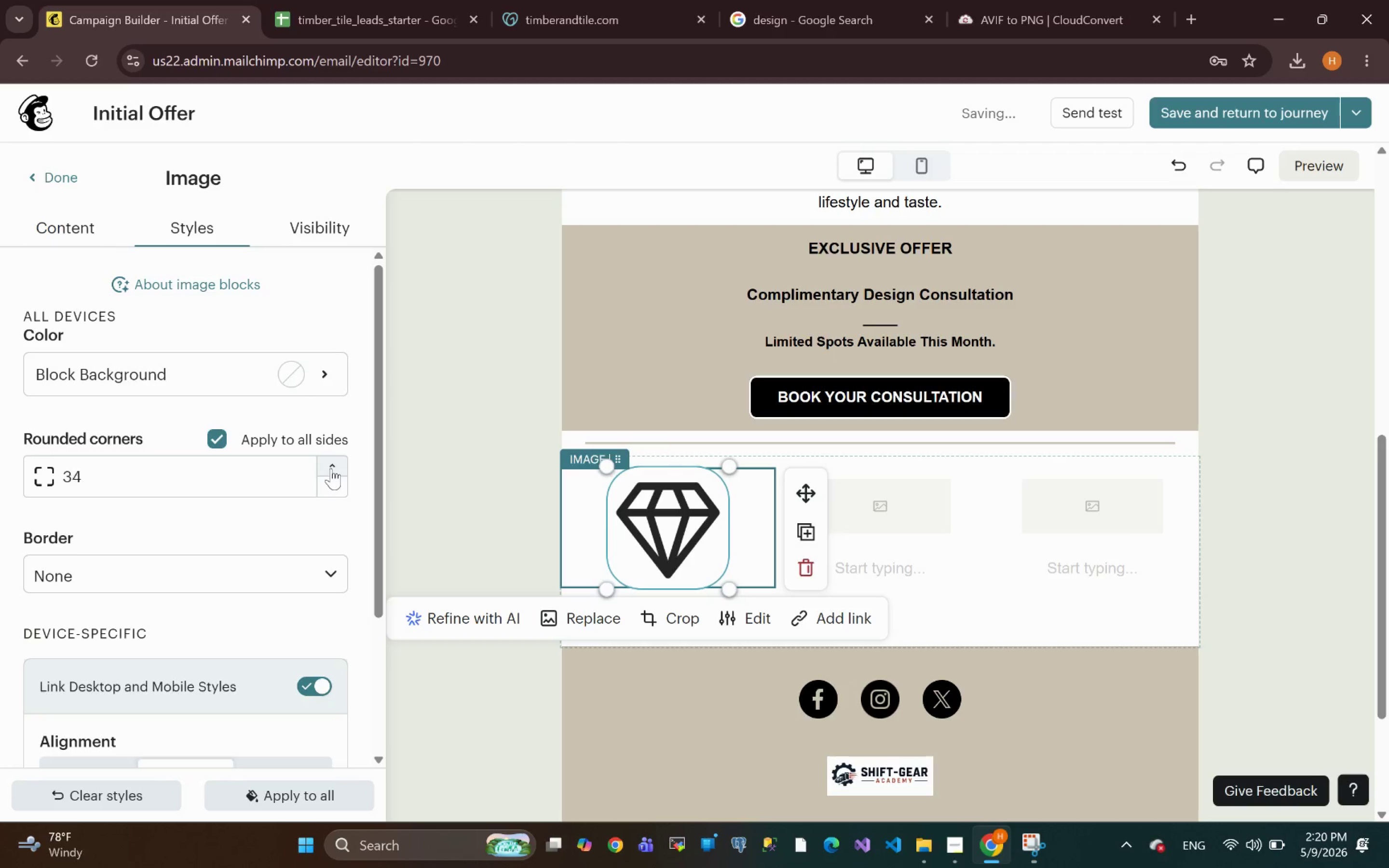 
triple_click([331, 468])
 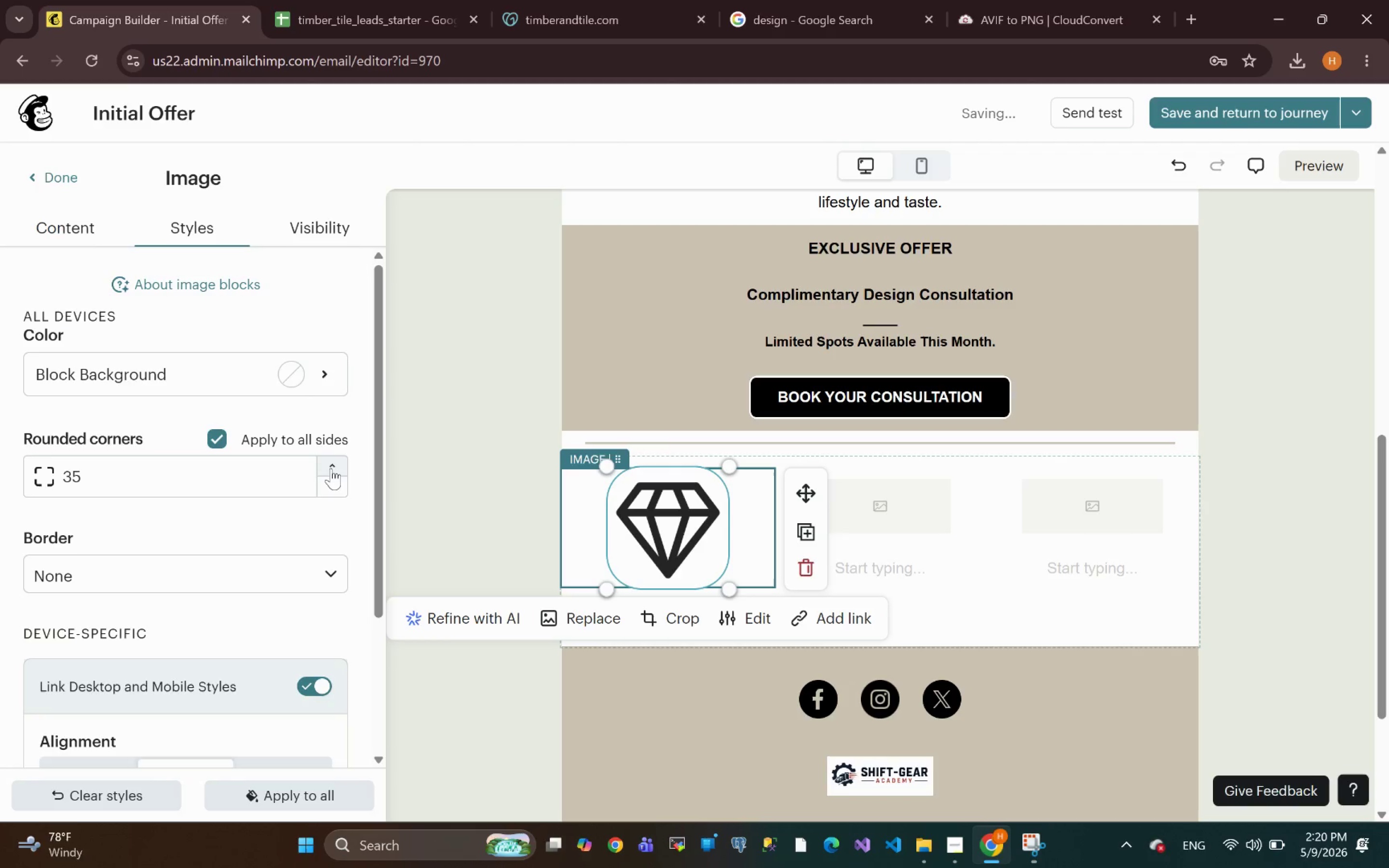 
triple_click([331, 468])
 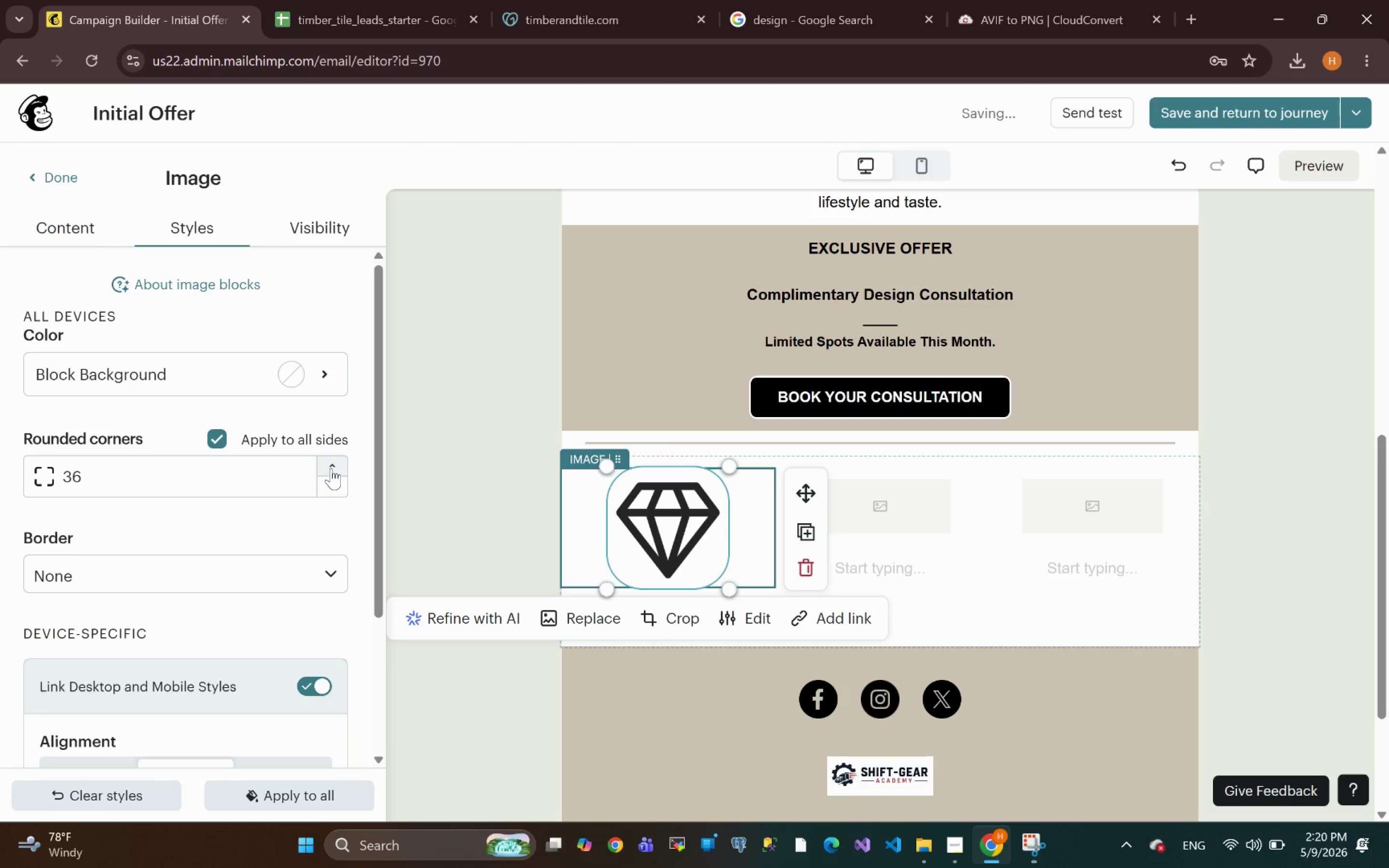 
triple_click([331, 468])
 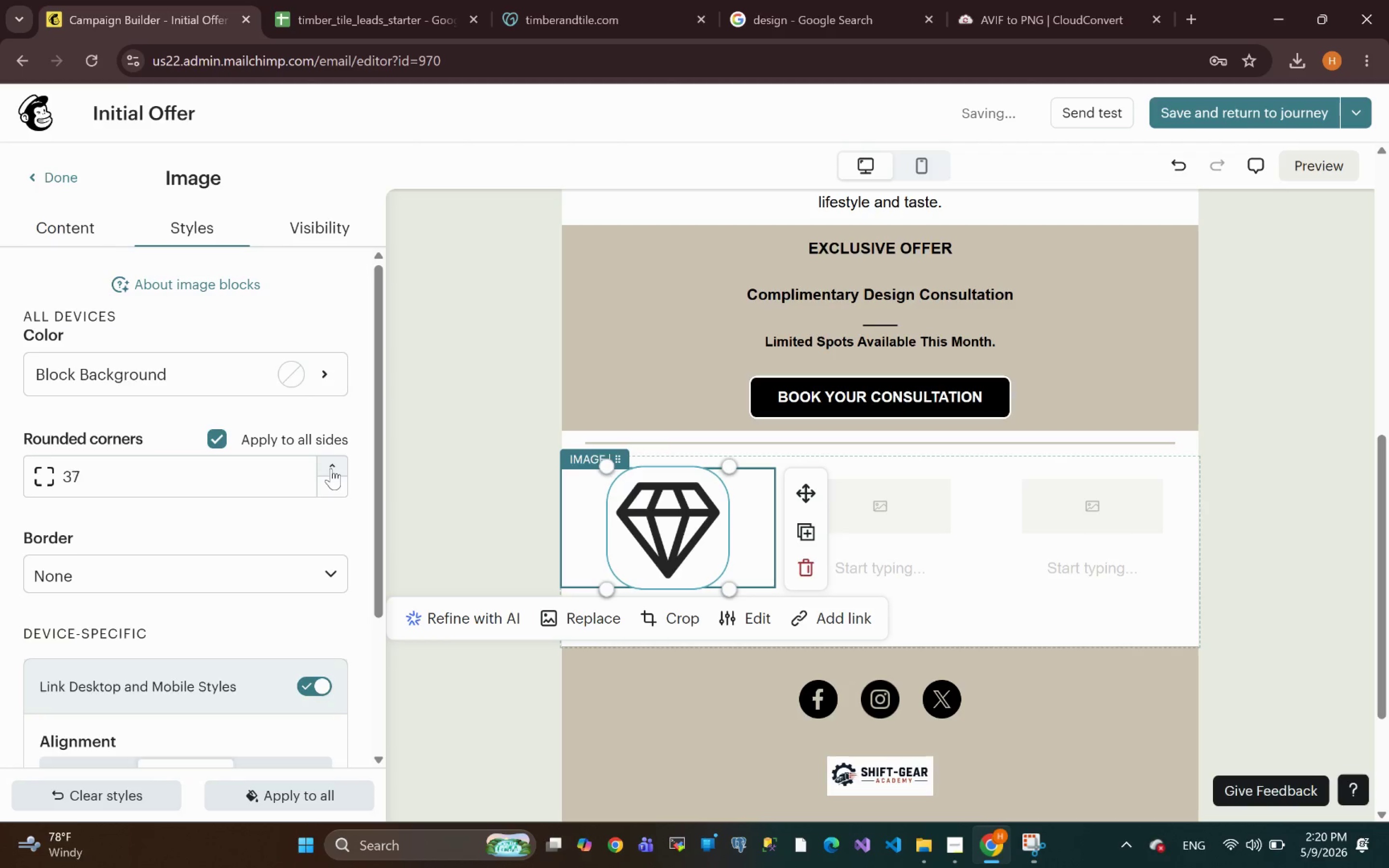 
triple_click([331, 468])
 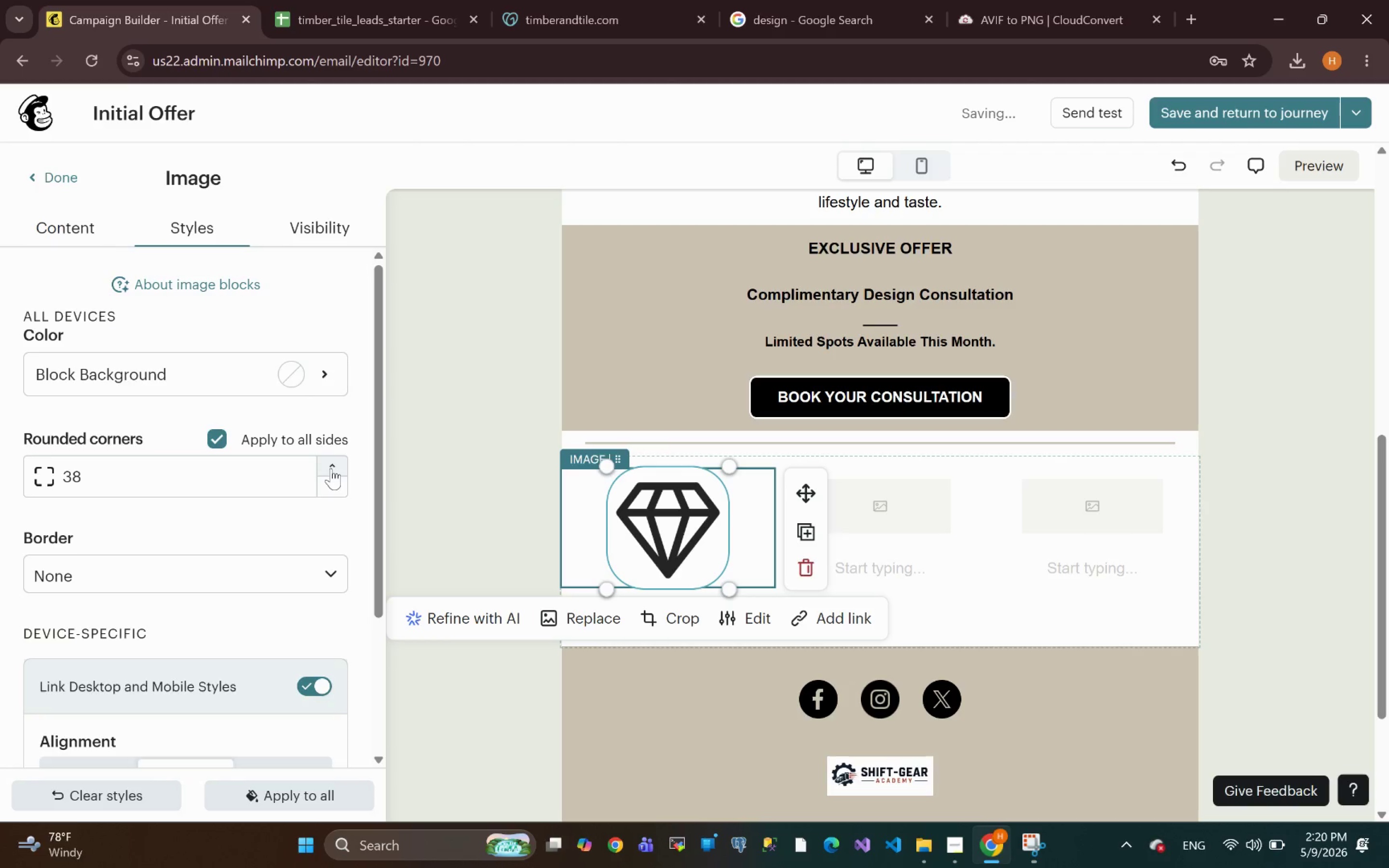 
triple_click([331, 468])
 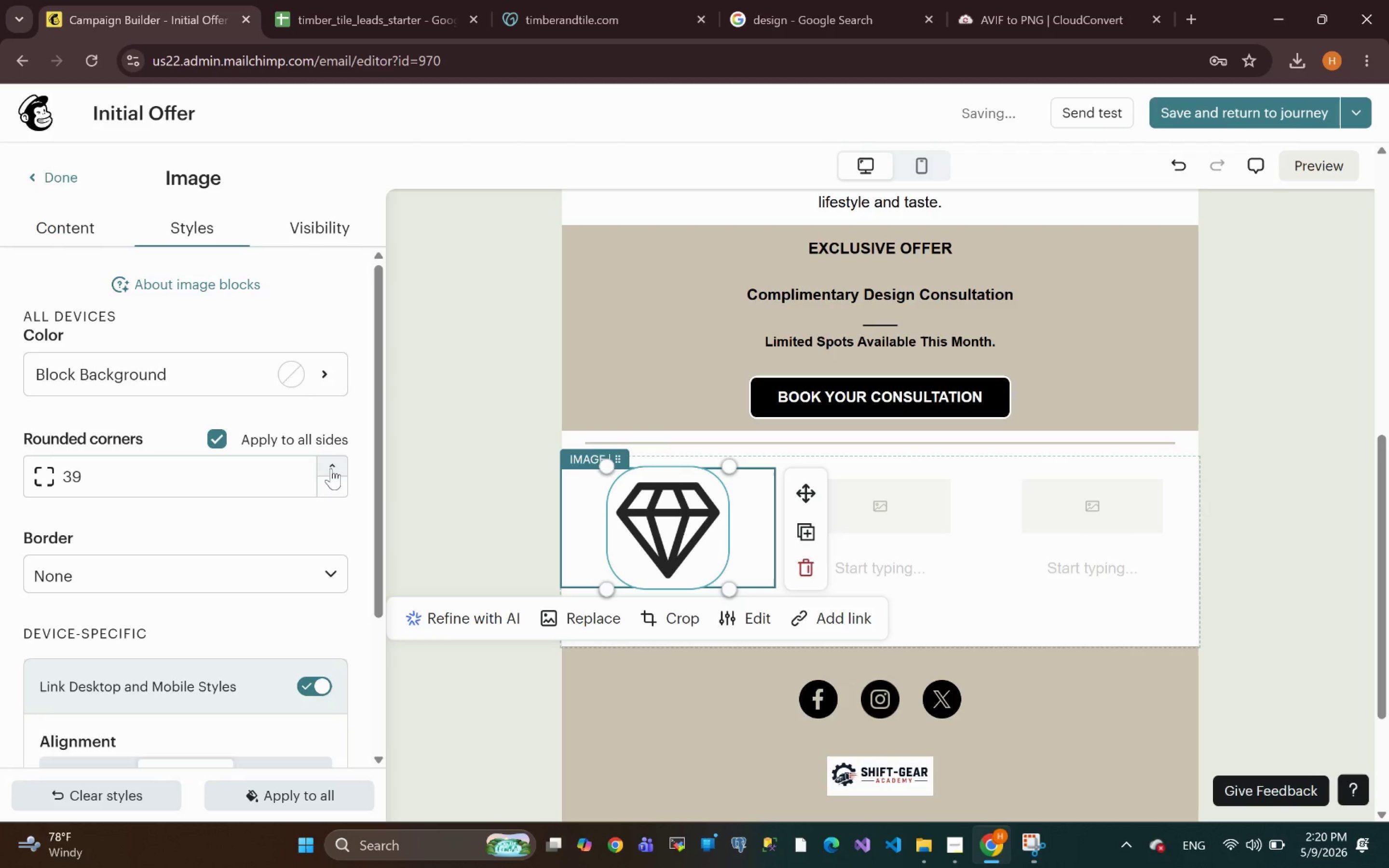 
triple_click([331, 468])
 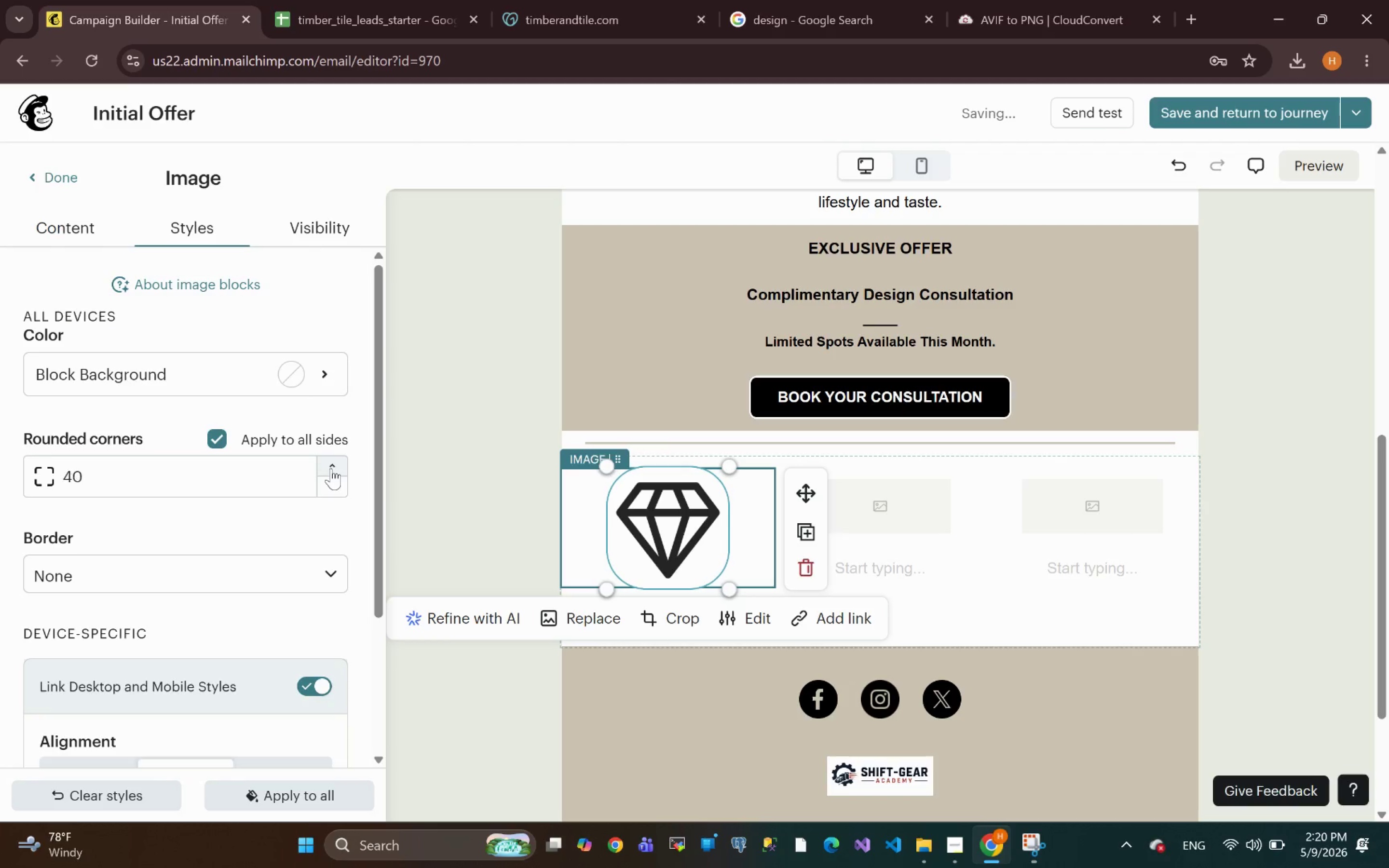 
triple_click([331, 468])
 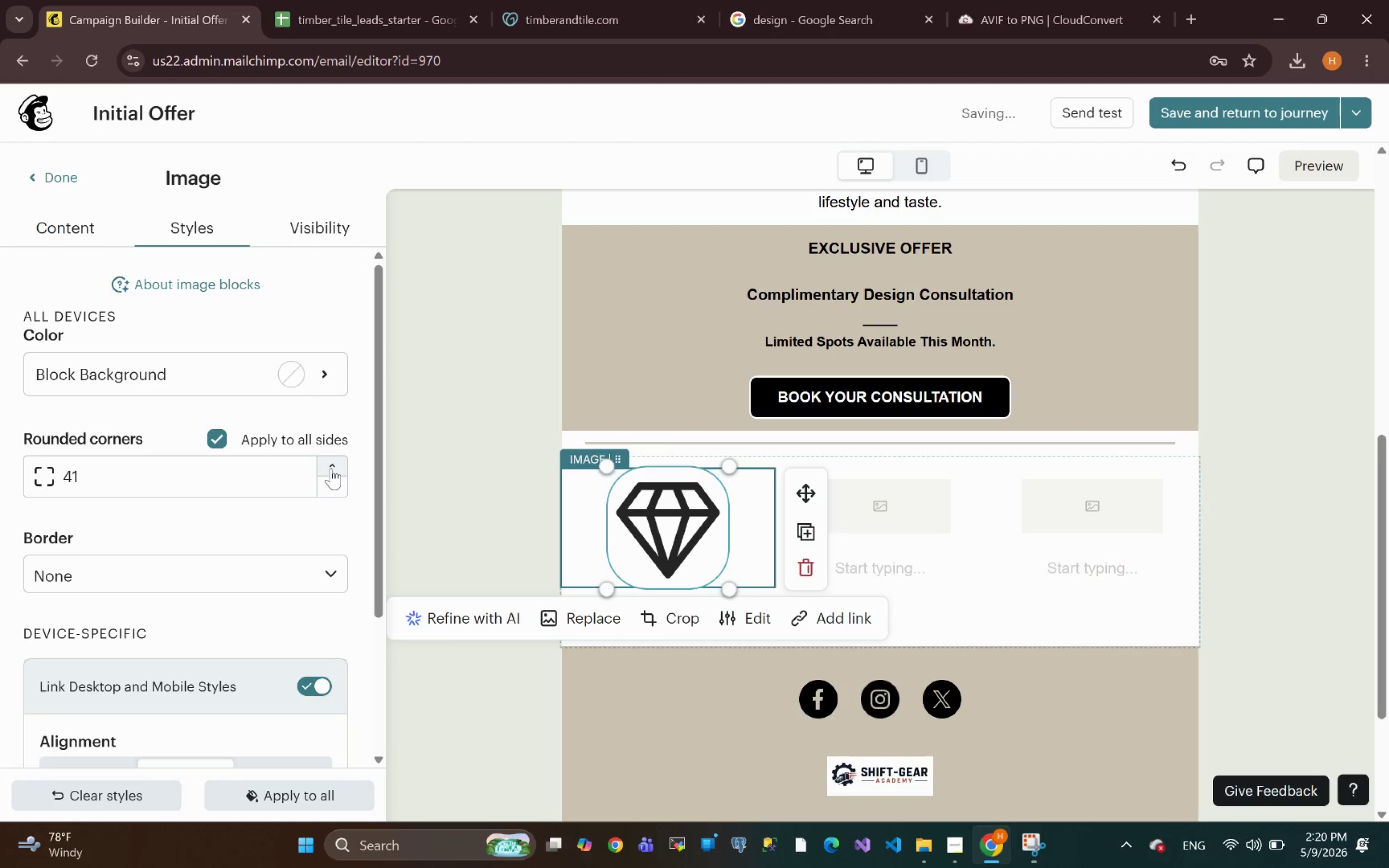 
triple_click([331, 468])
 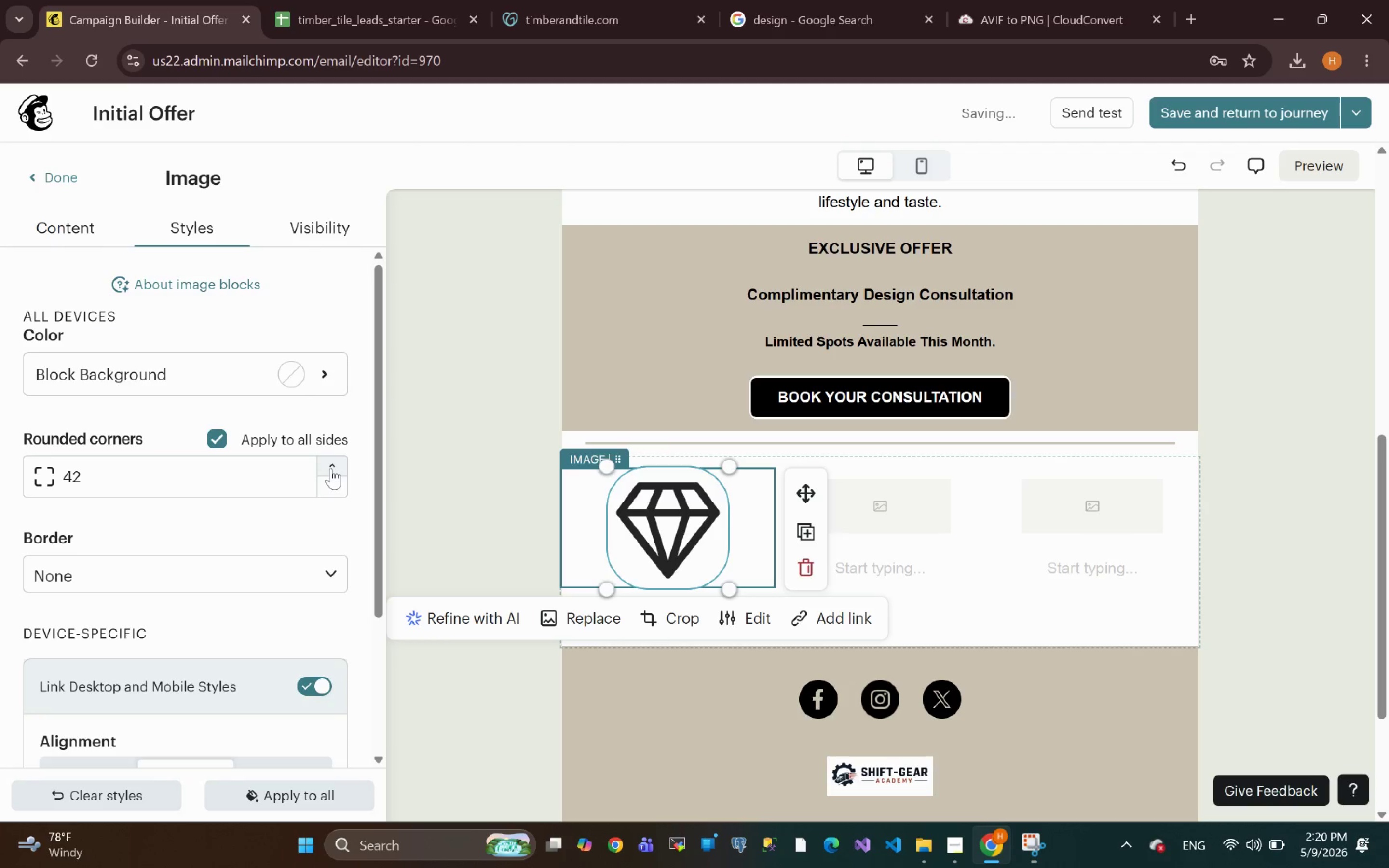 
triple_click([331, 468])
 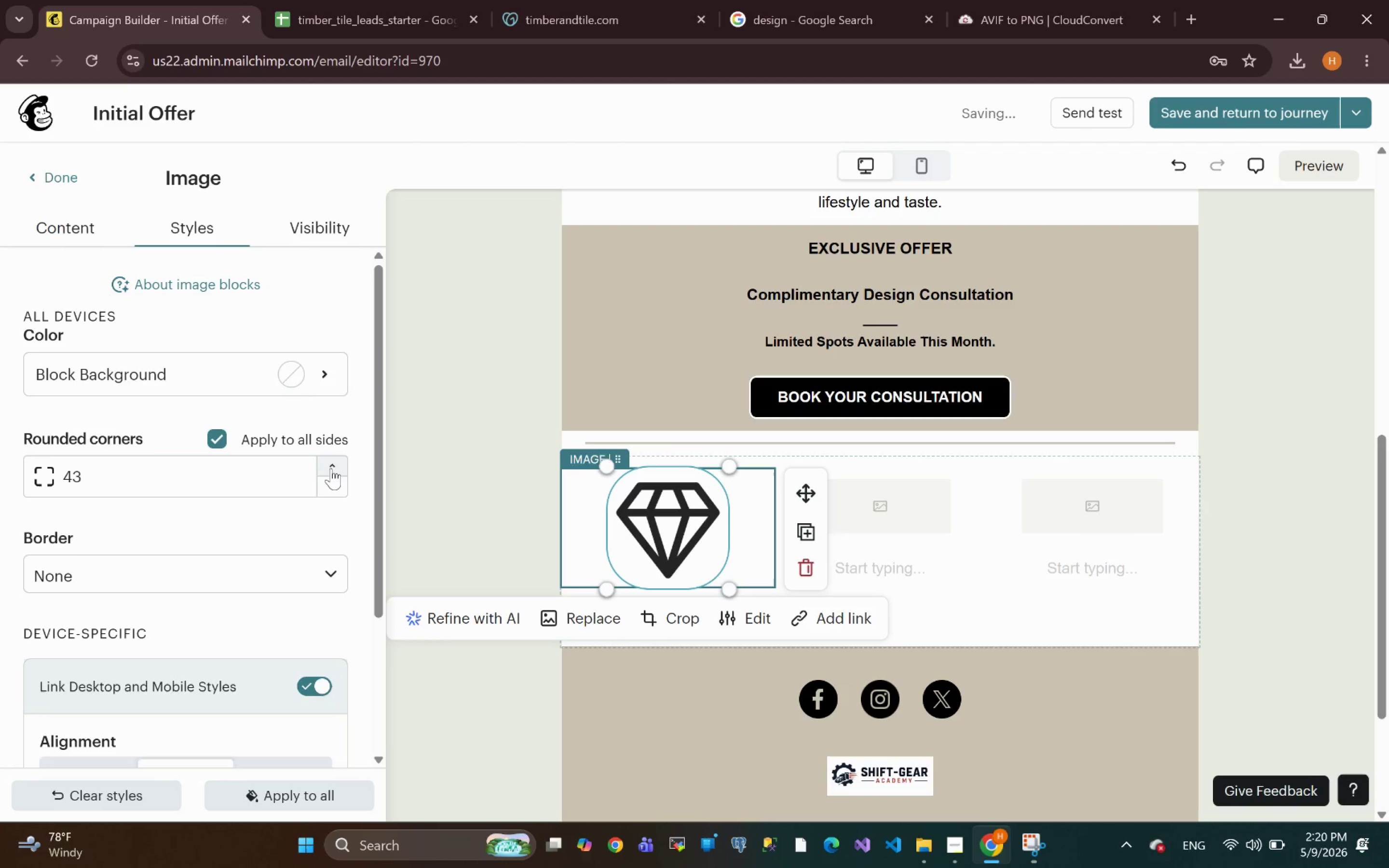 
triple_click([331, 468])
 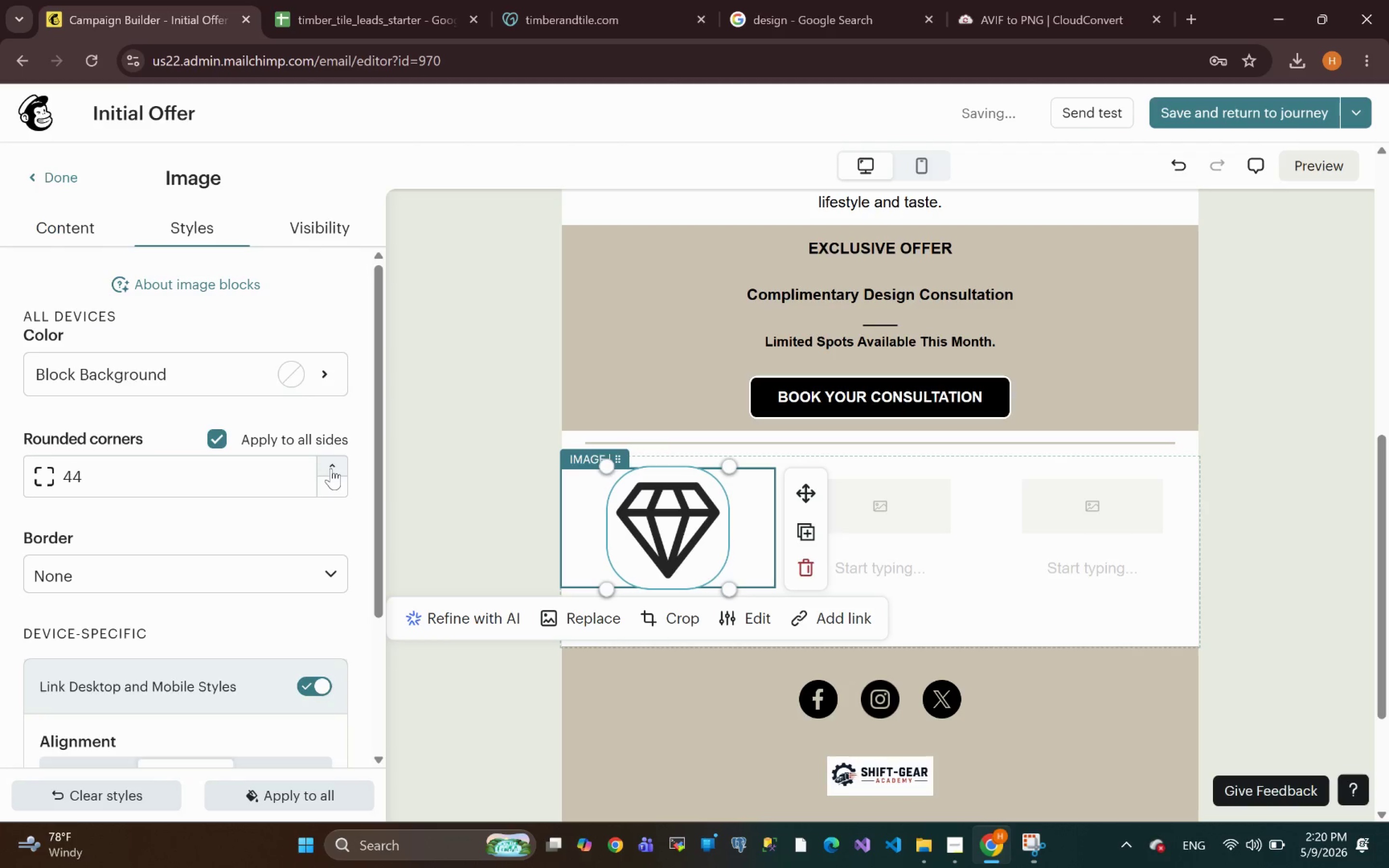 
triple_click([331, 468])
 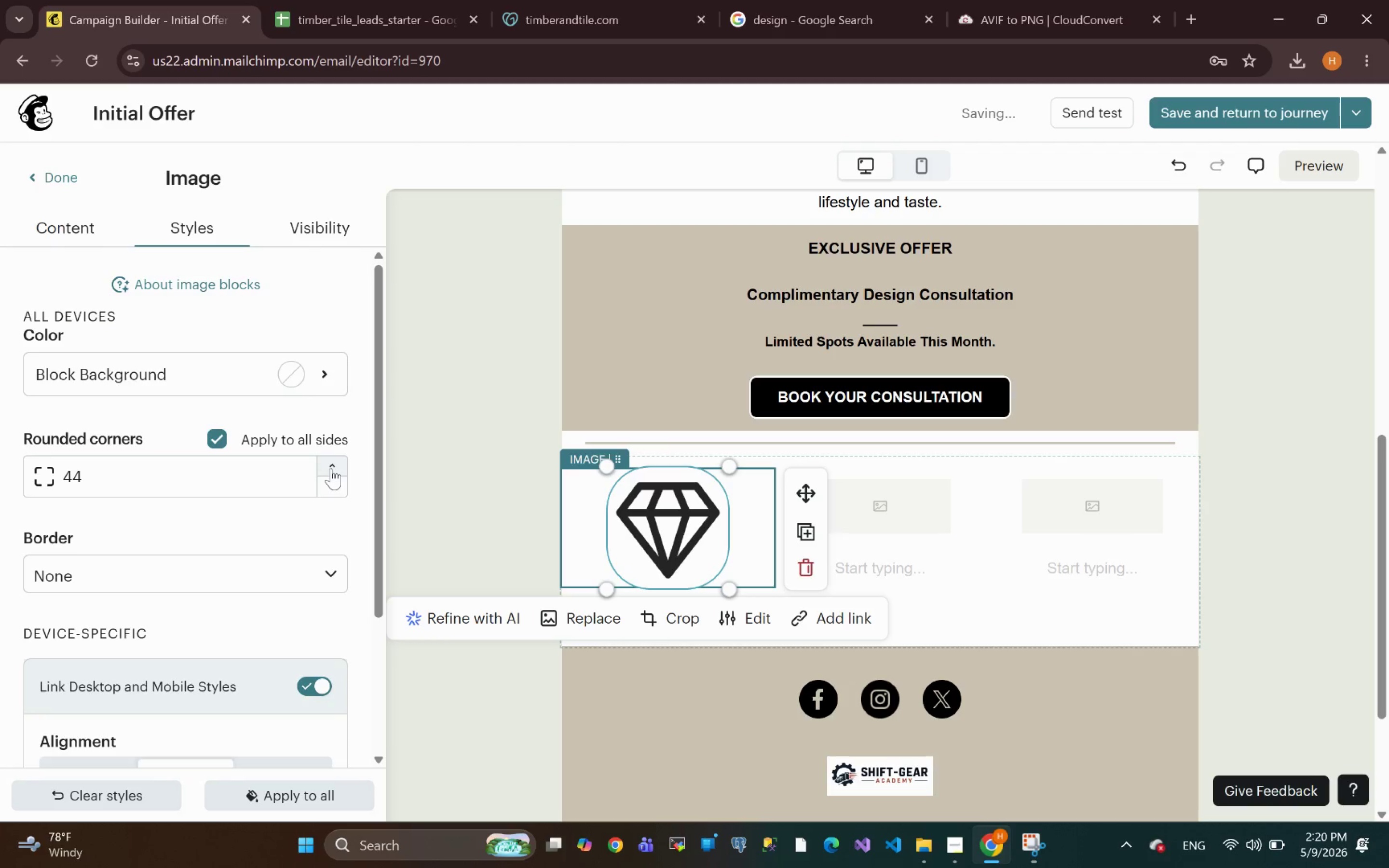 
triple_click([331, 468])
 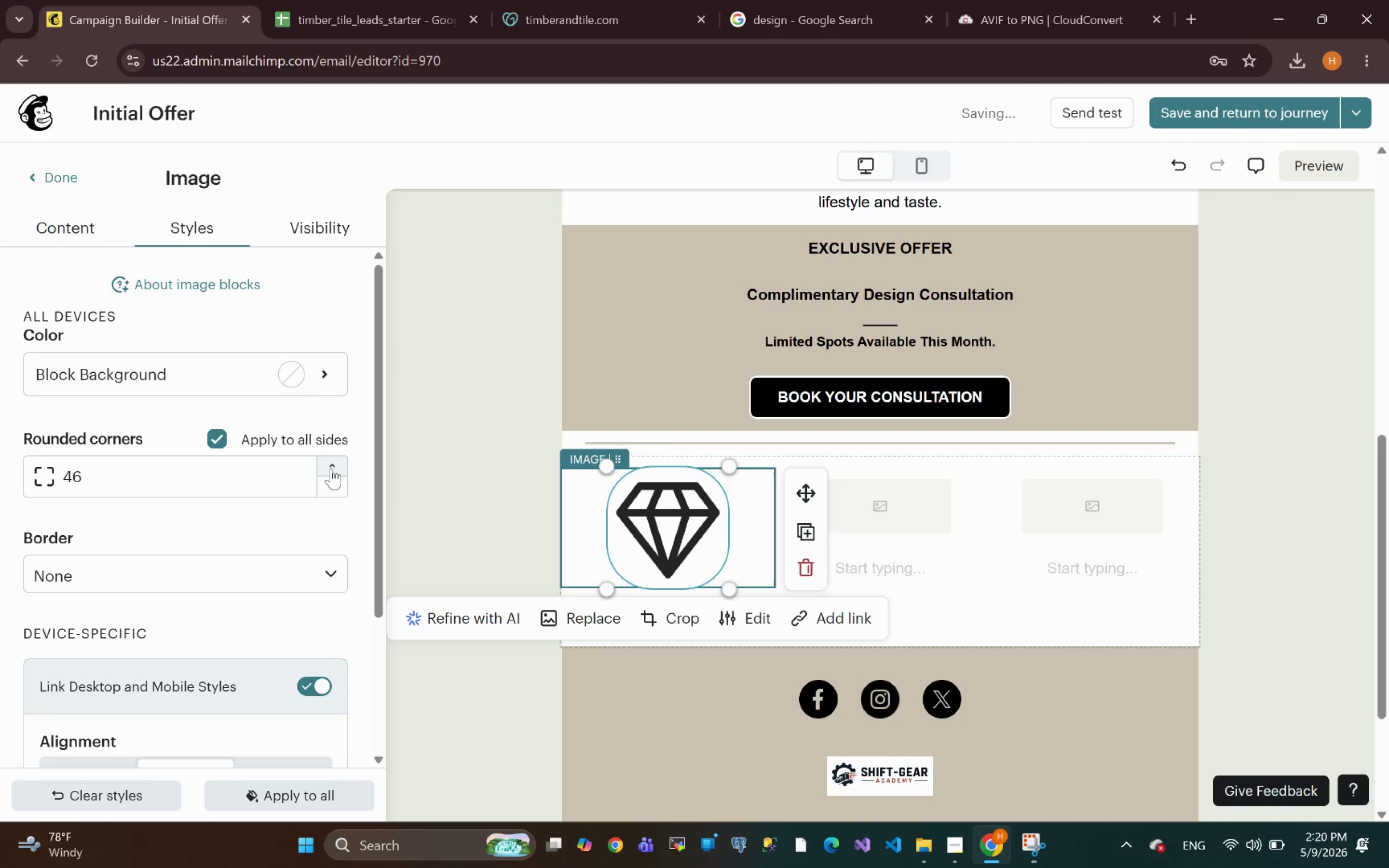 
triple_click([331, 468])
 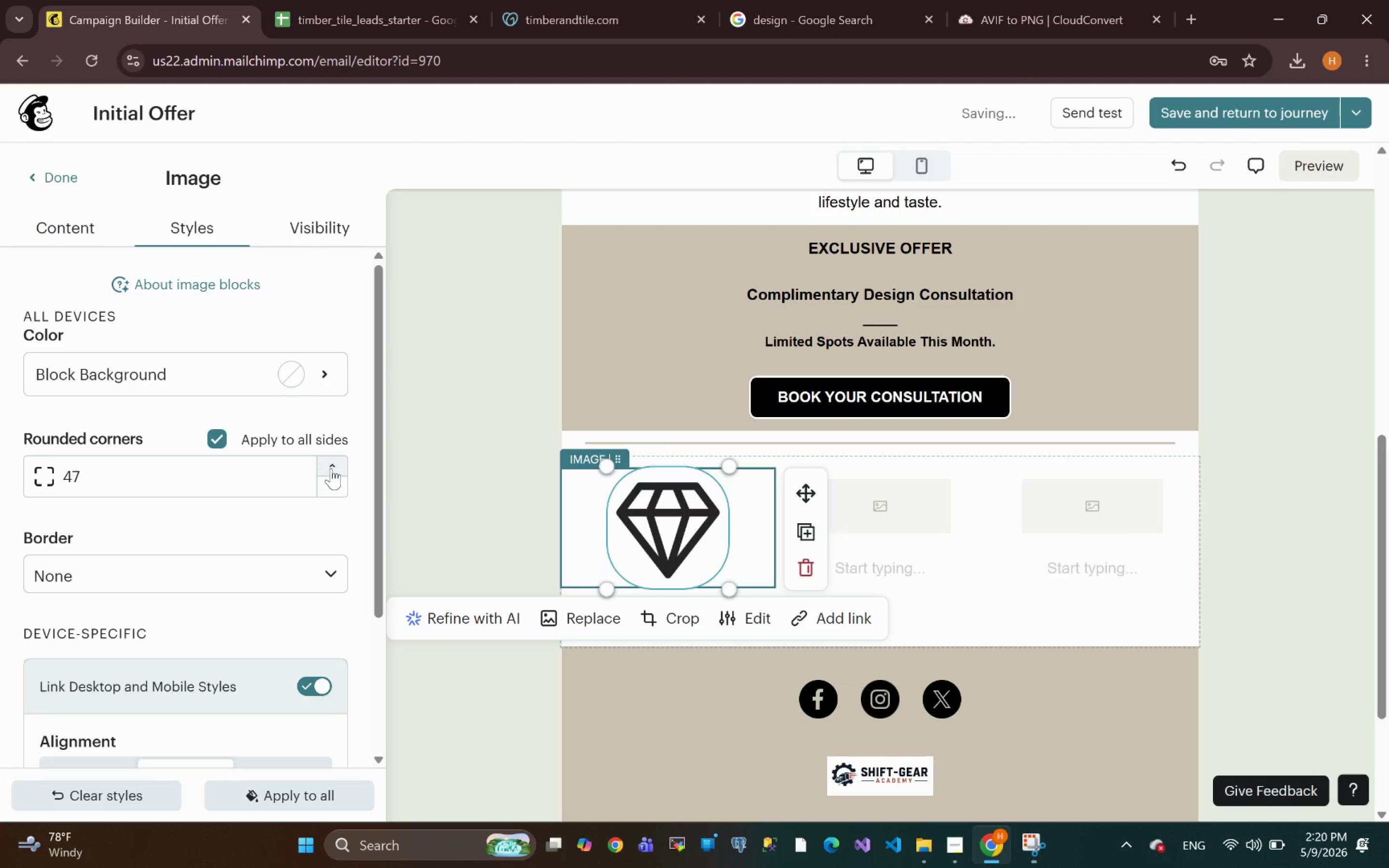 
triple_click([331, 468])
 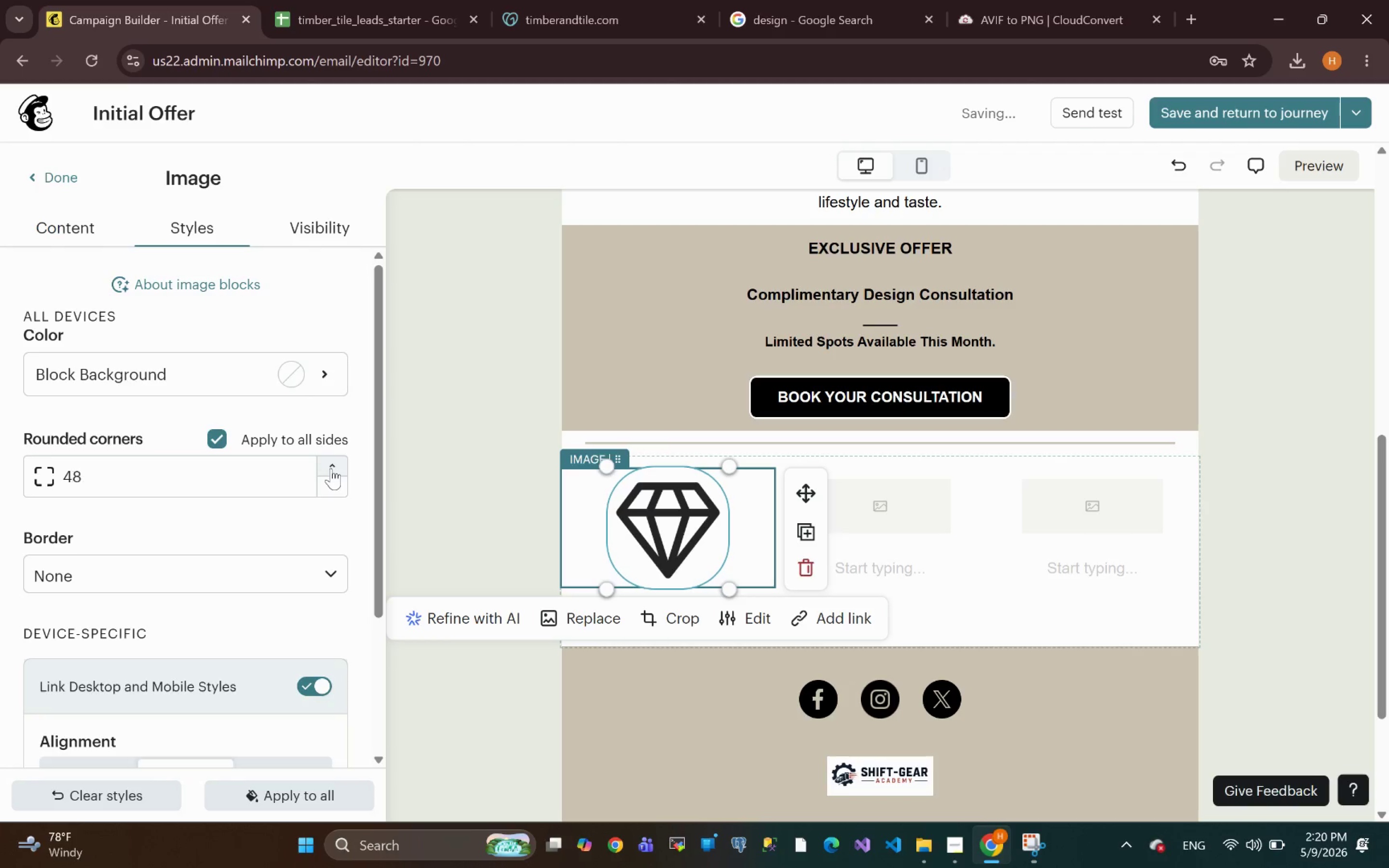 
triple_click([331, 468])
 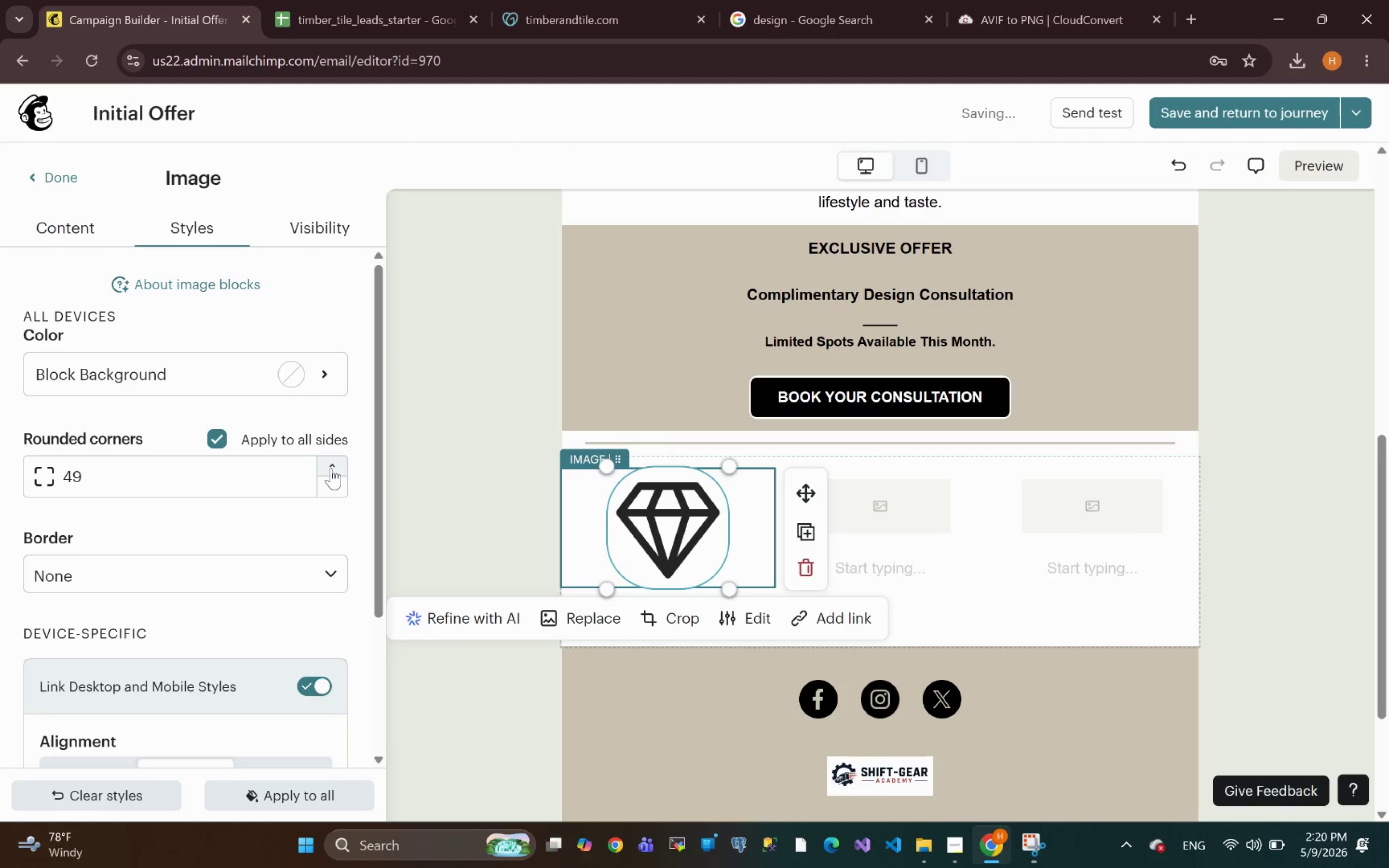 
triple_click([331, 468])
 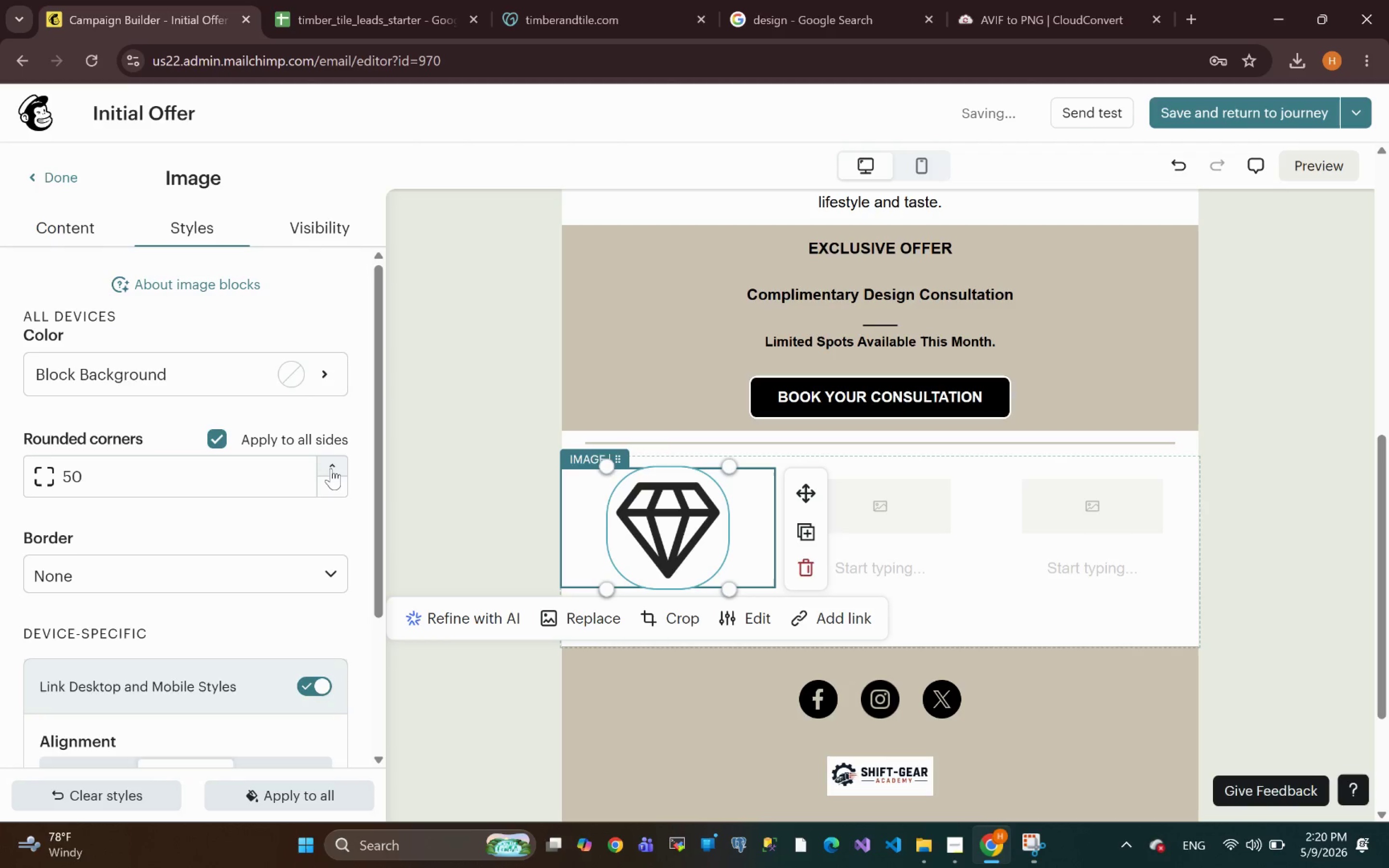 
triple_click([331, 468])
 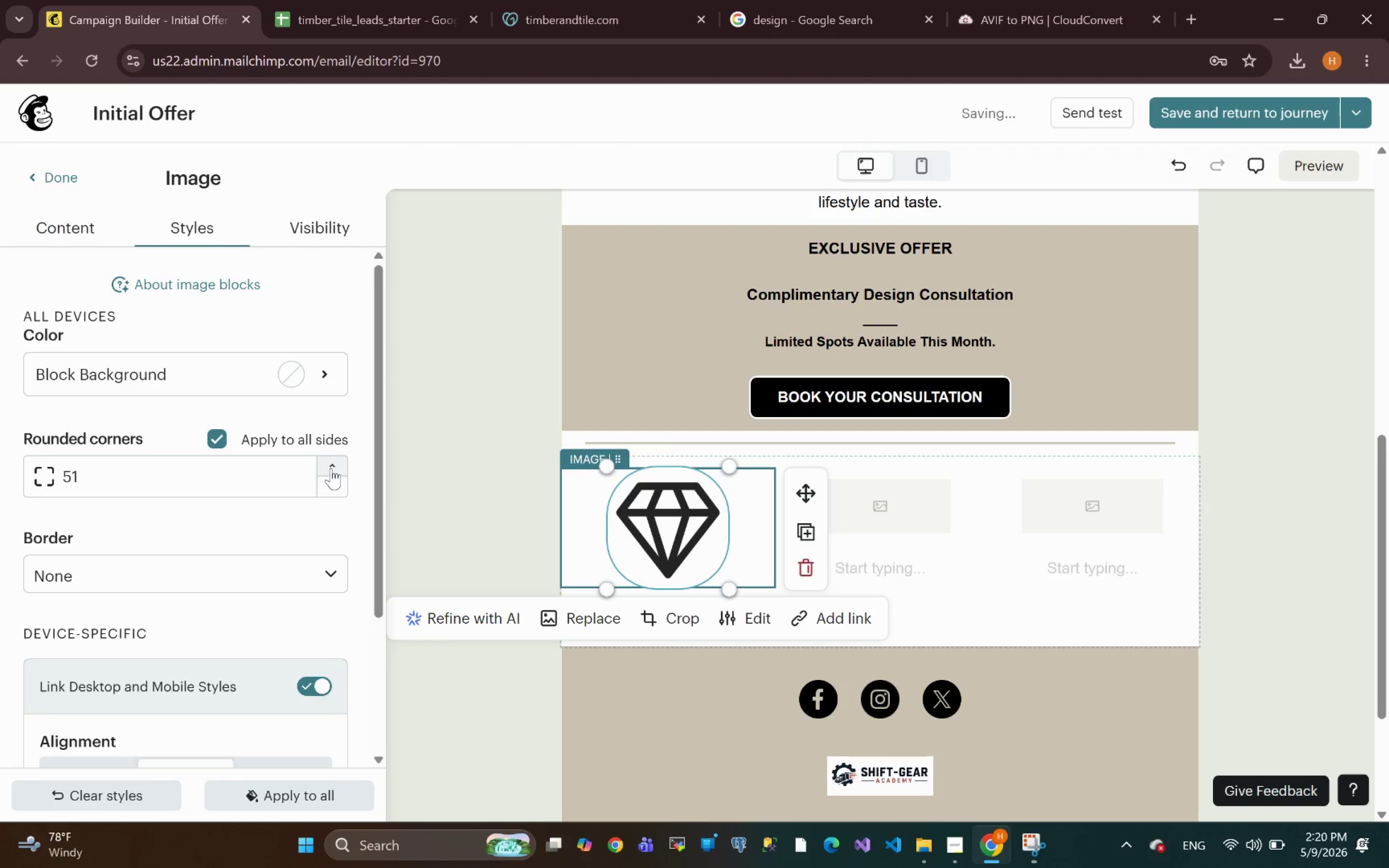 
triple_click([331, 468])
 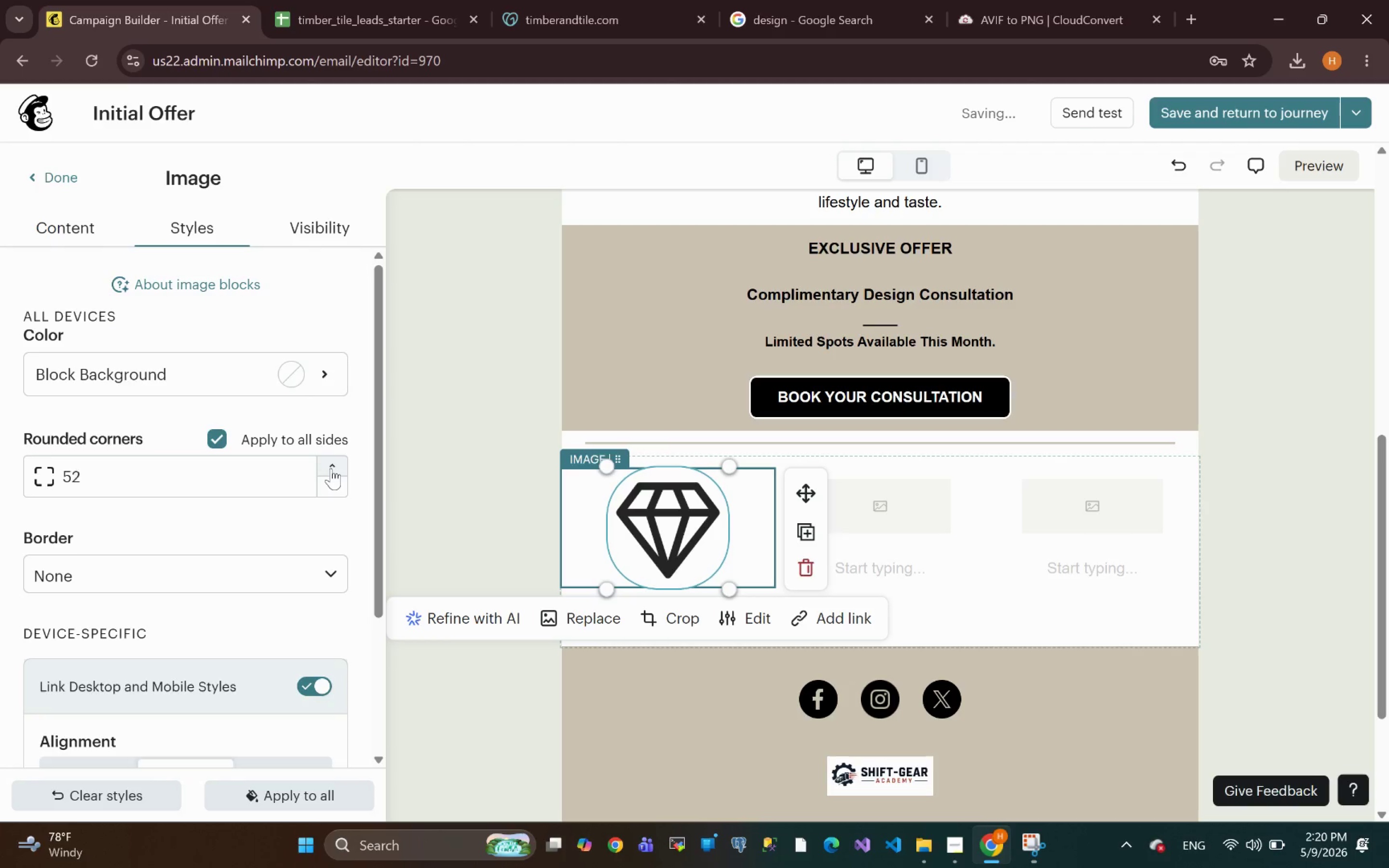 
triple_click([331, 468])
 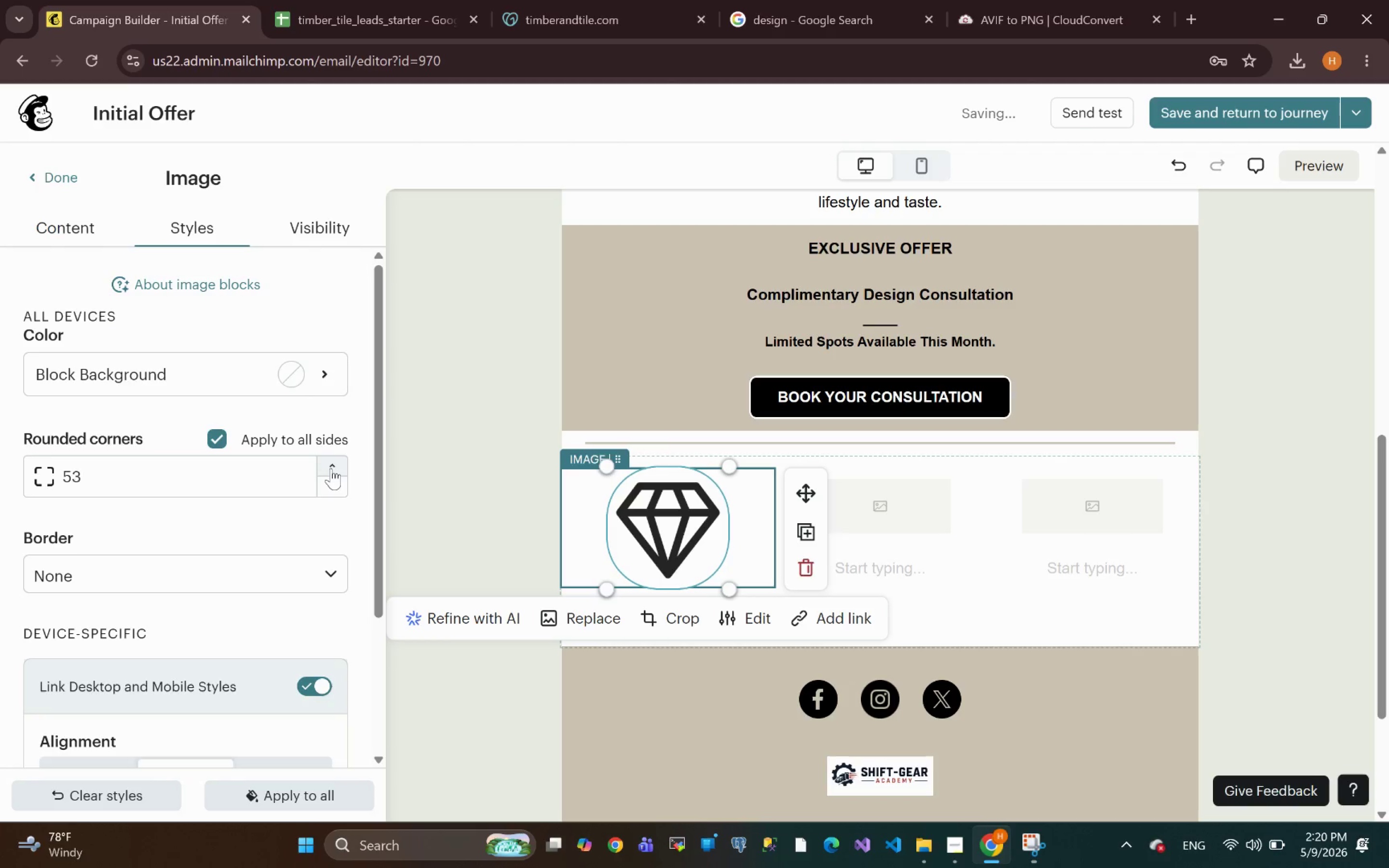 
triple_click([331, 468])
 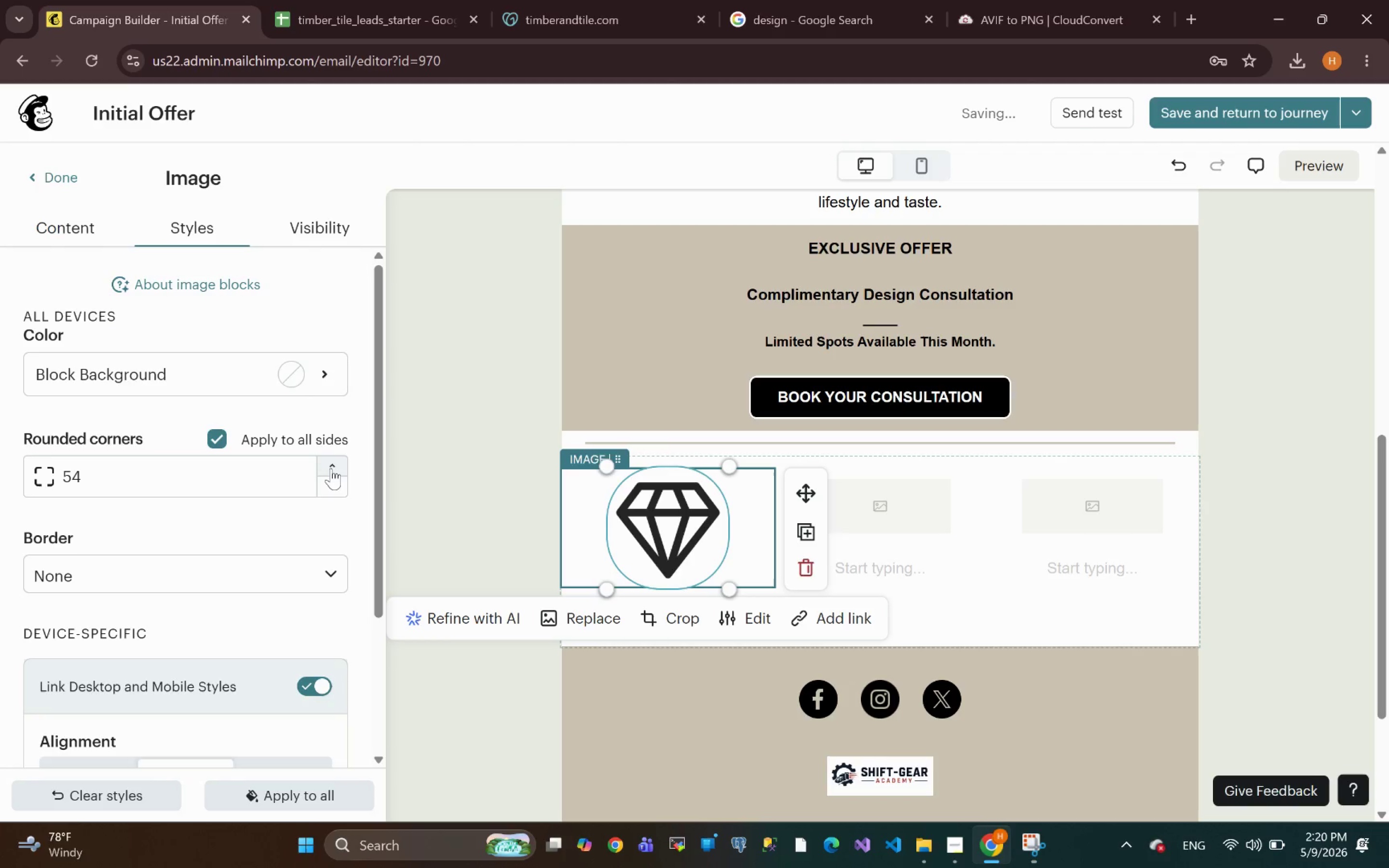 
triple_click([331, 468])
 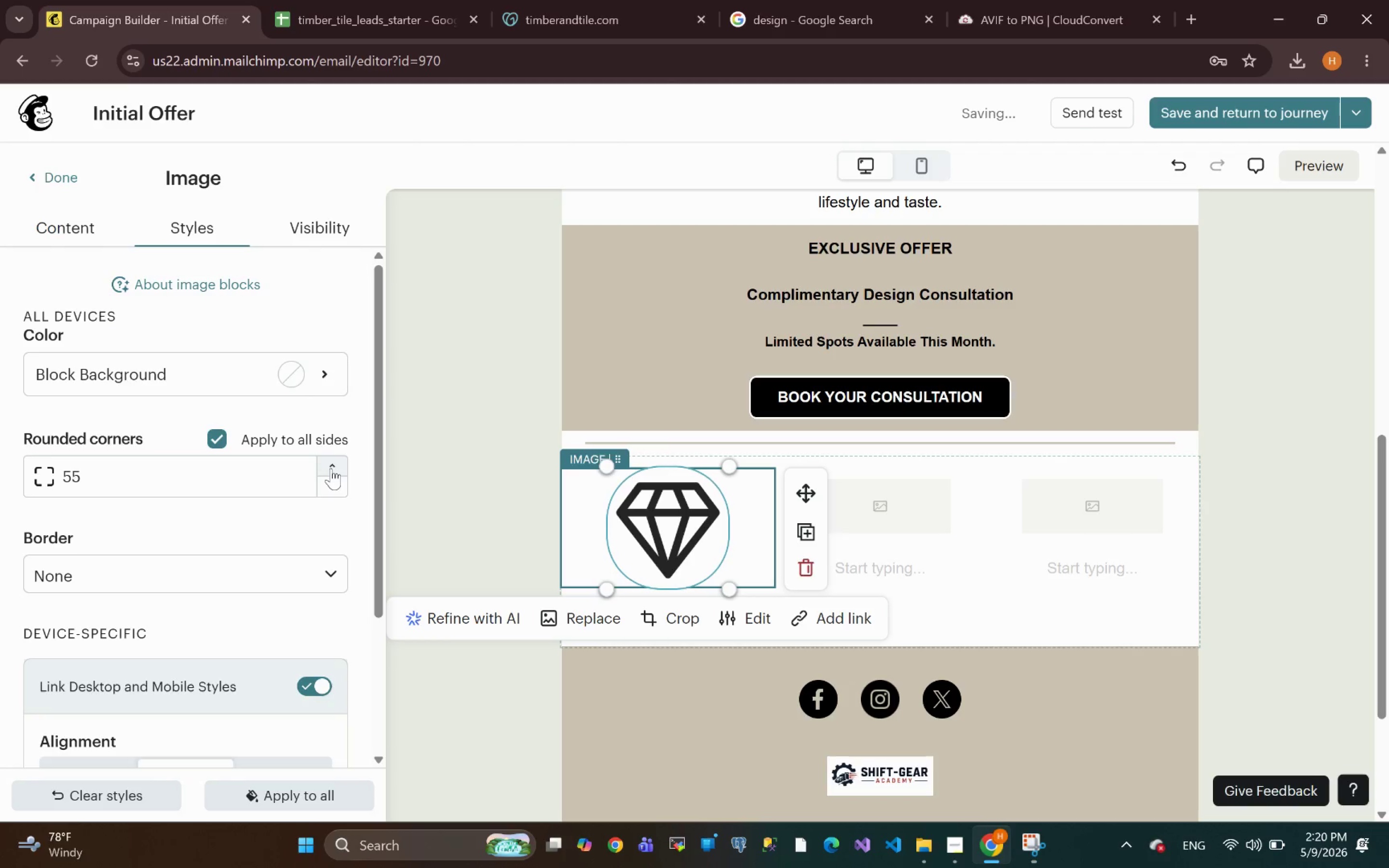 
triple_click([331, 468])
 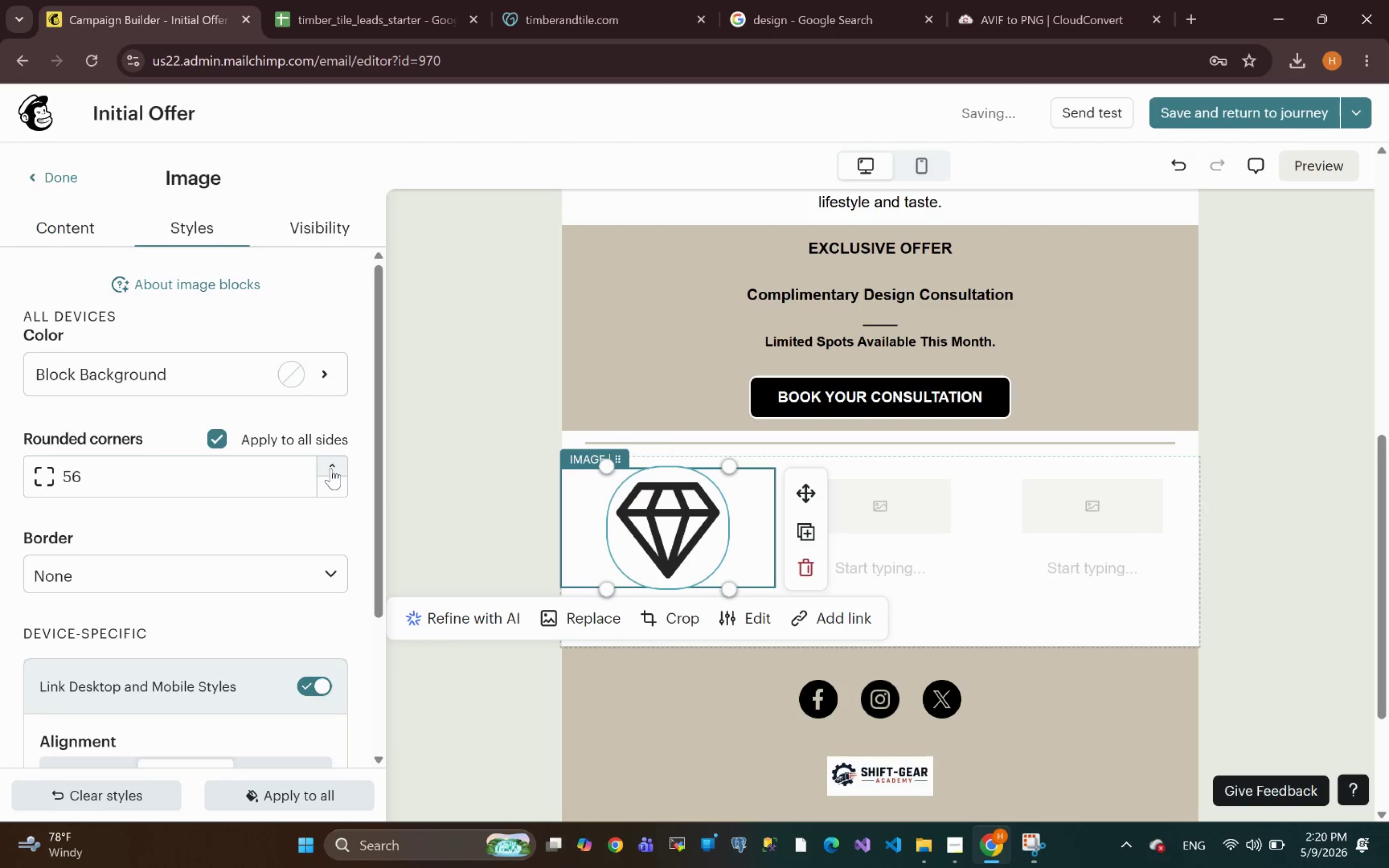 
triple_click([331, 468])
 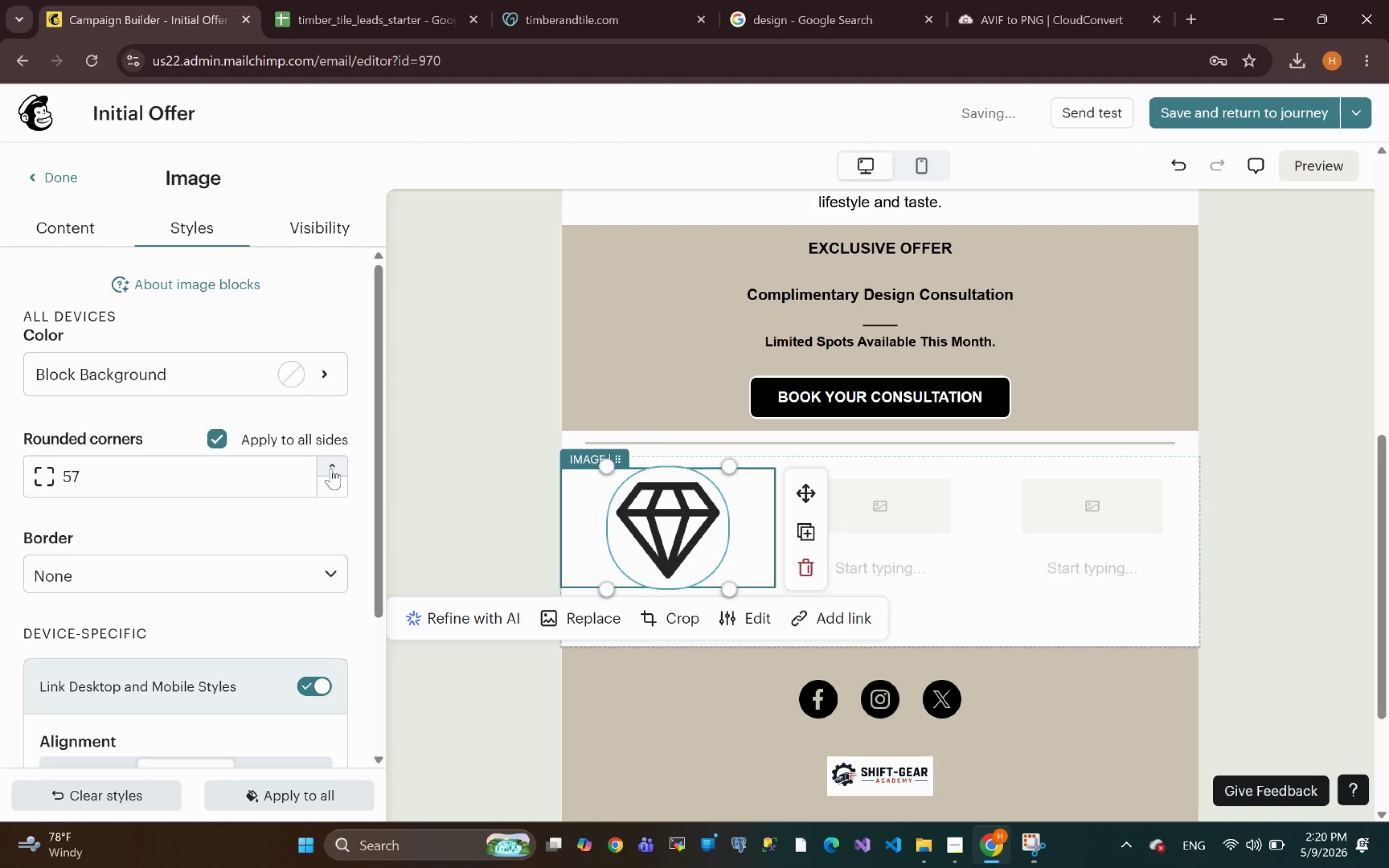 
triple_click([331, 468])
 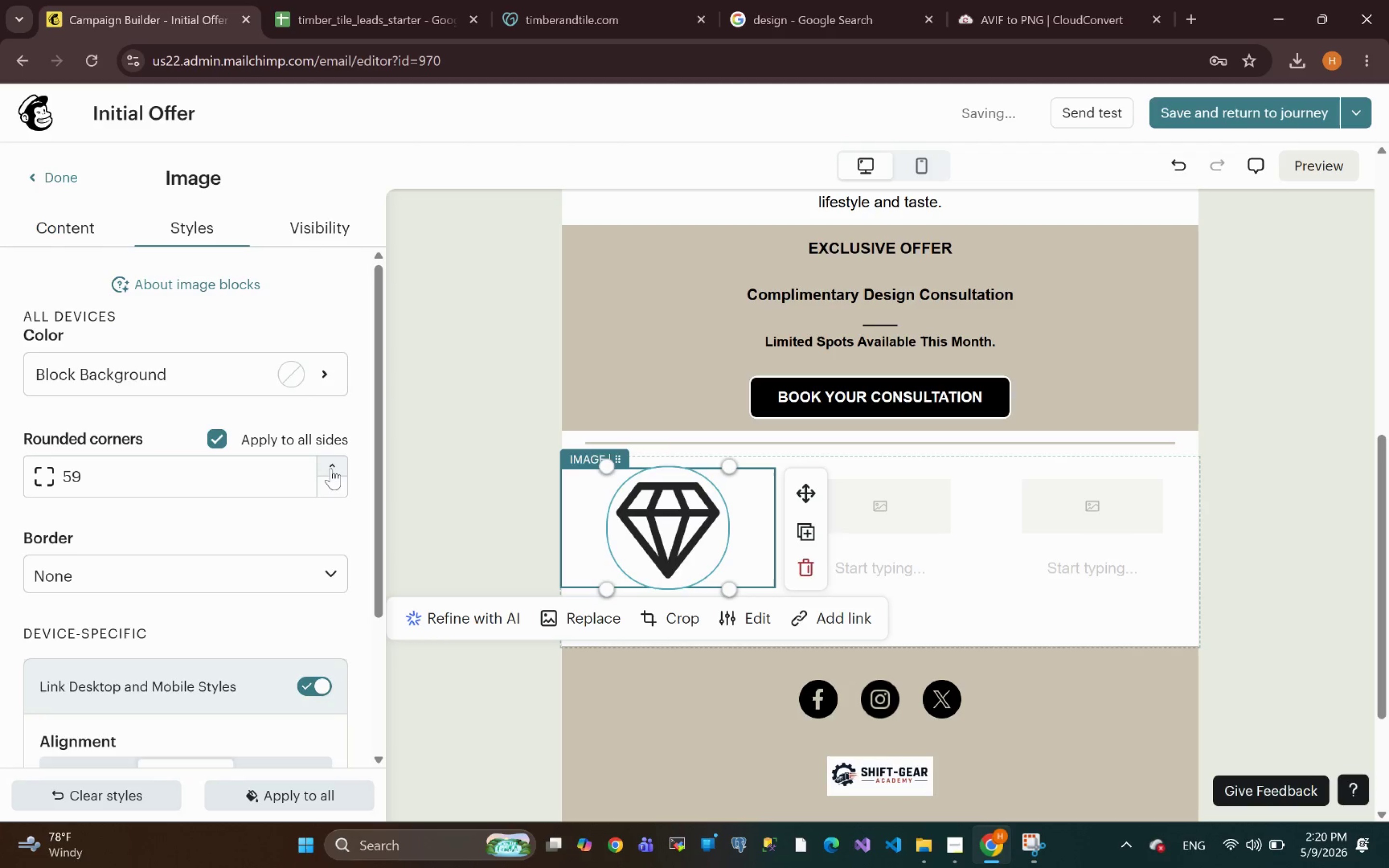 
triple_click([331, 468])
 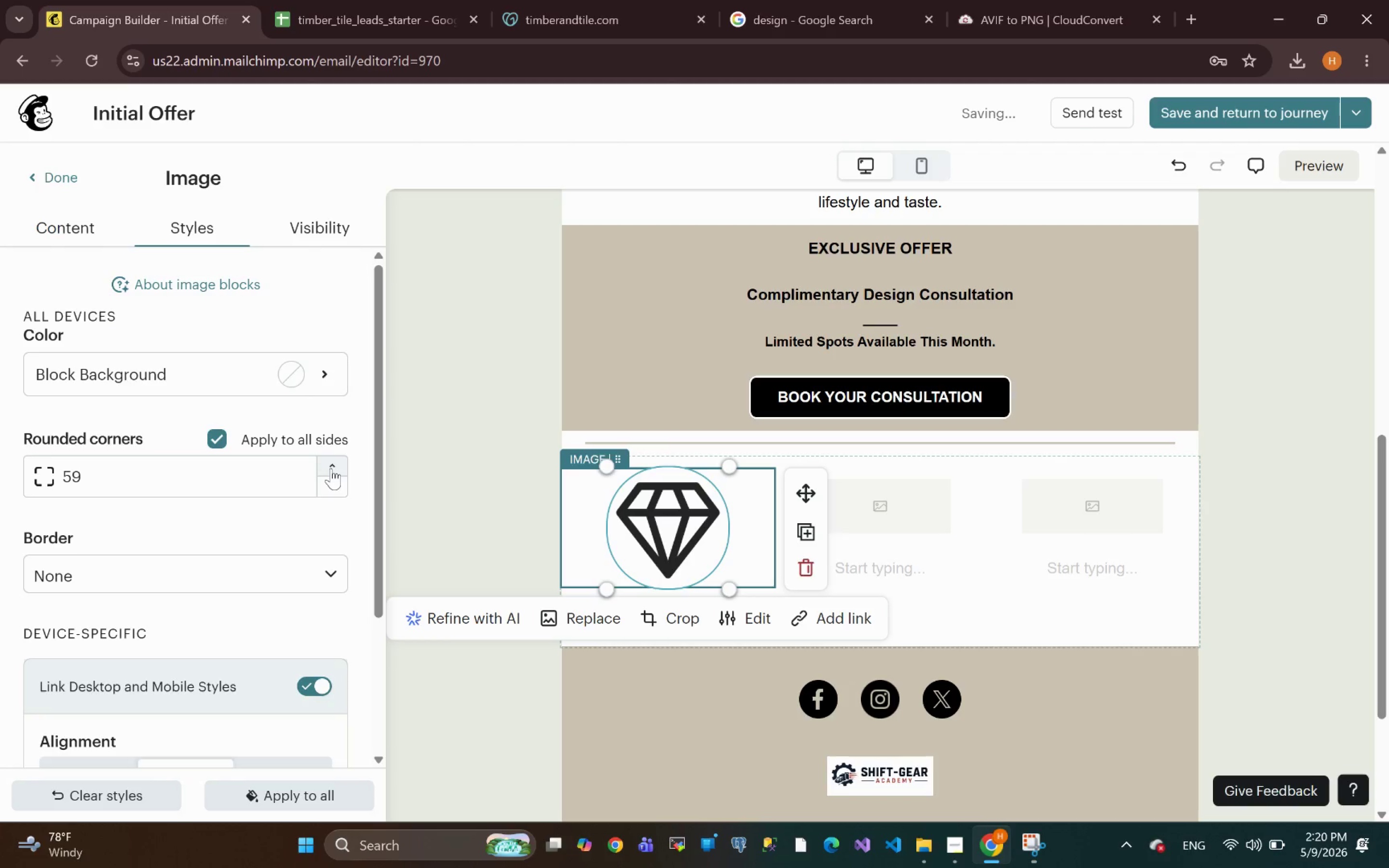 
triple_click([331, 468])
 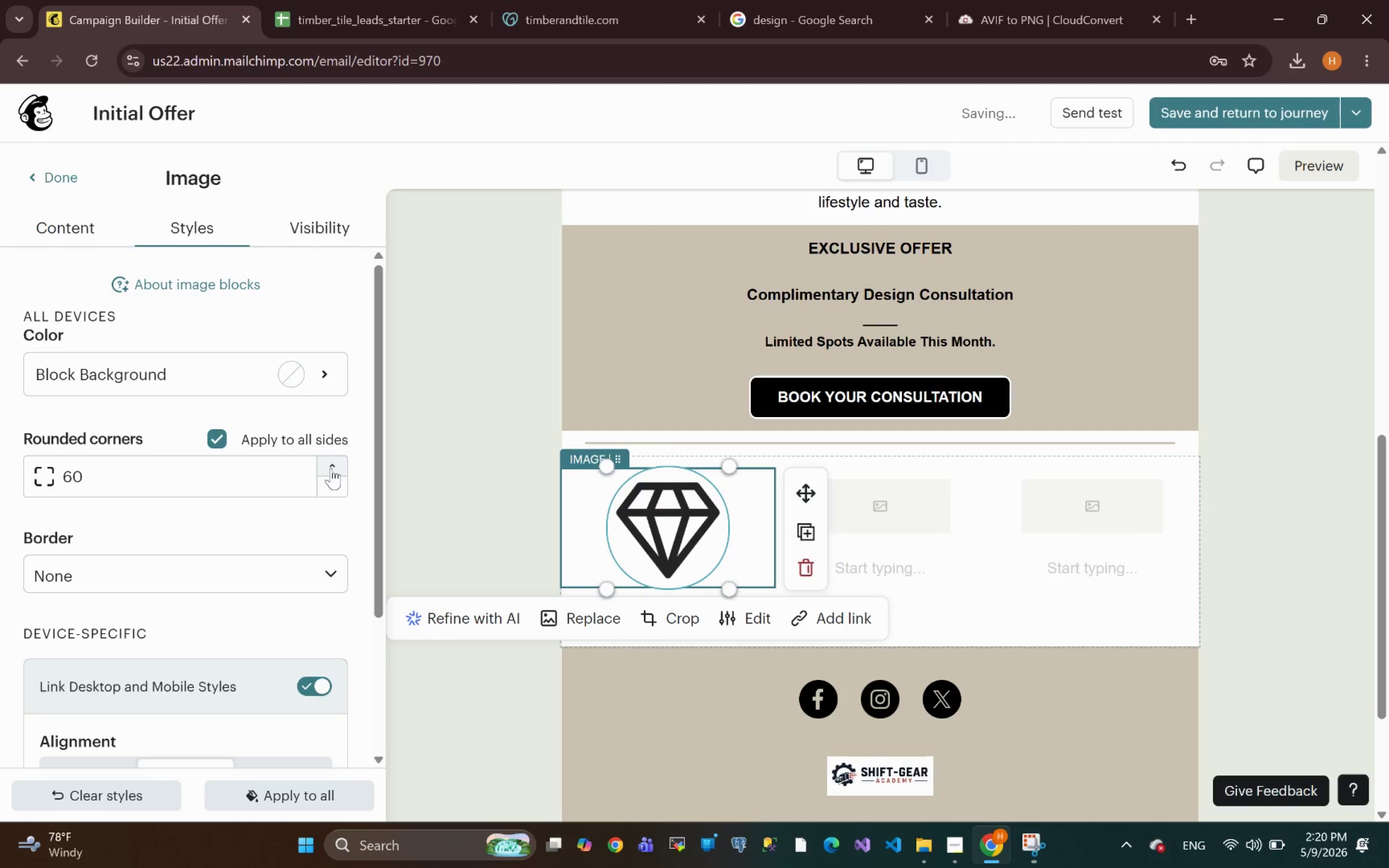 
triple_click([331, 468])
 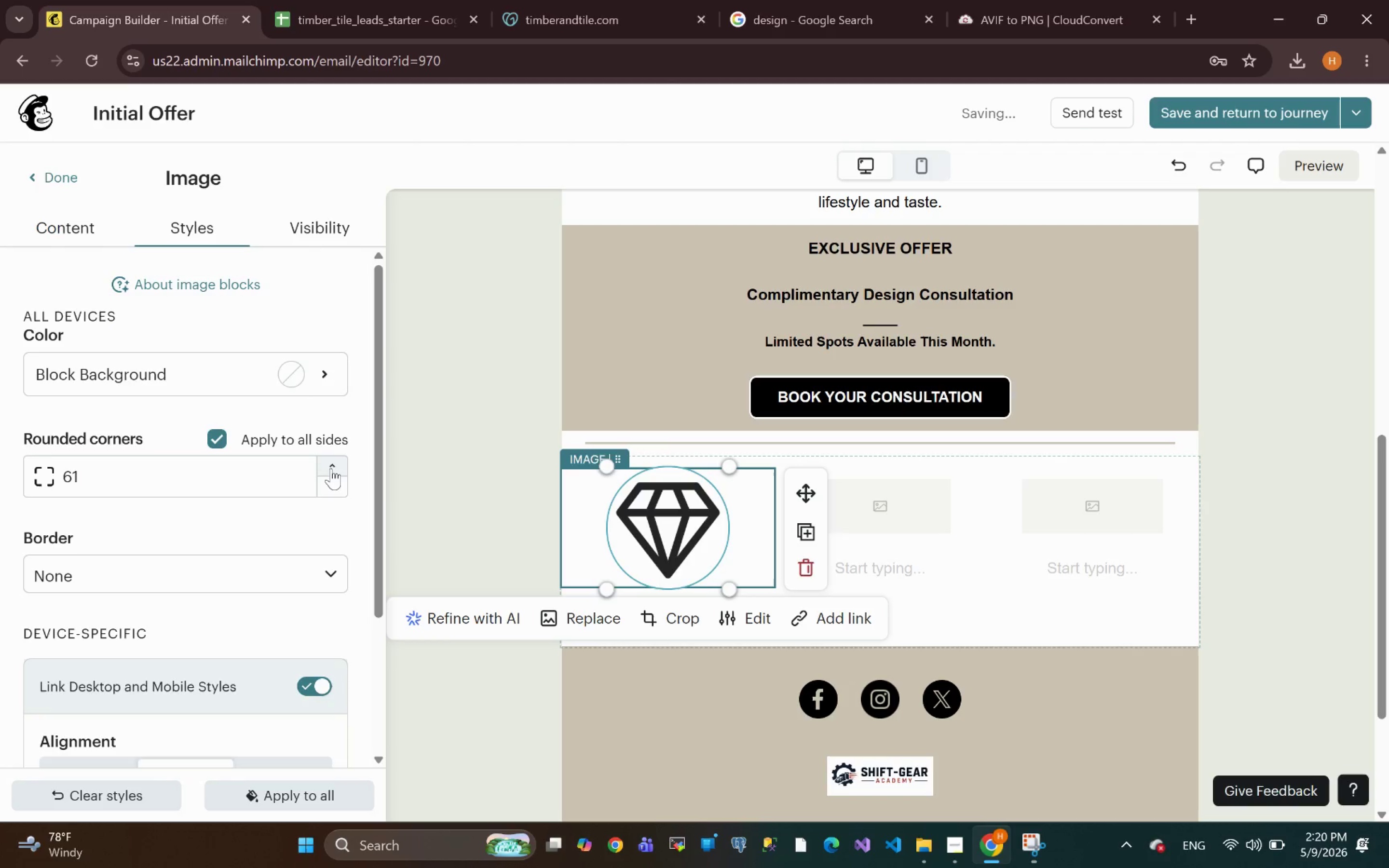 
triple_click([331, 468])
 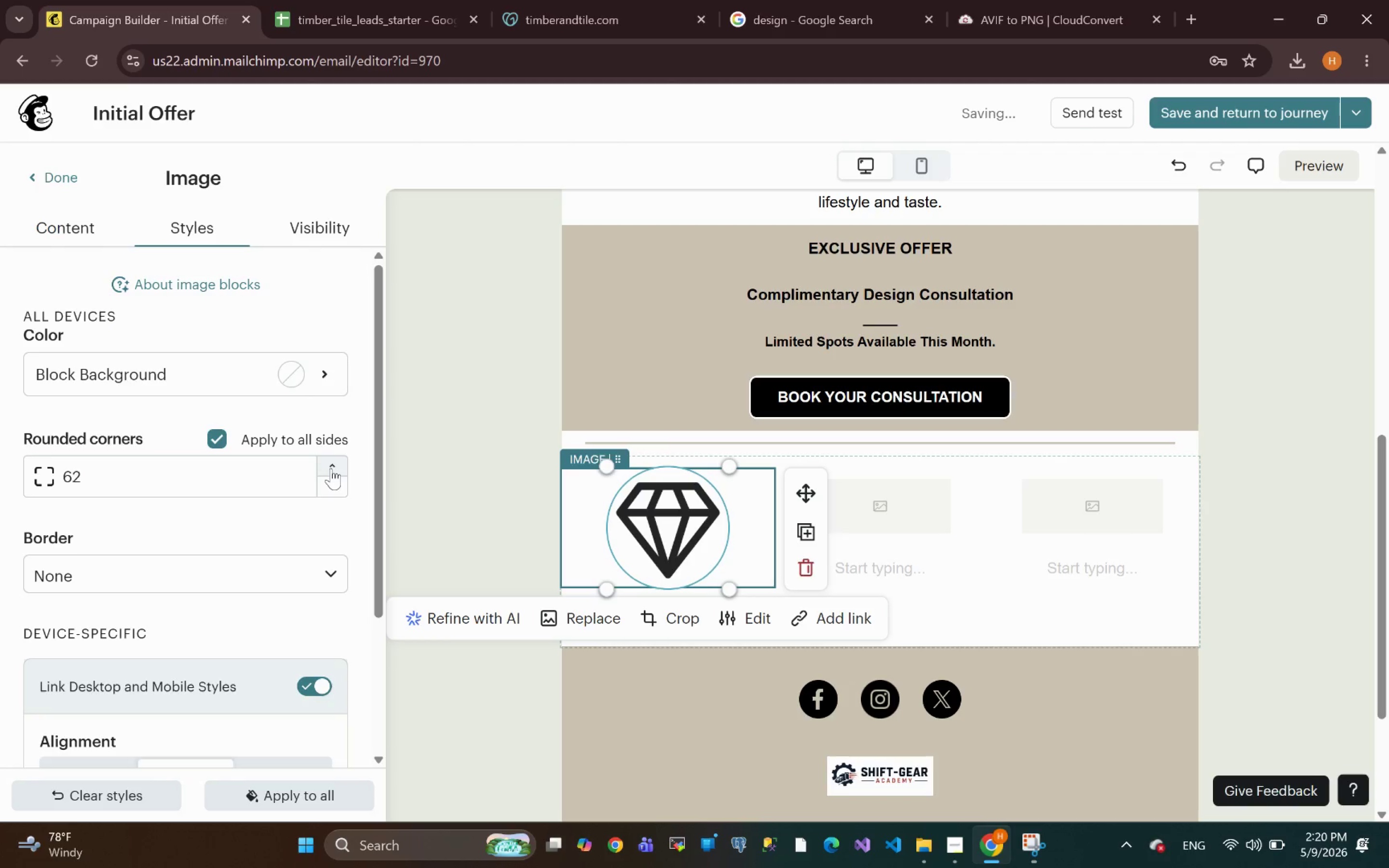 
triple_click([331, 468])
 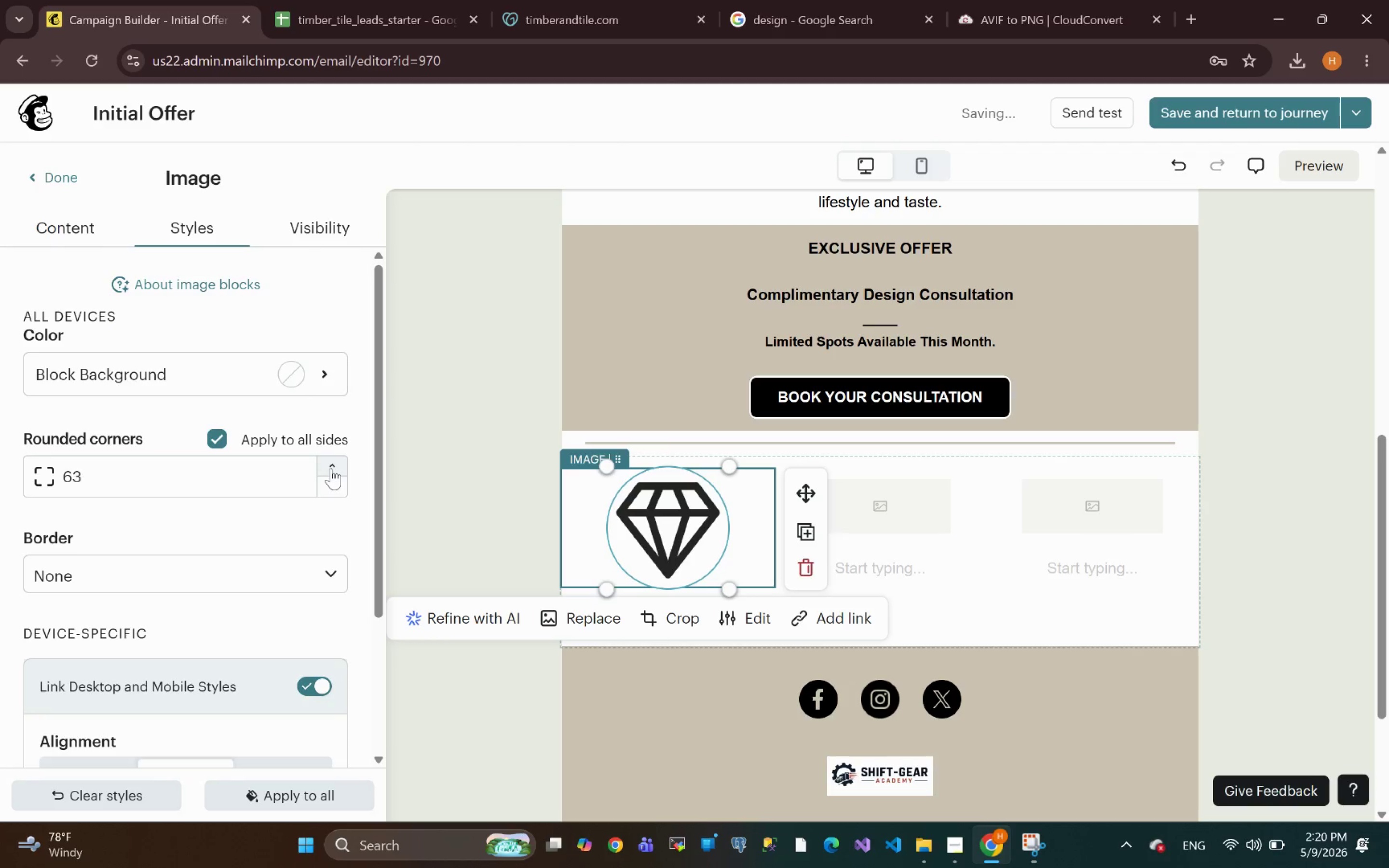 
triple_click([331, 468])
 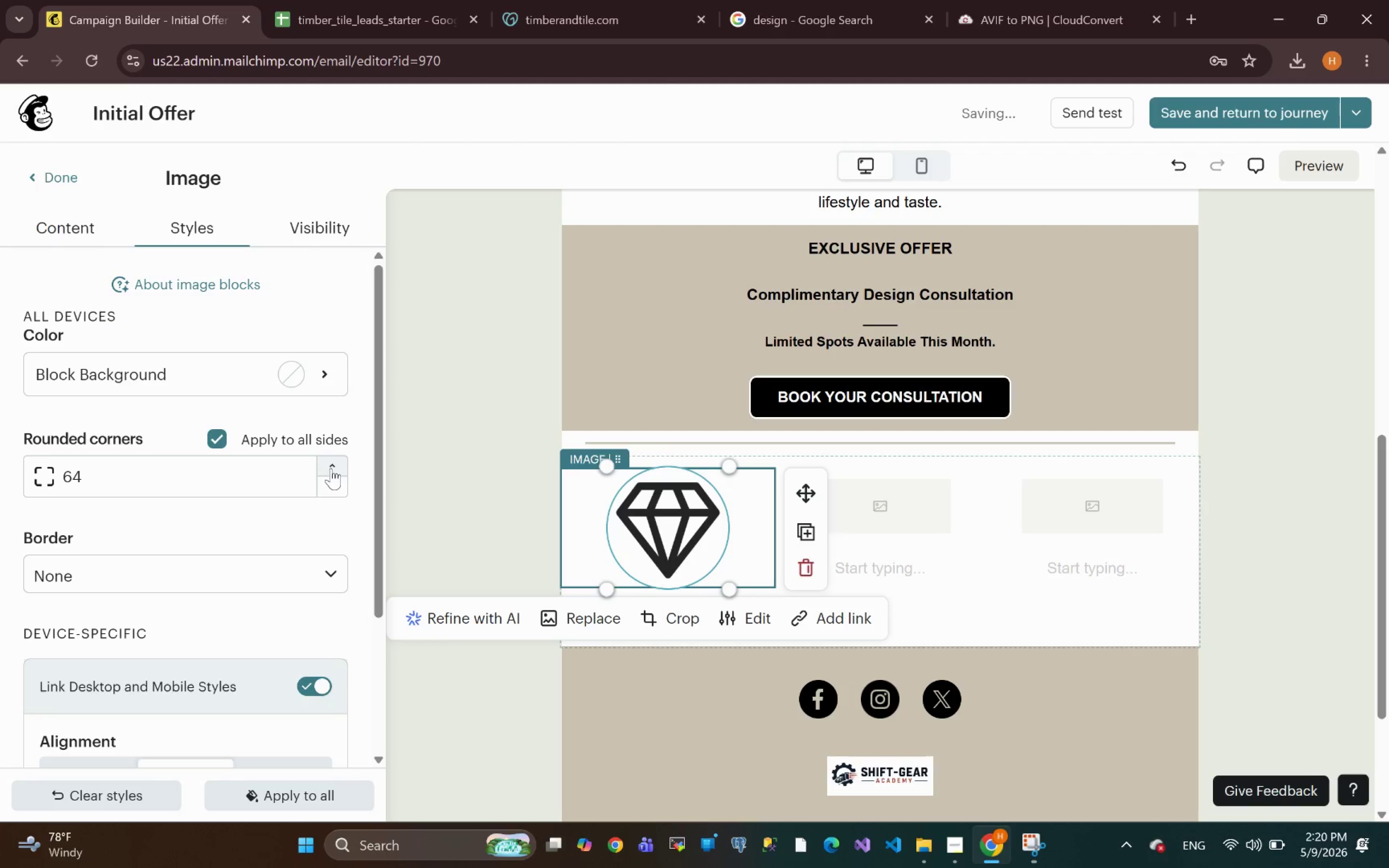 
triple_click([331, 468])
 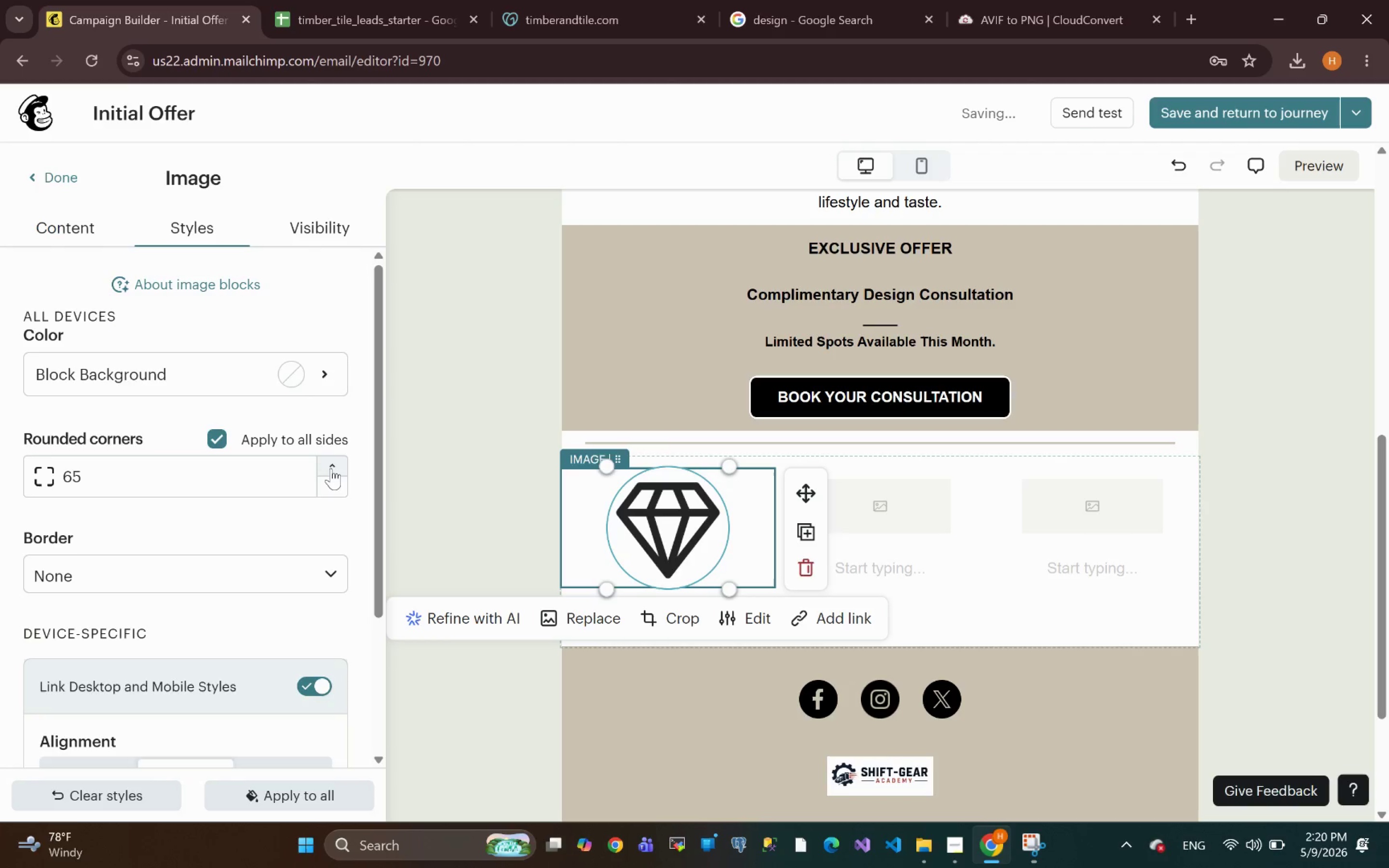 
triple_click([331, 468])
 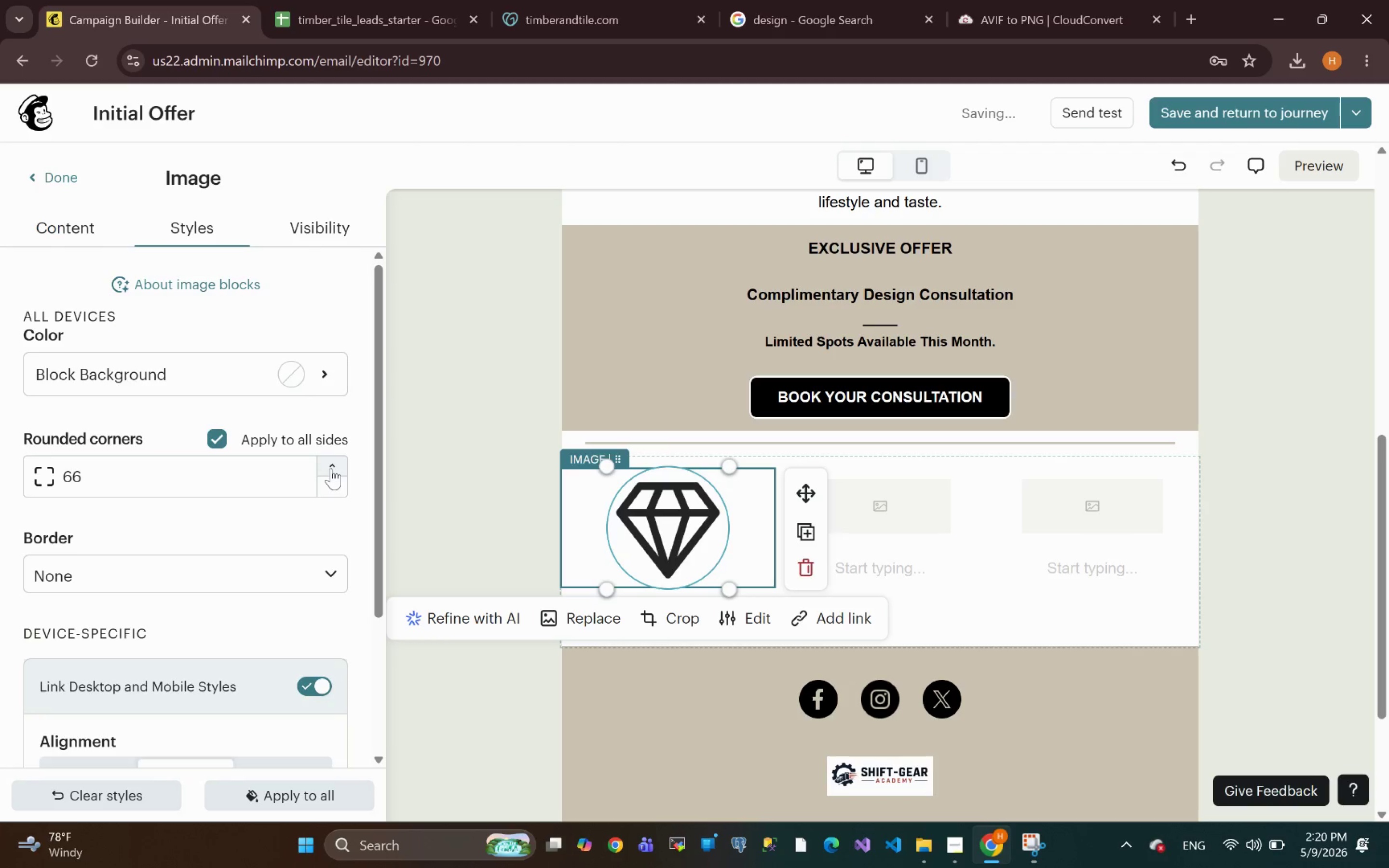 
triple_click([331, 468])
 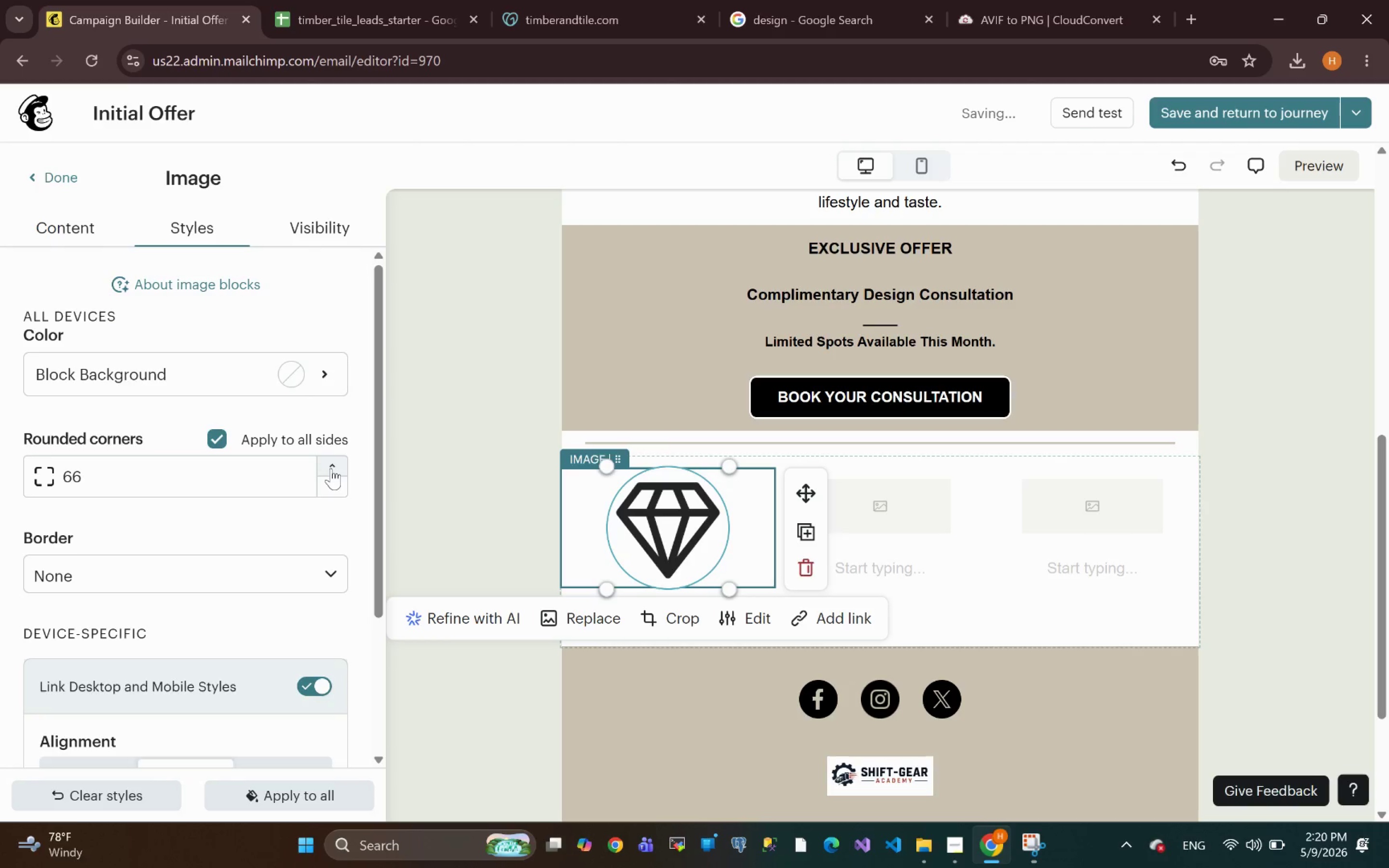 
triple_click([331, 468])
 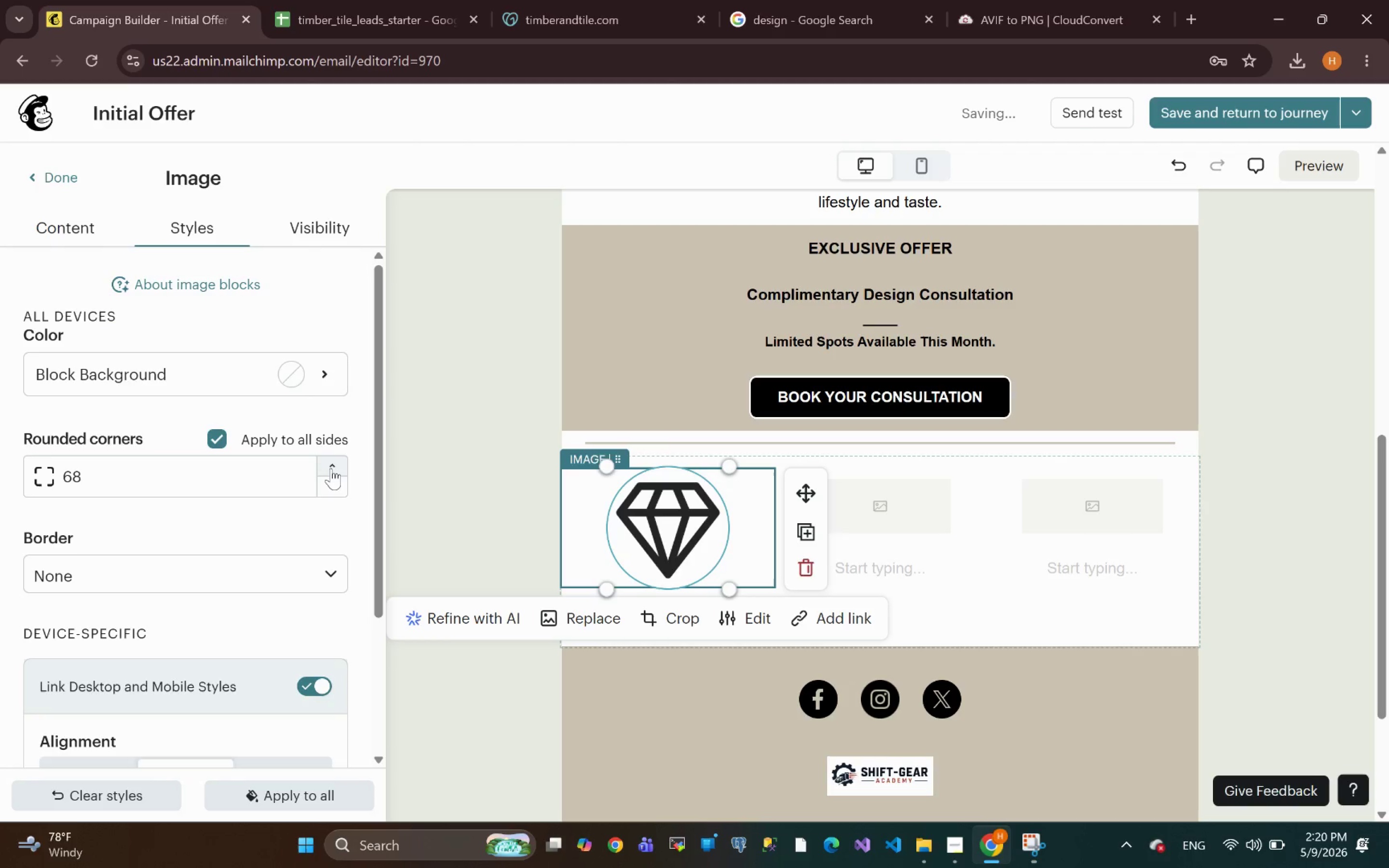 
triple_click([331, 468])
 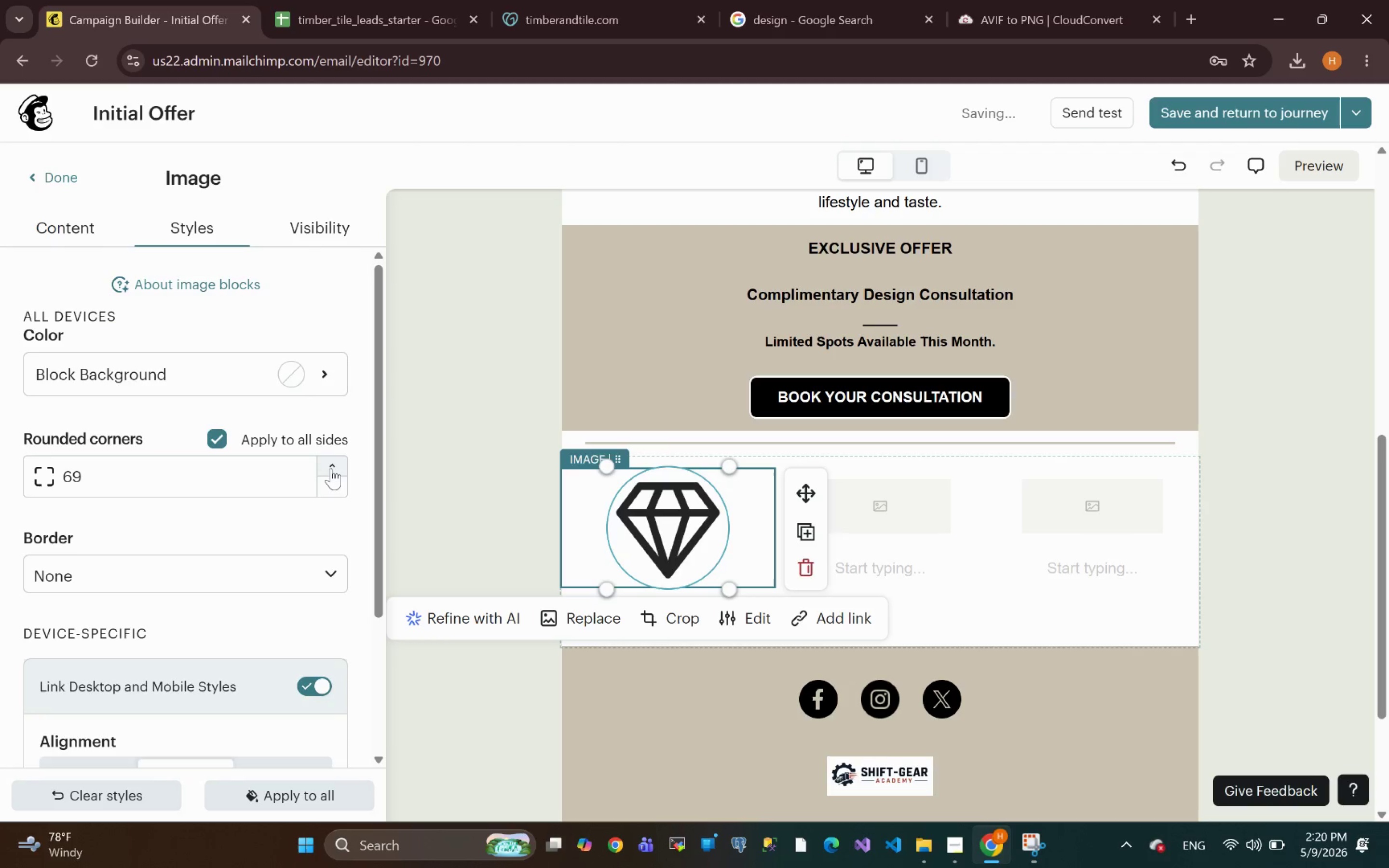 
triple_click([331, 468])
 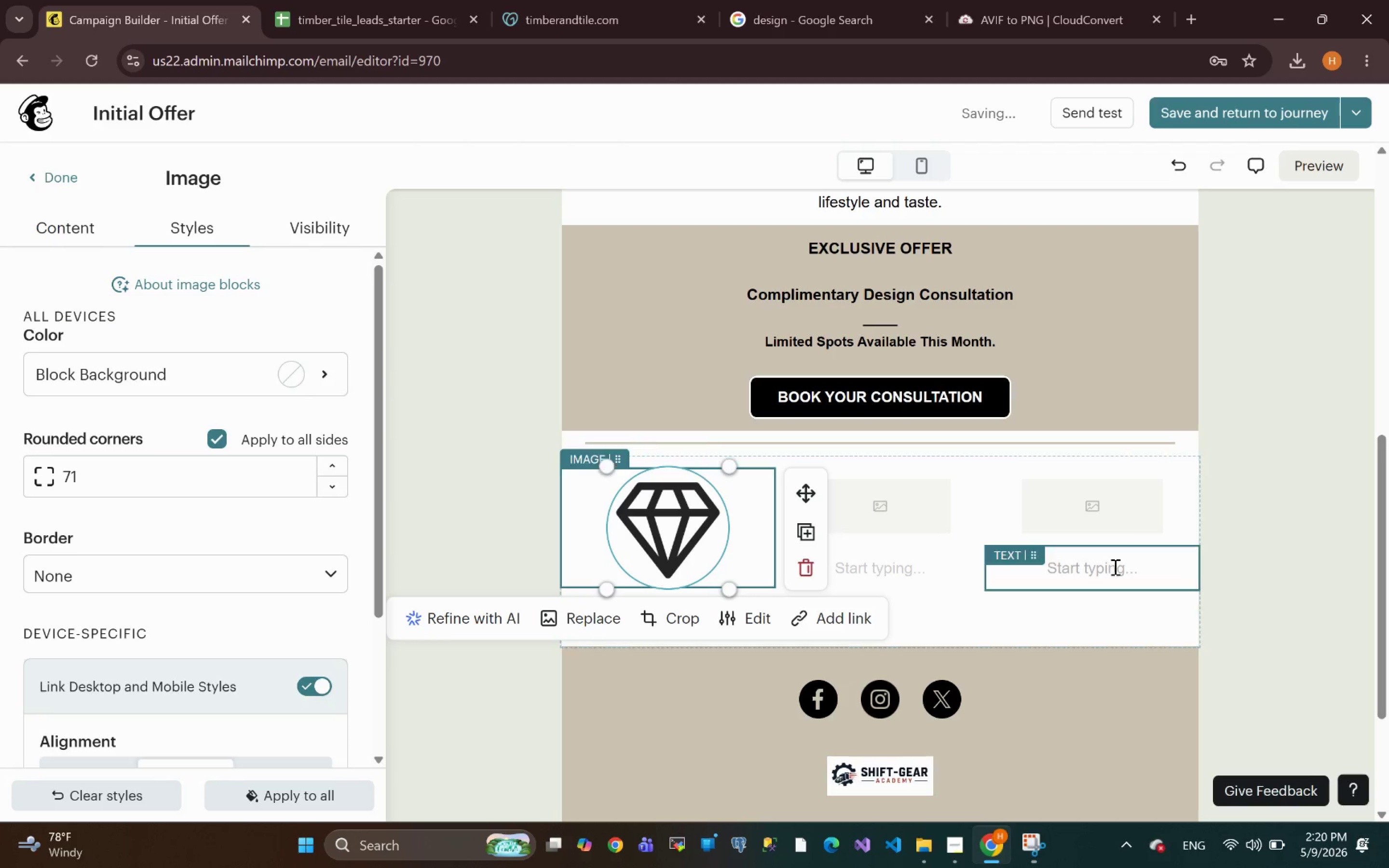 
left_click([1247, 601])
 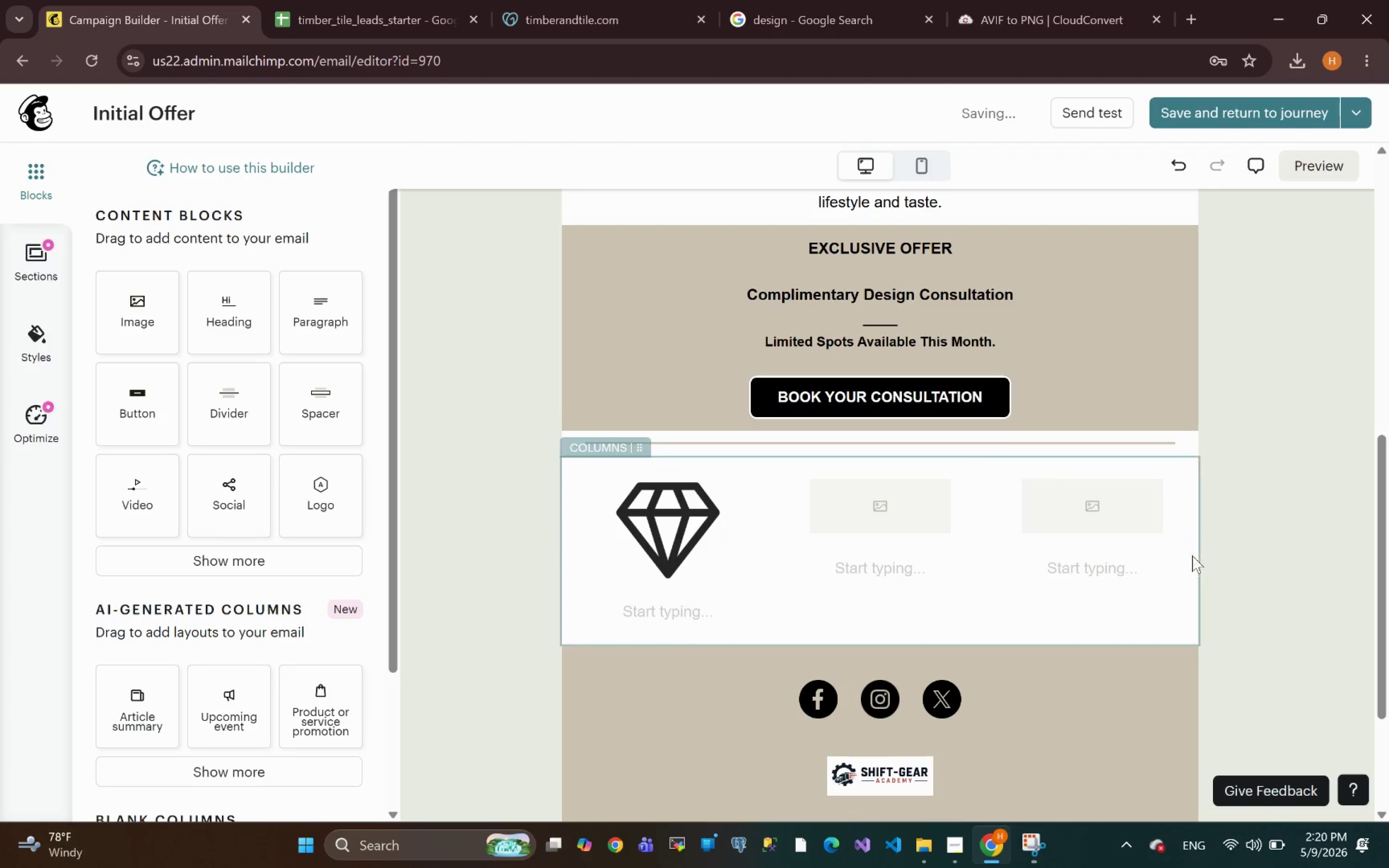 
left_click([1195, 561])
 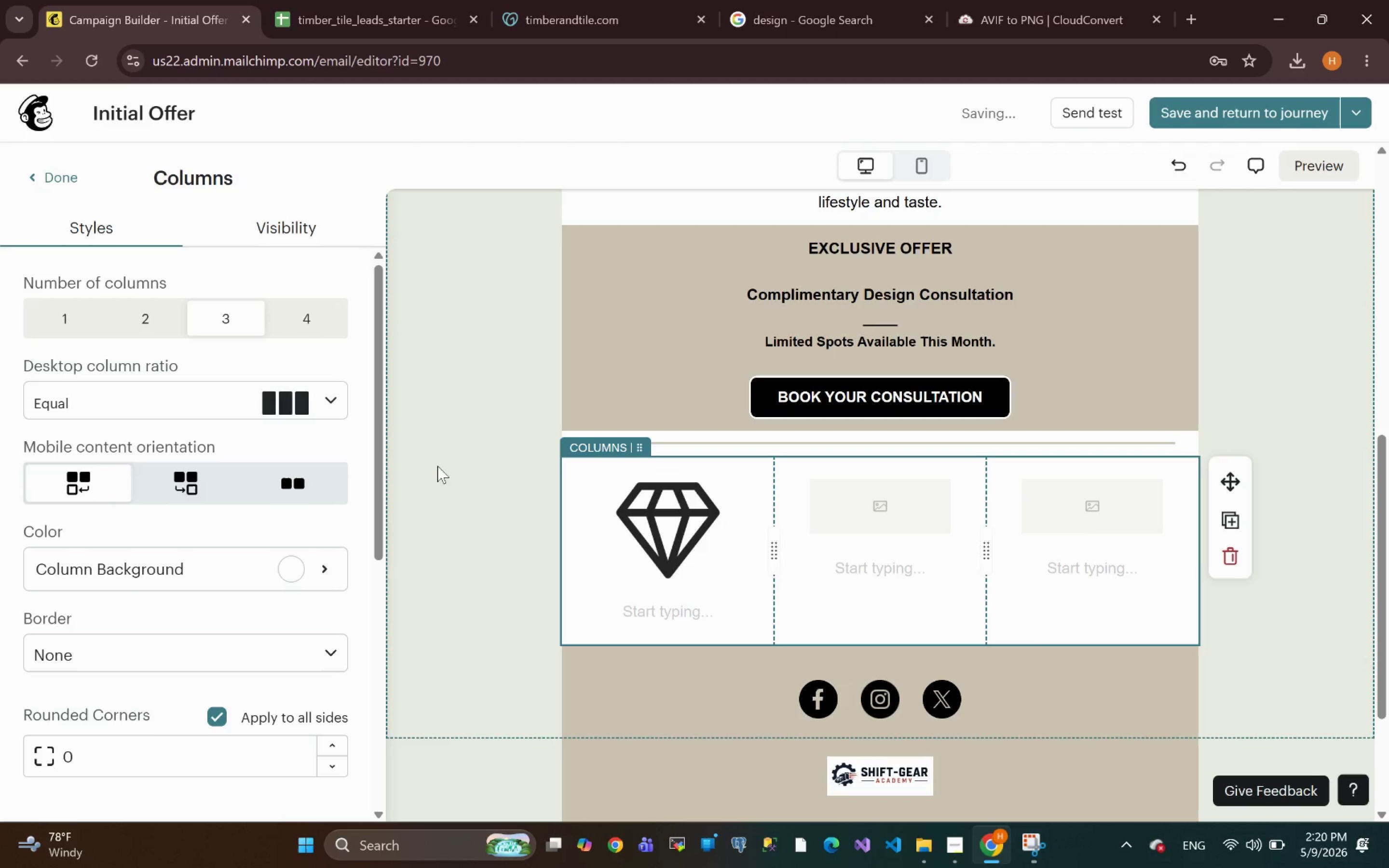 
wait(5.15)
 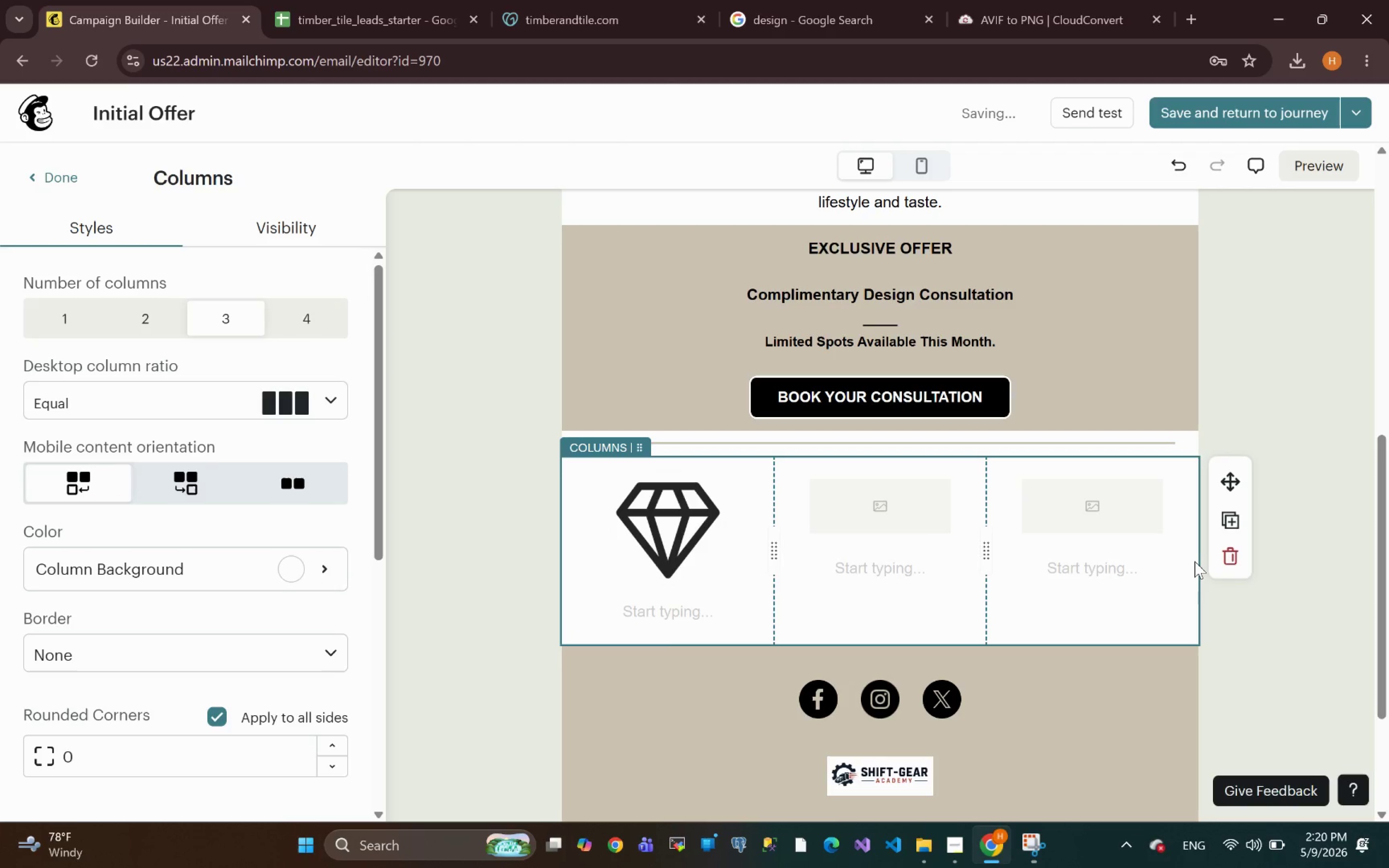 
left_click([216, 574])
 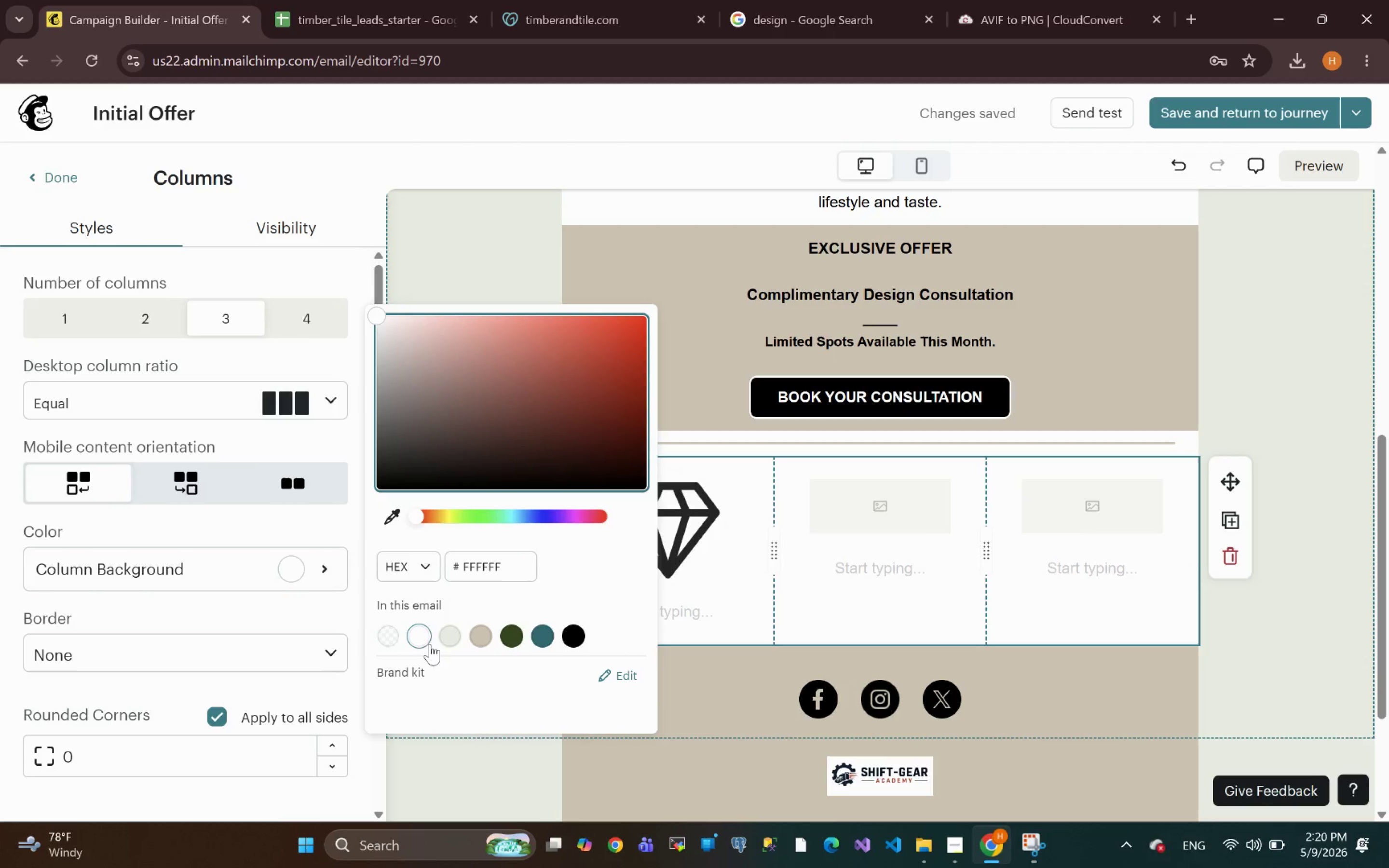 
left_click([448, 645])
 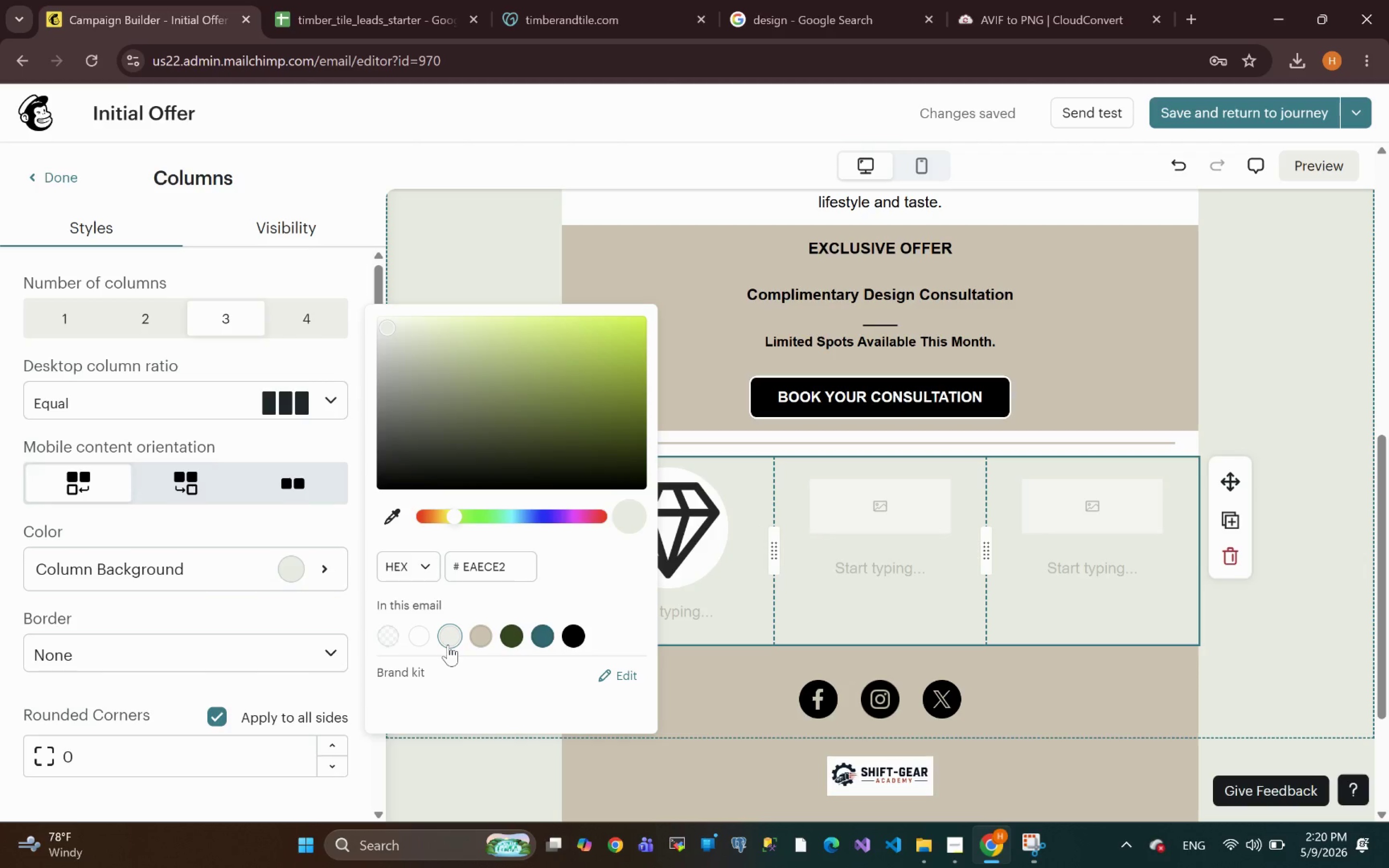 
wait(10.74)
 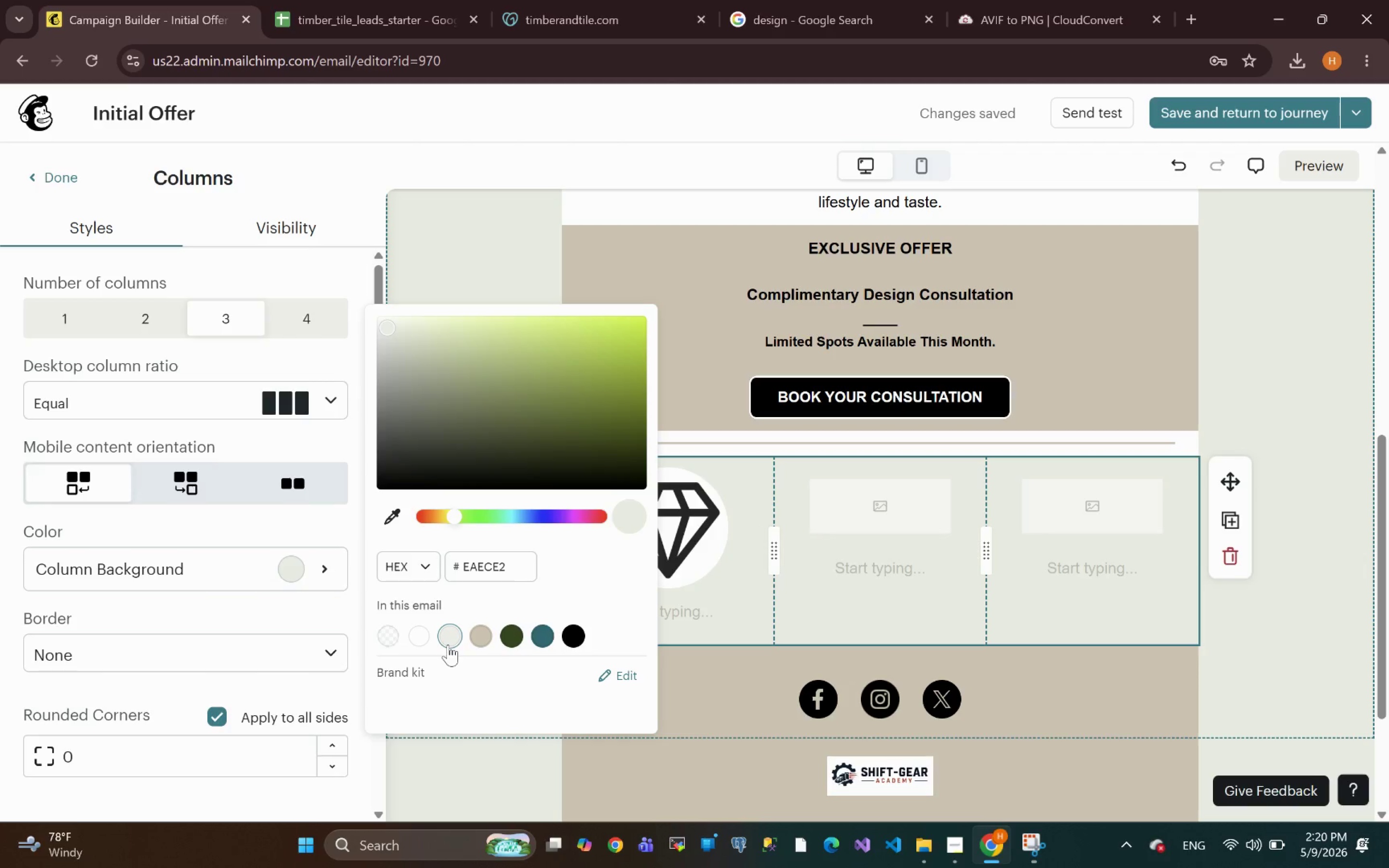 
left_click_drag(start_coordinate=[389, 325], to_coordinate=[382, 322])
 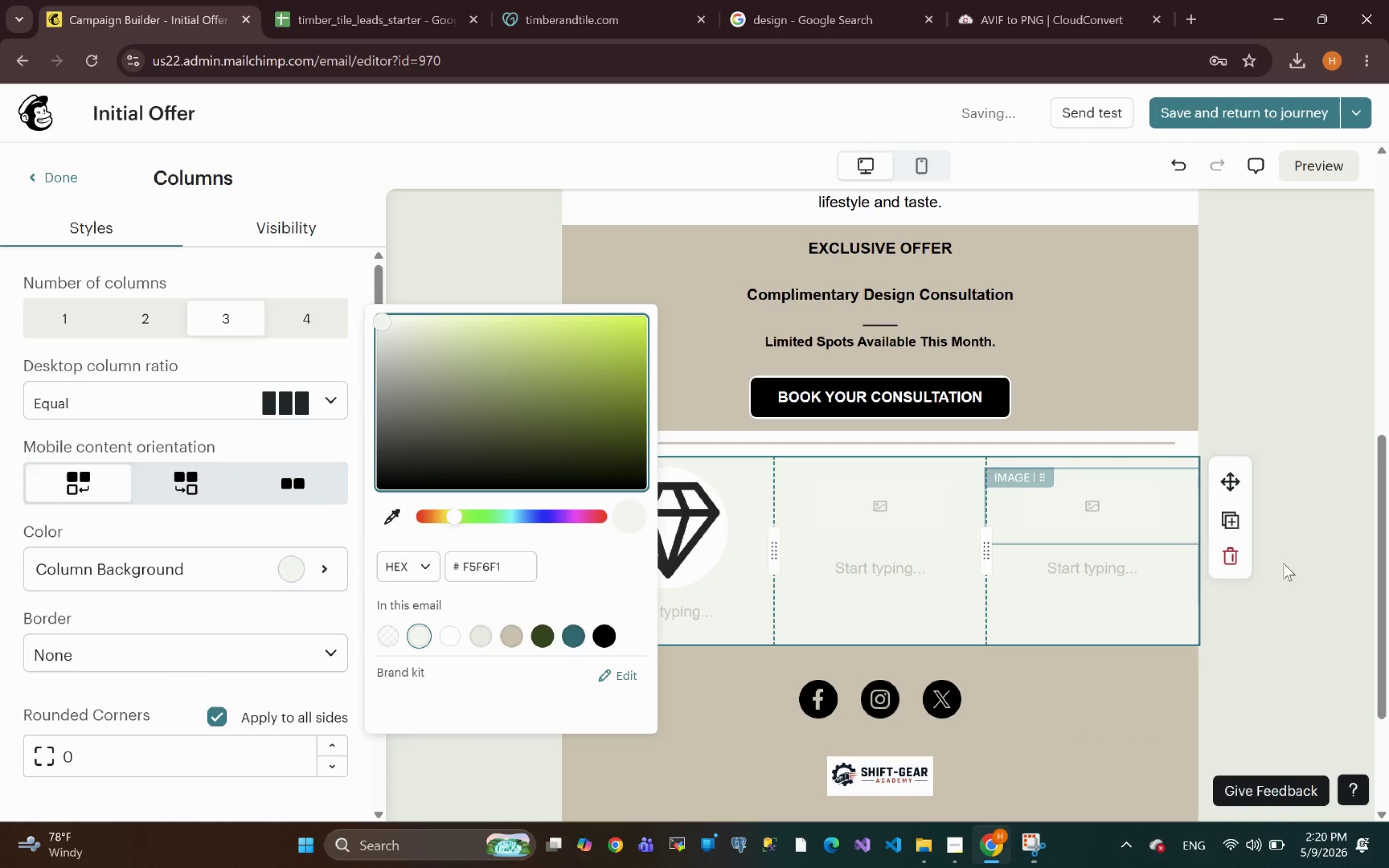 
left_click([1309, 639])
 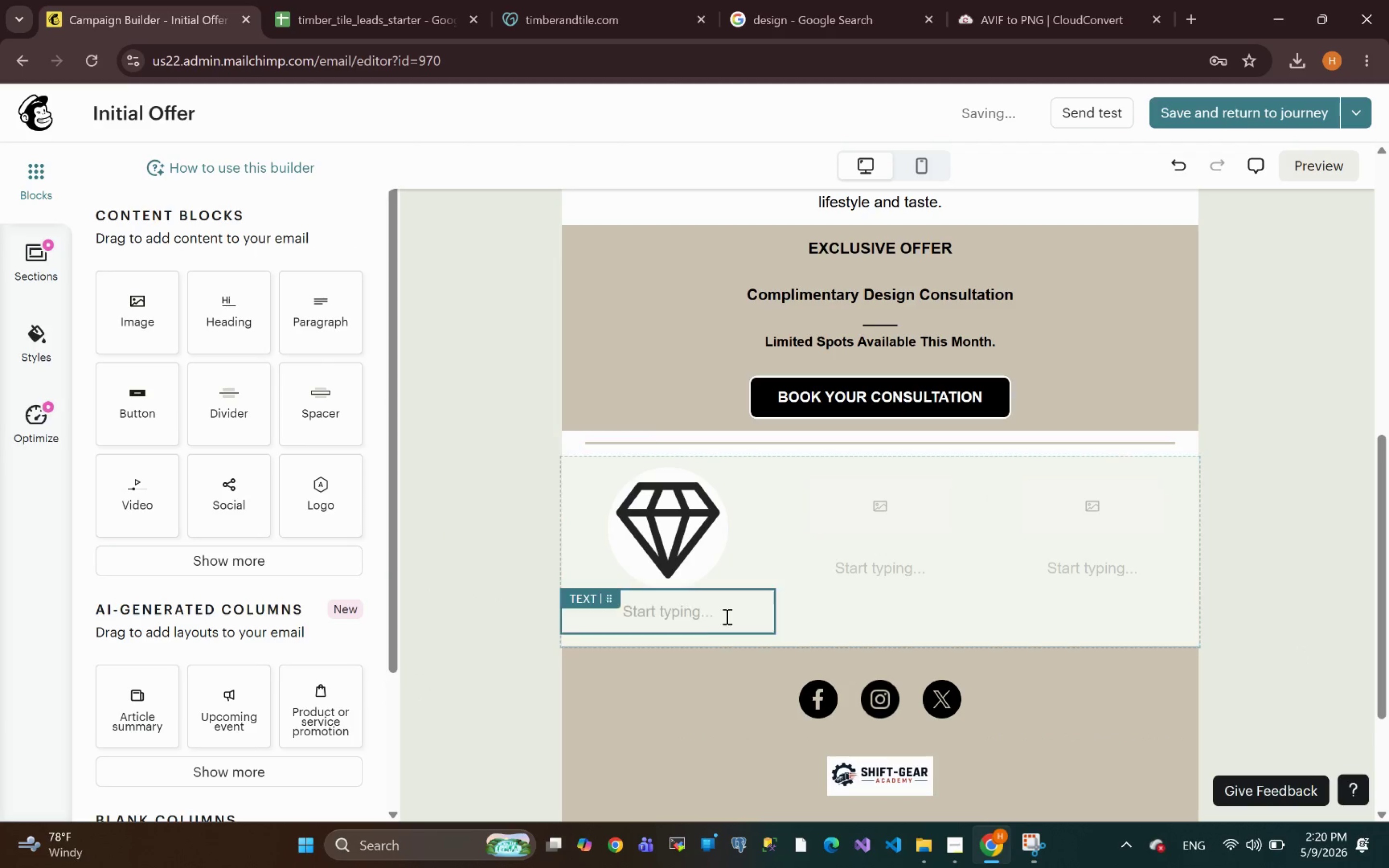 
left_click([700, 611])
 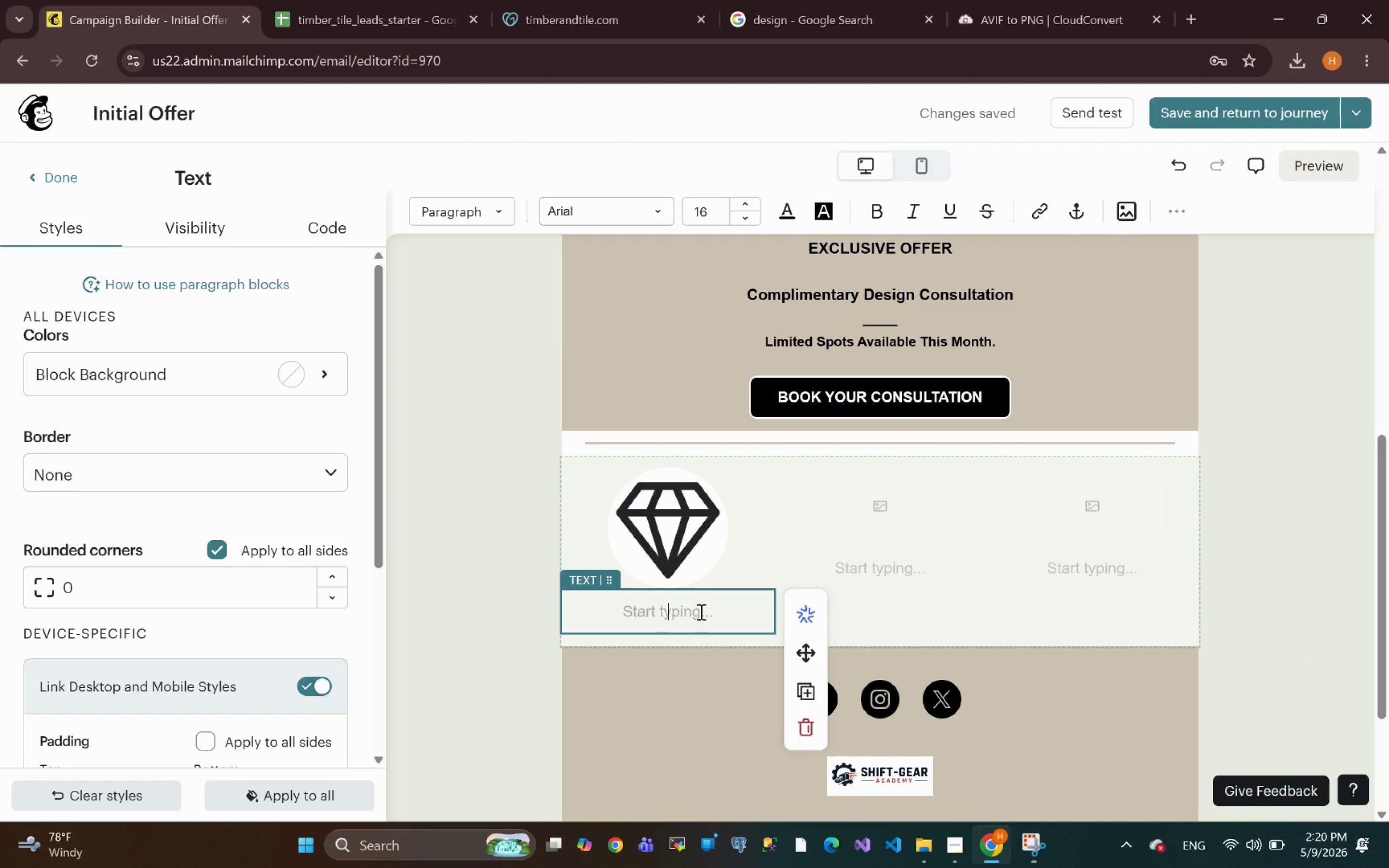 
wait(7.23)
 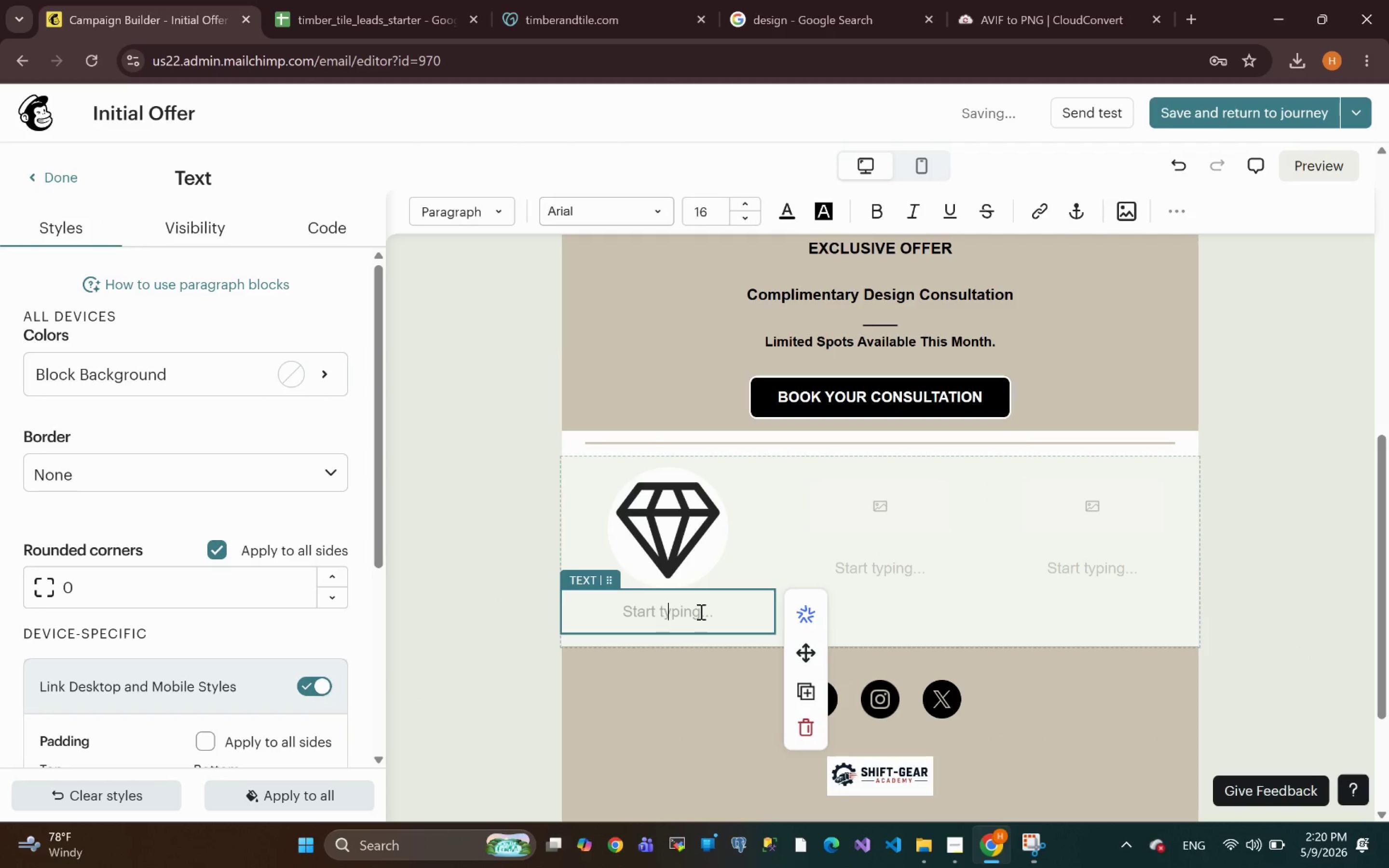 
type(PE)
key(Backspace)
type(REMIUM MATERIALS)
 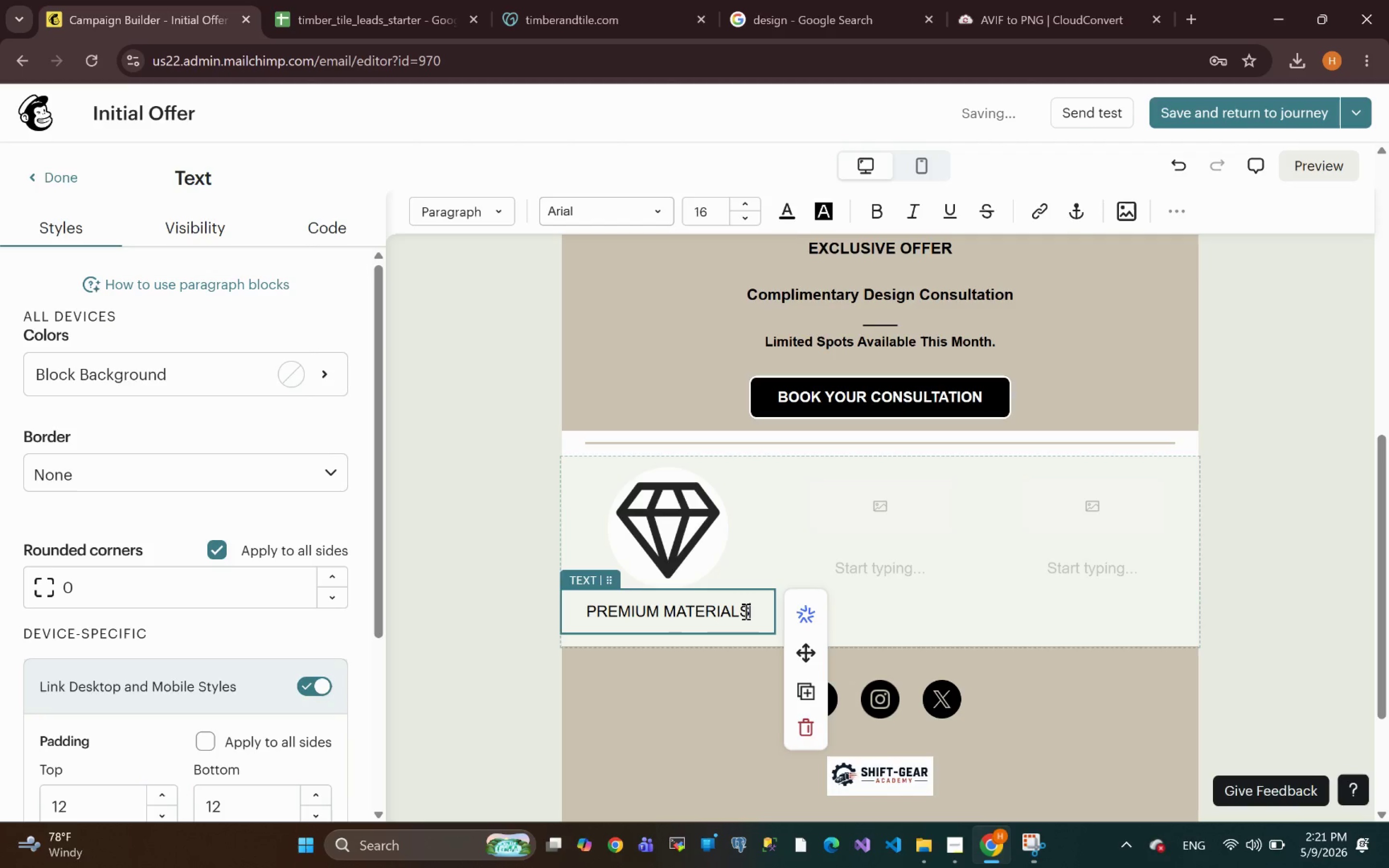 
key(Control+ControlLeft)
 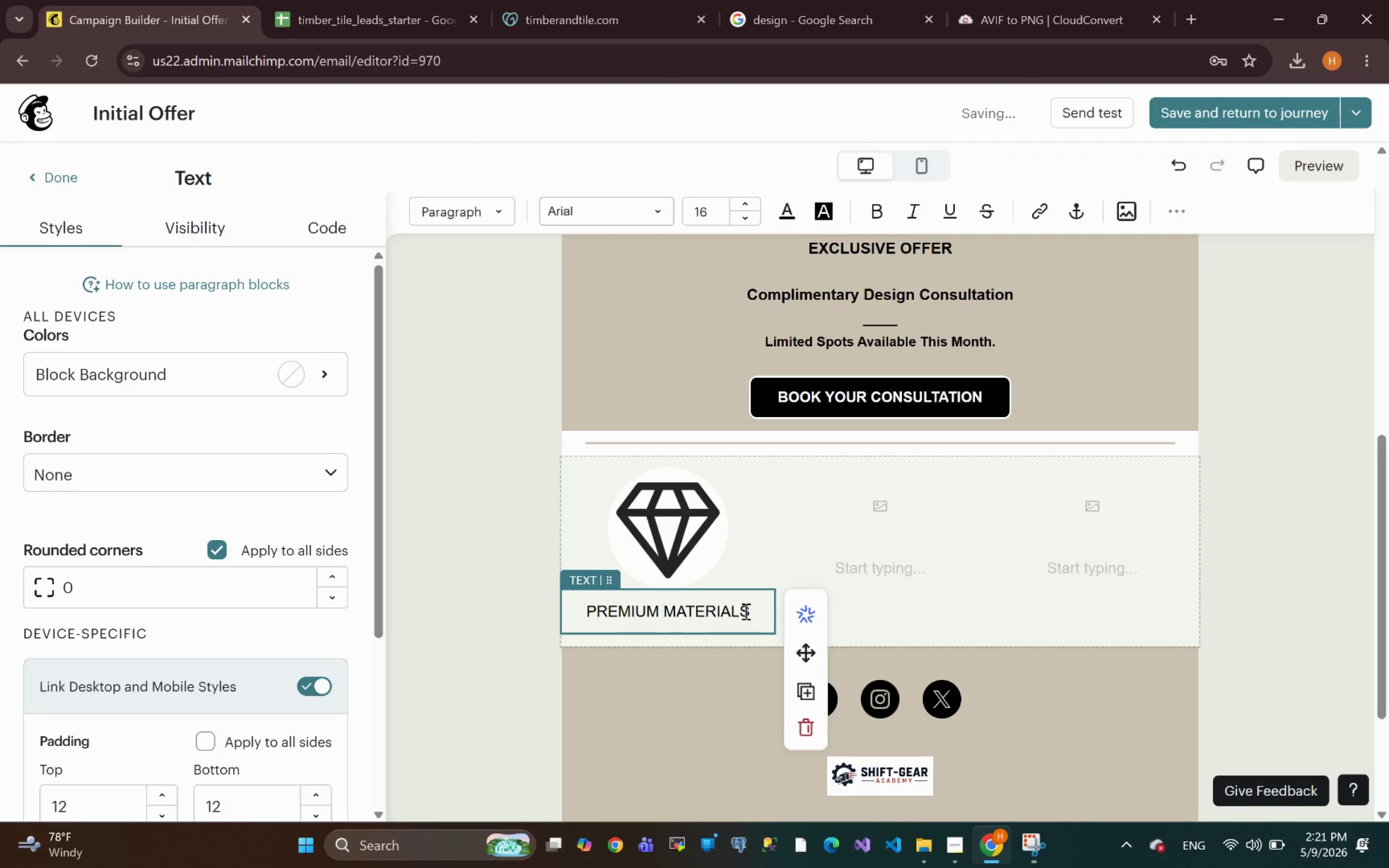 
key(Control+A)
 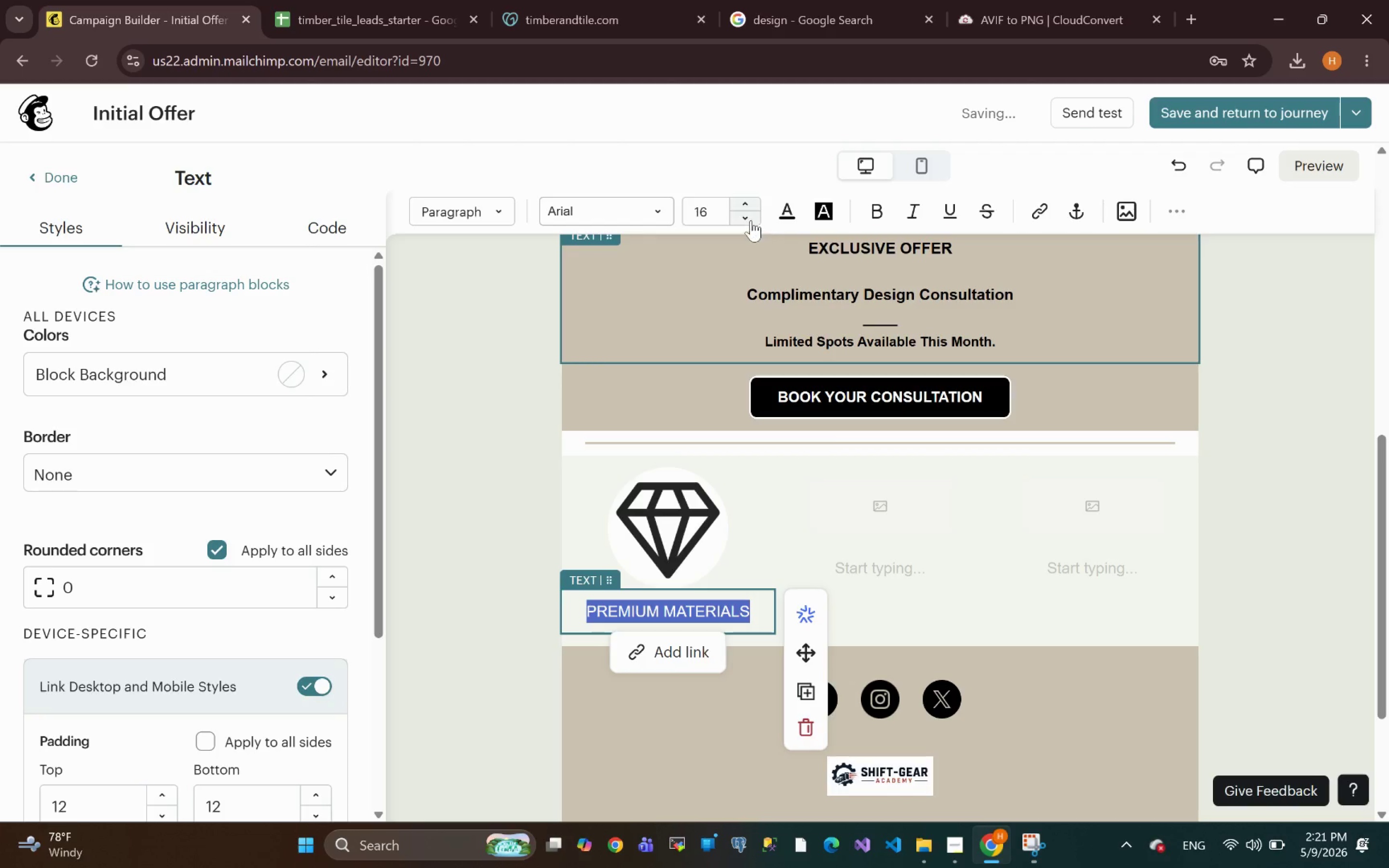 
double_click([749, 219])
 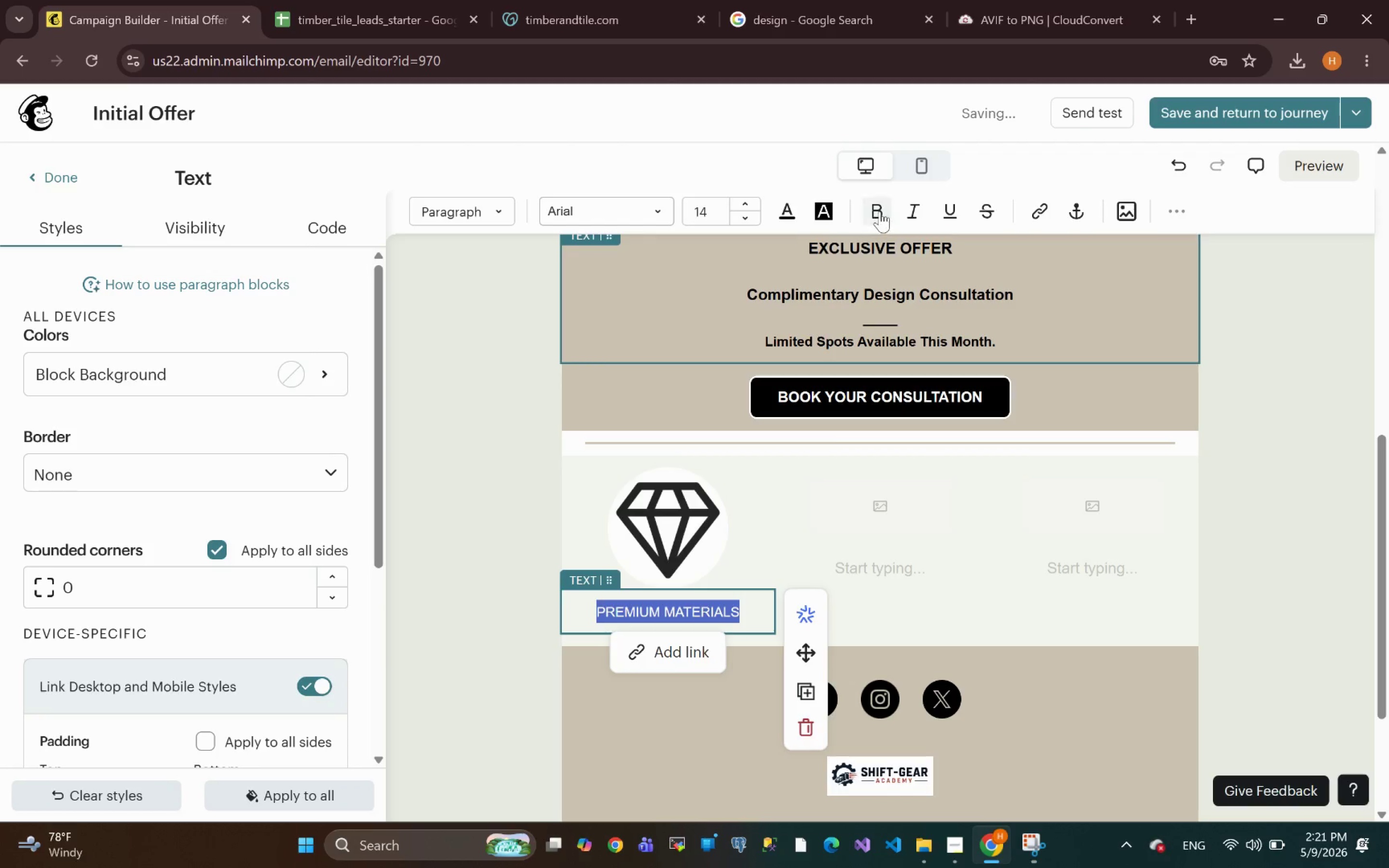 
left_click([883, 212])
 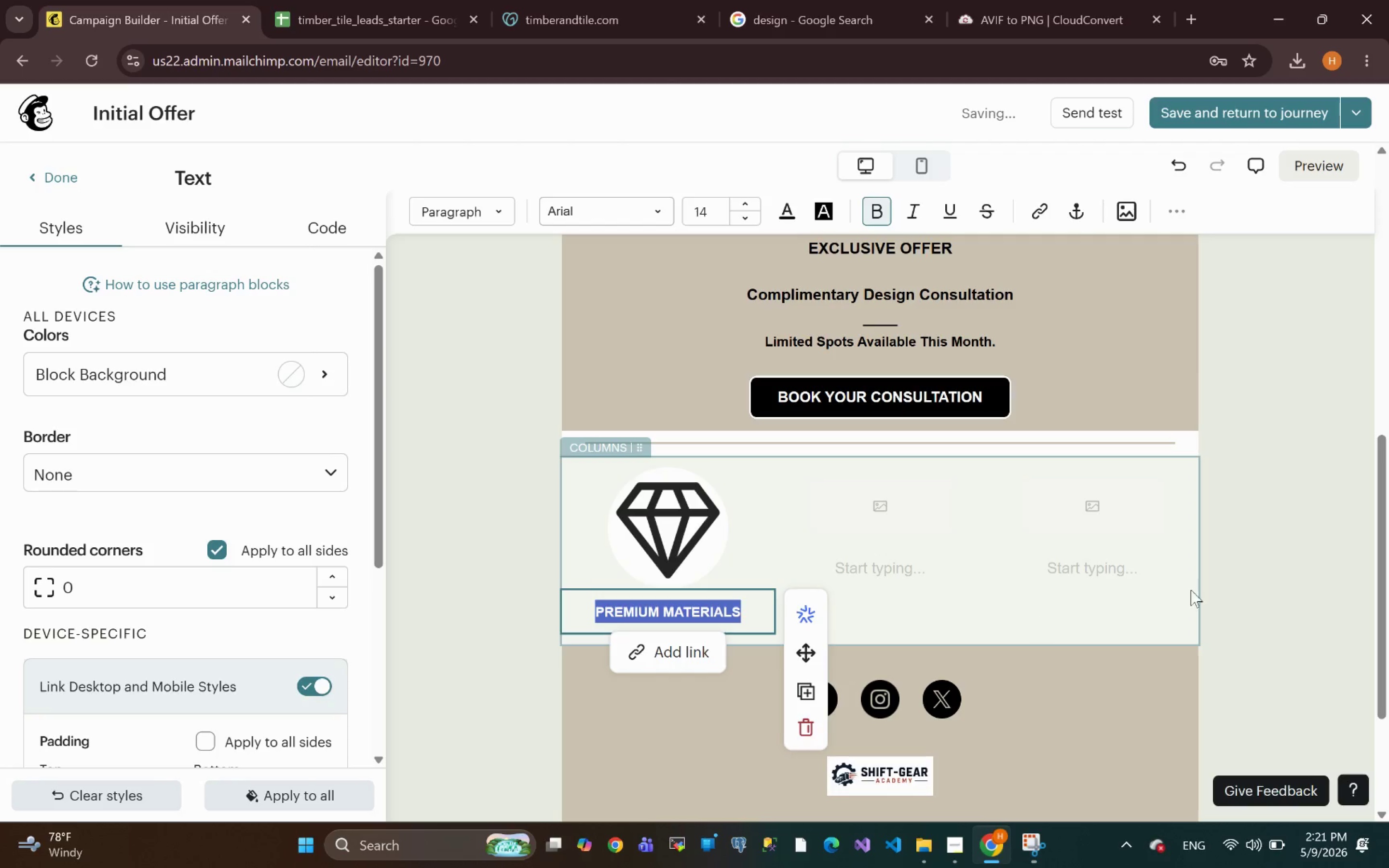 
left_click([1271, 590])
 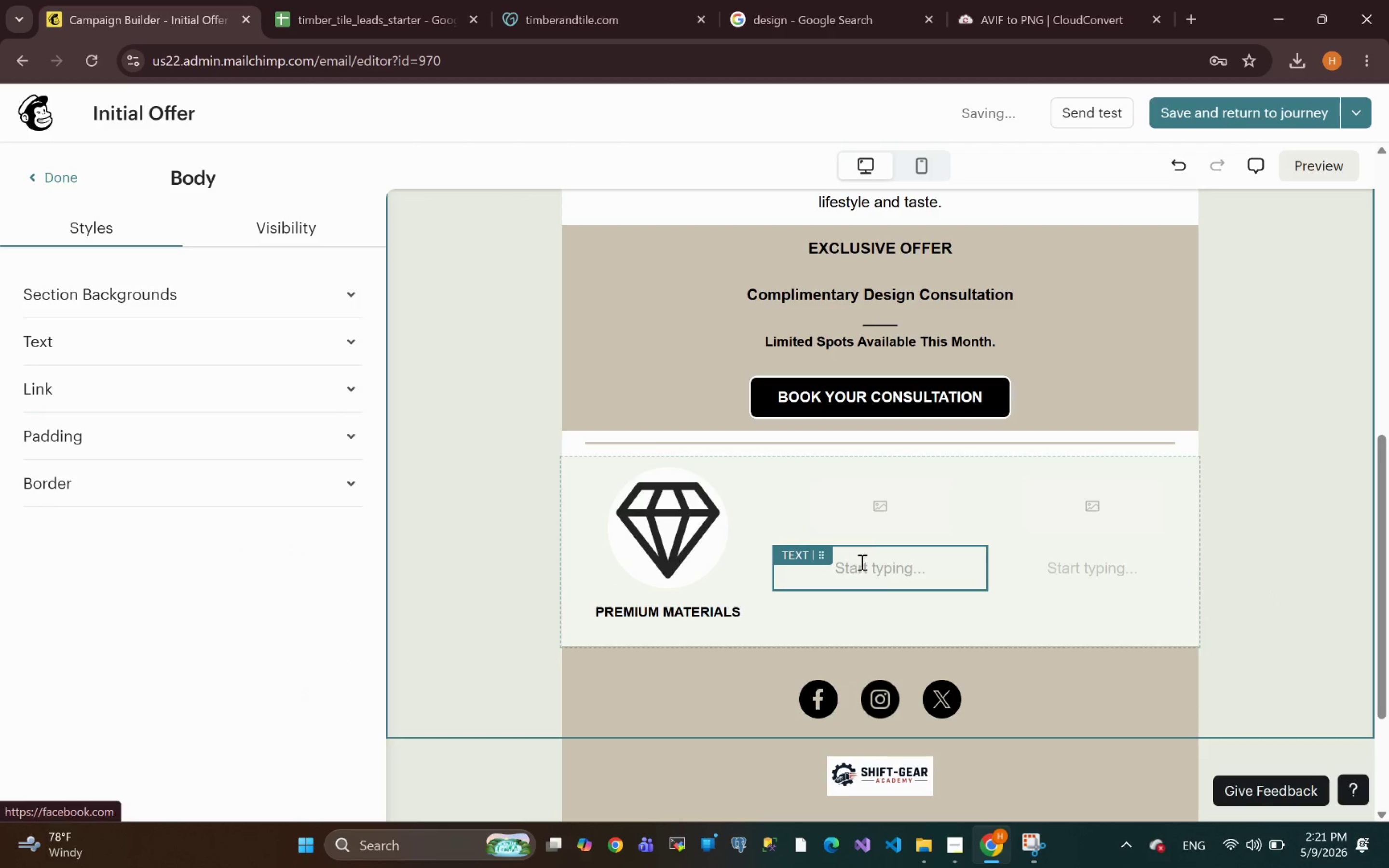 
left_click([877, 523])
 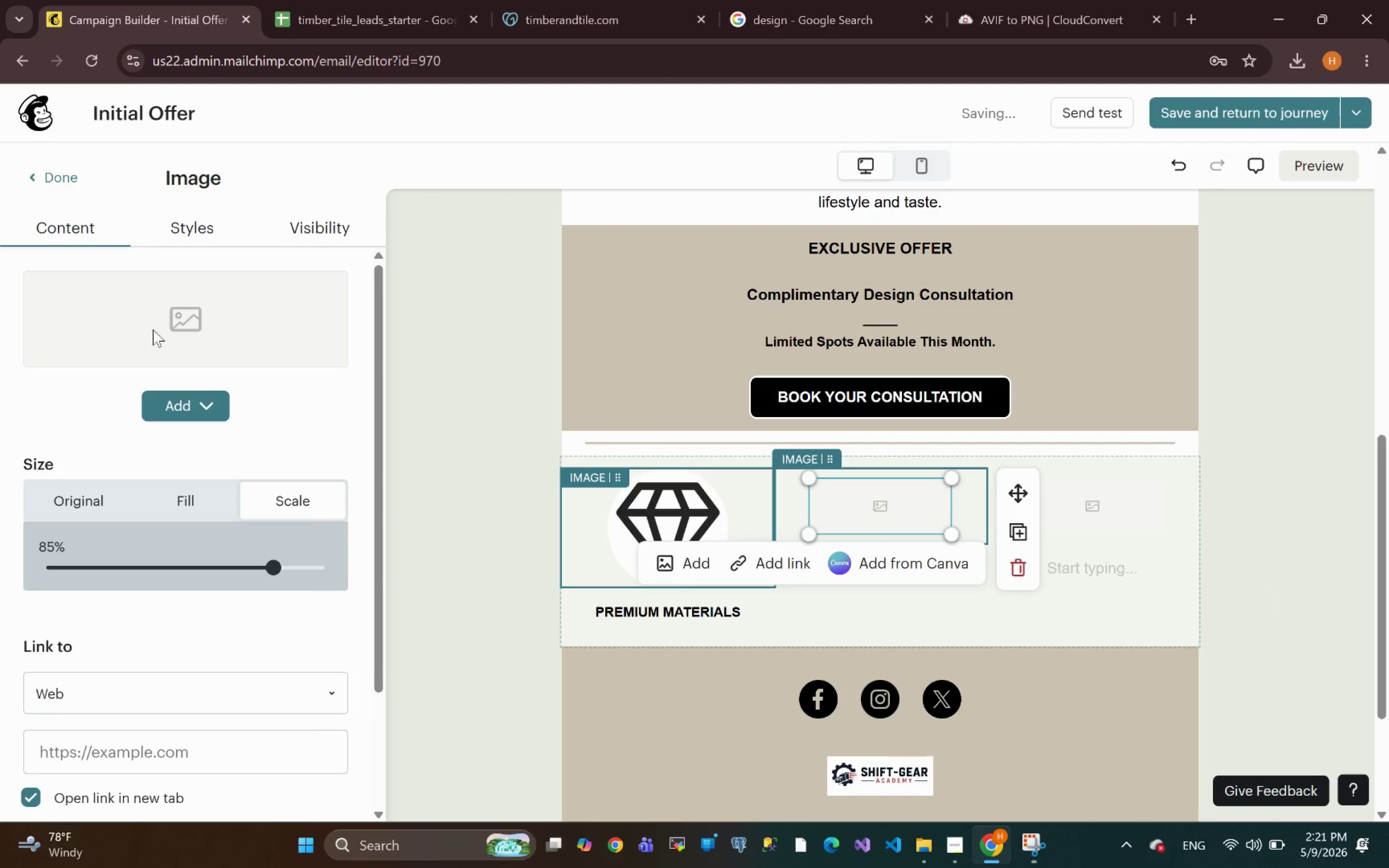 
left_click([183, 398])
 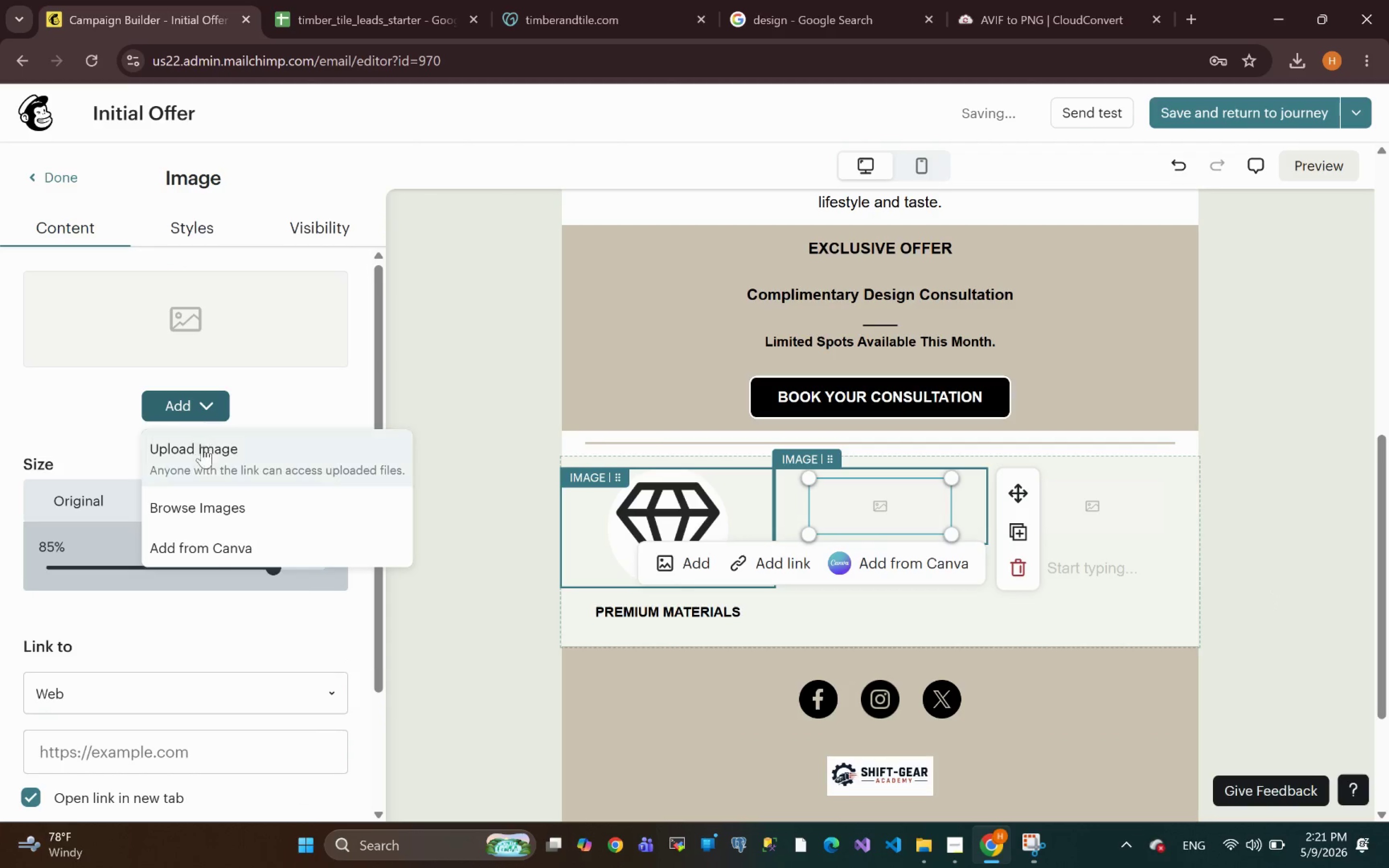 
left_click([202, 456])
 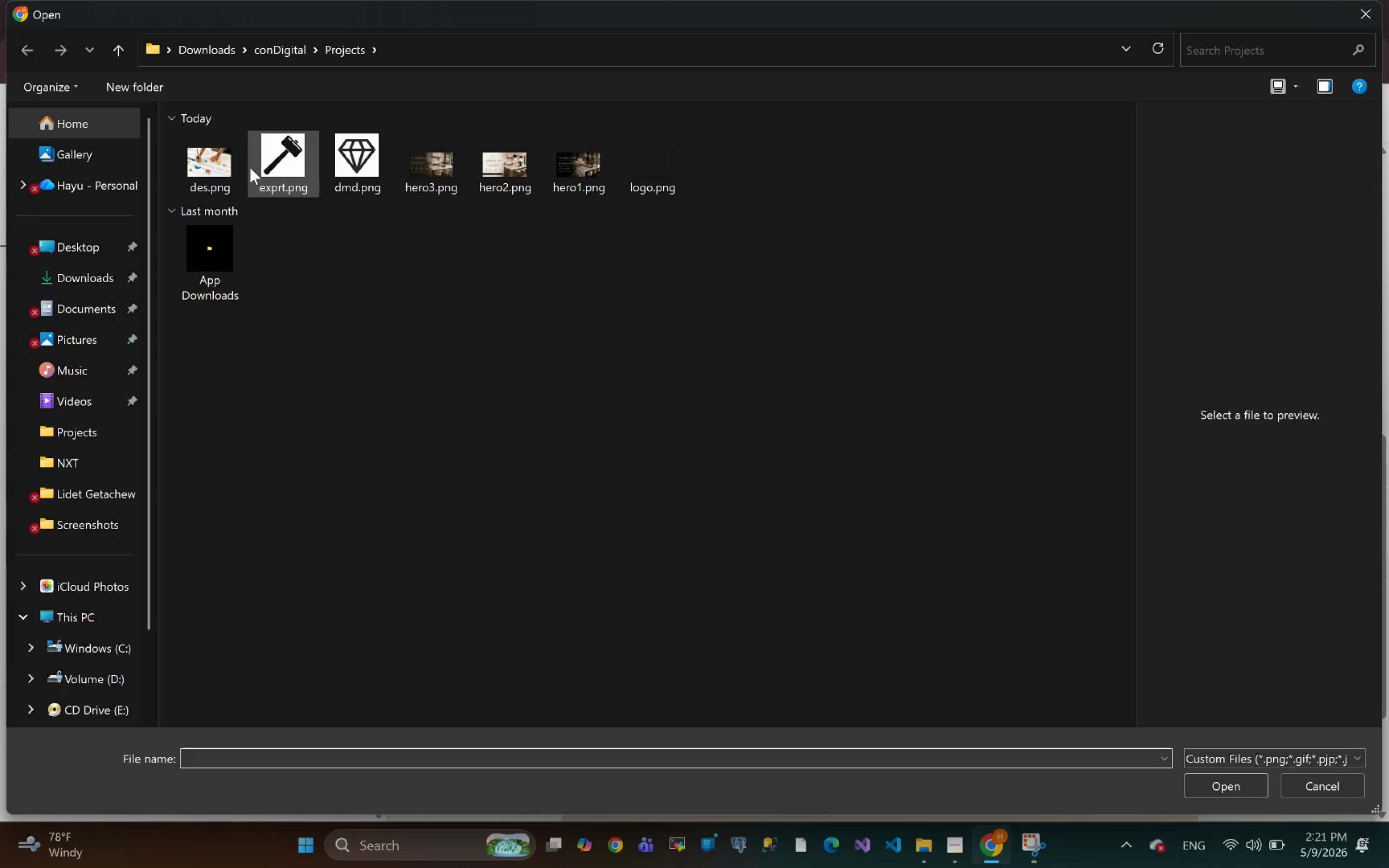 
left_click([284, 159])
 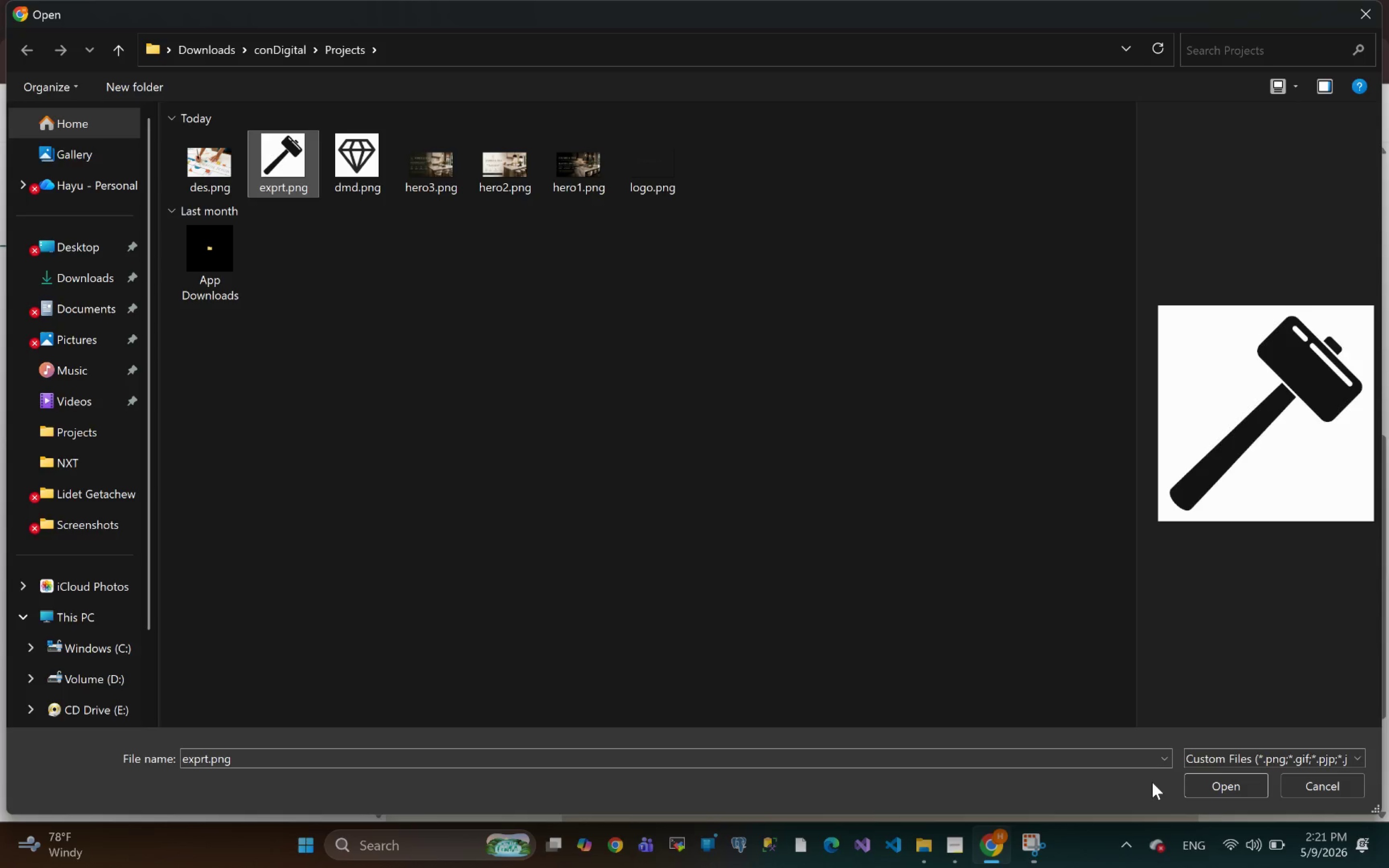 
left_click([1210, 784])
 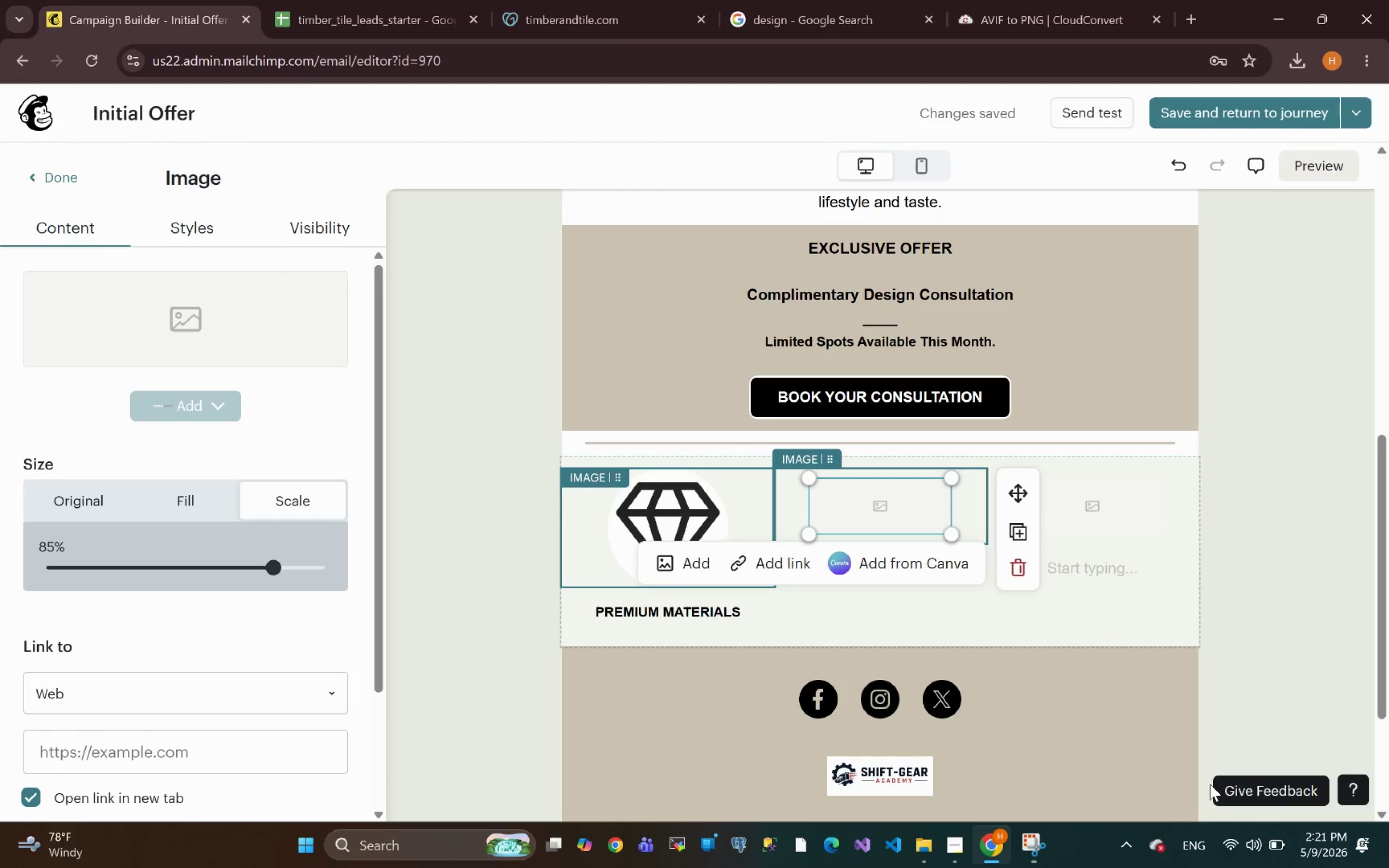 
wait(9.67)
 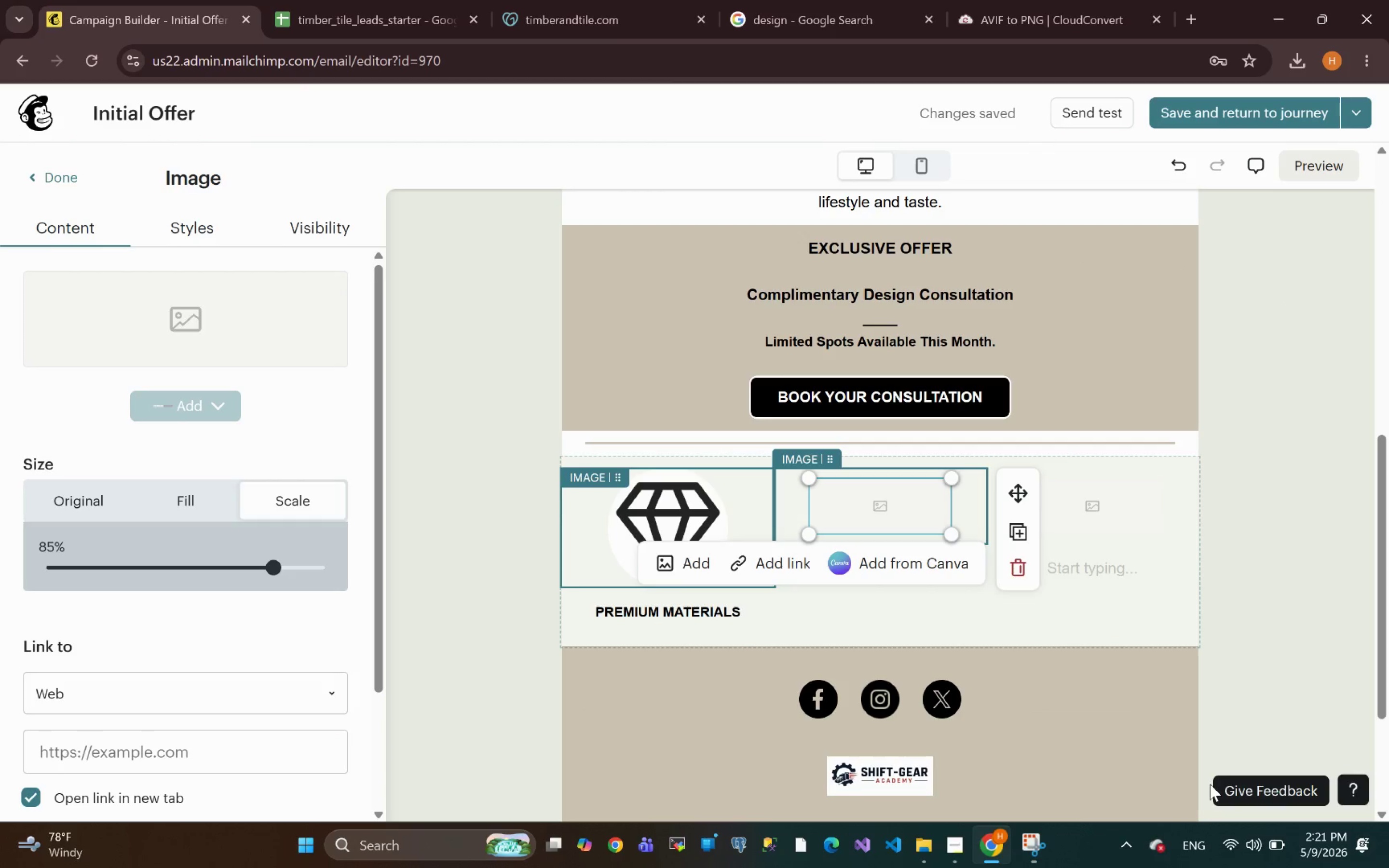 
left_click_drag(start_coordinate=[951, 622], to_coordinate=[912, 595])
 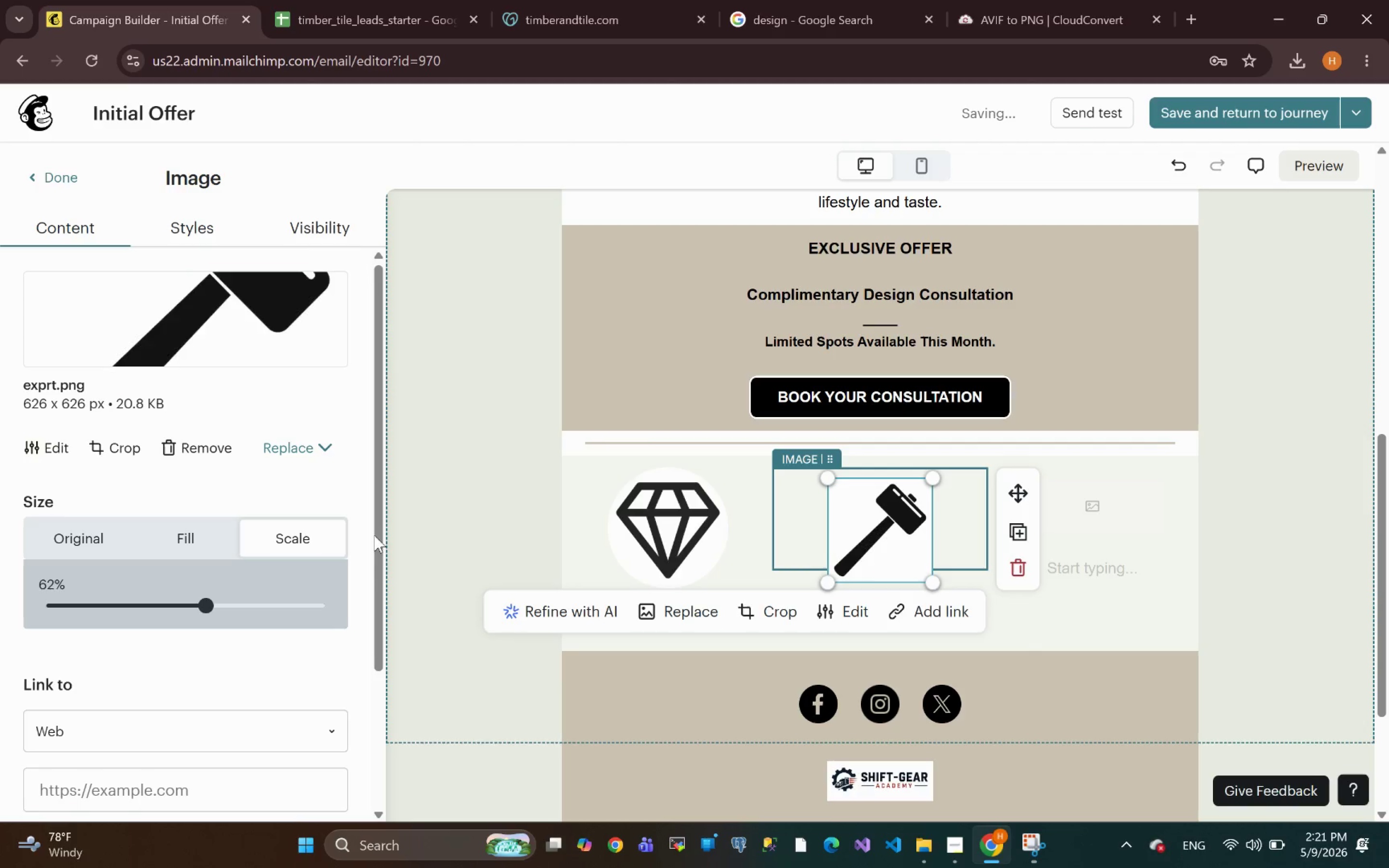 
left_click([193, 237])
 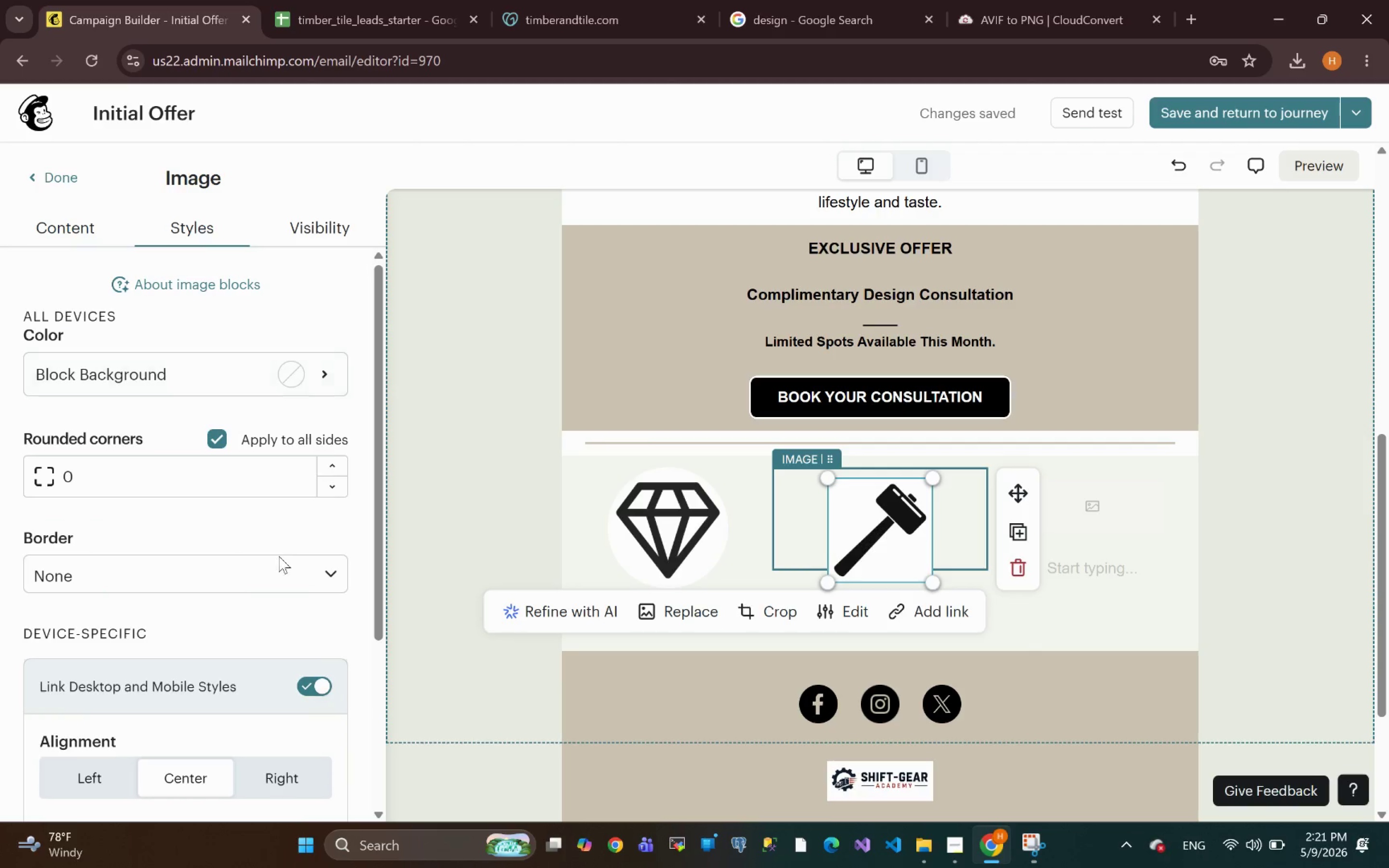 
mouse_move([237, 613])
 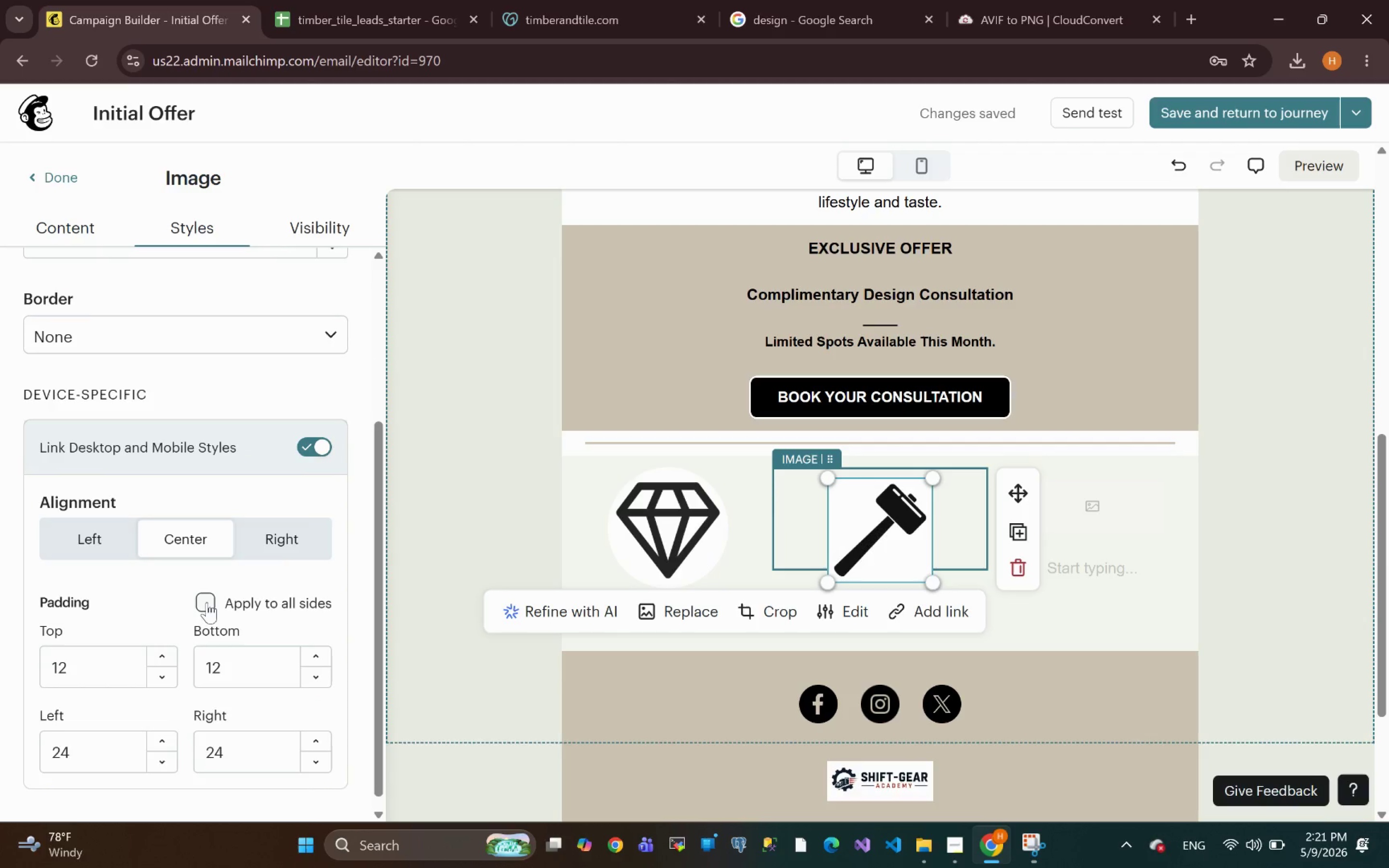 
left_click([207, 602])
 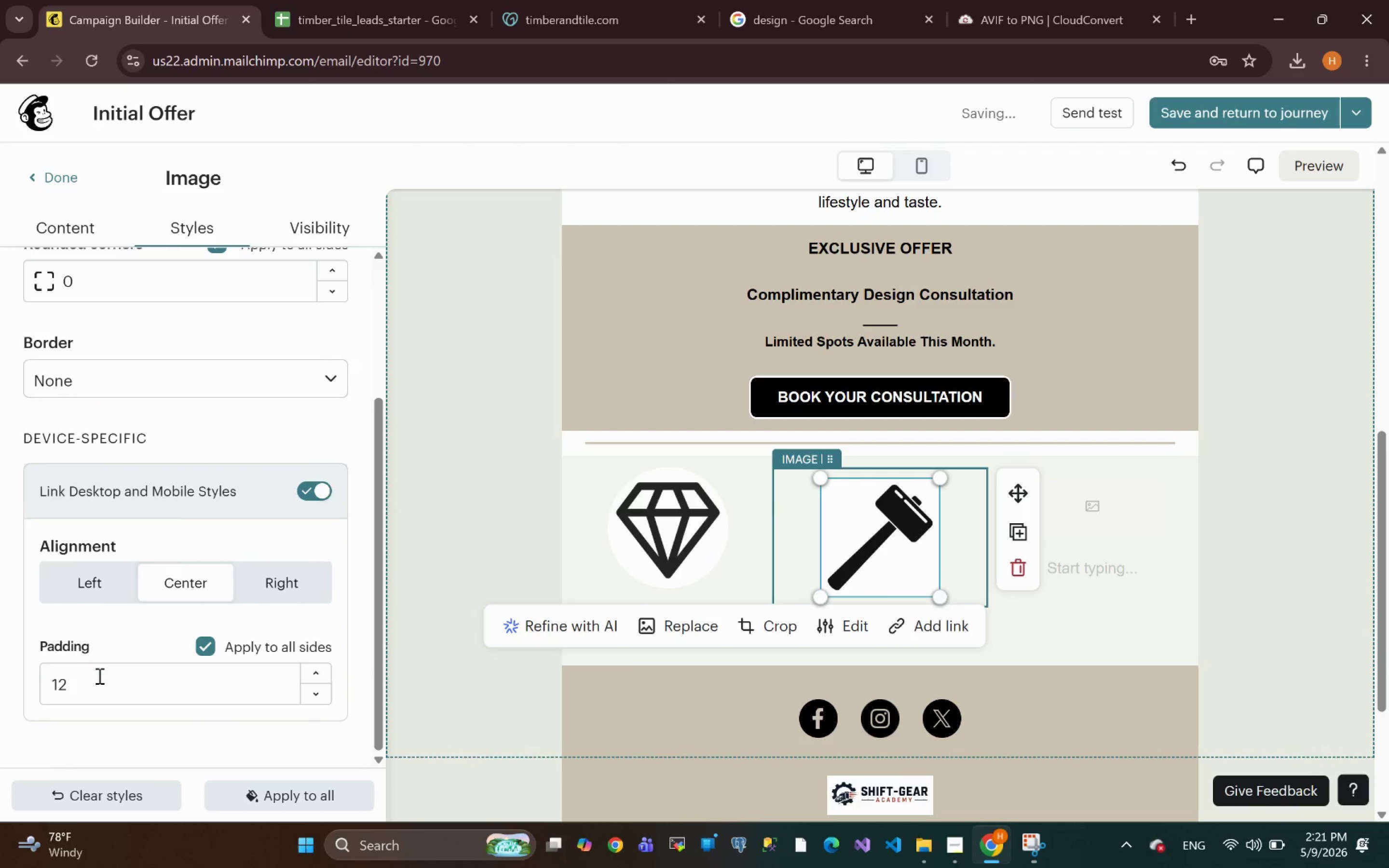 
left_click_drag(start_coordinate=[82, 678], to_coordinate=[3, 692])
 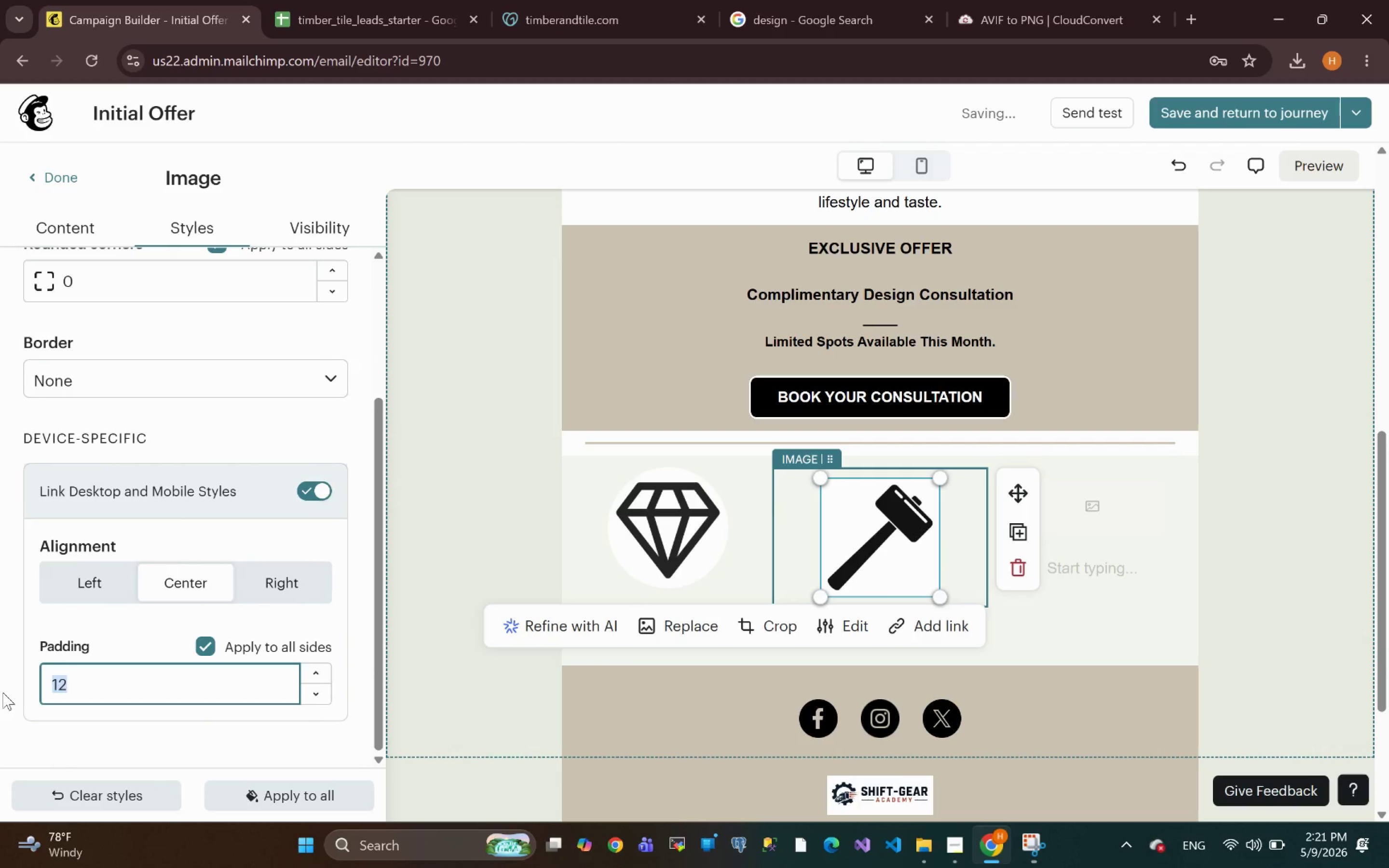 
key(0)
 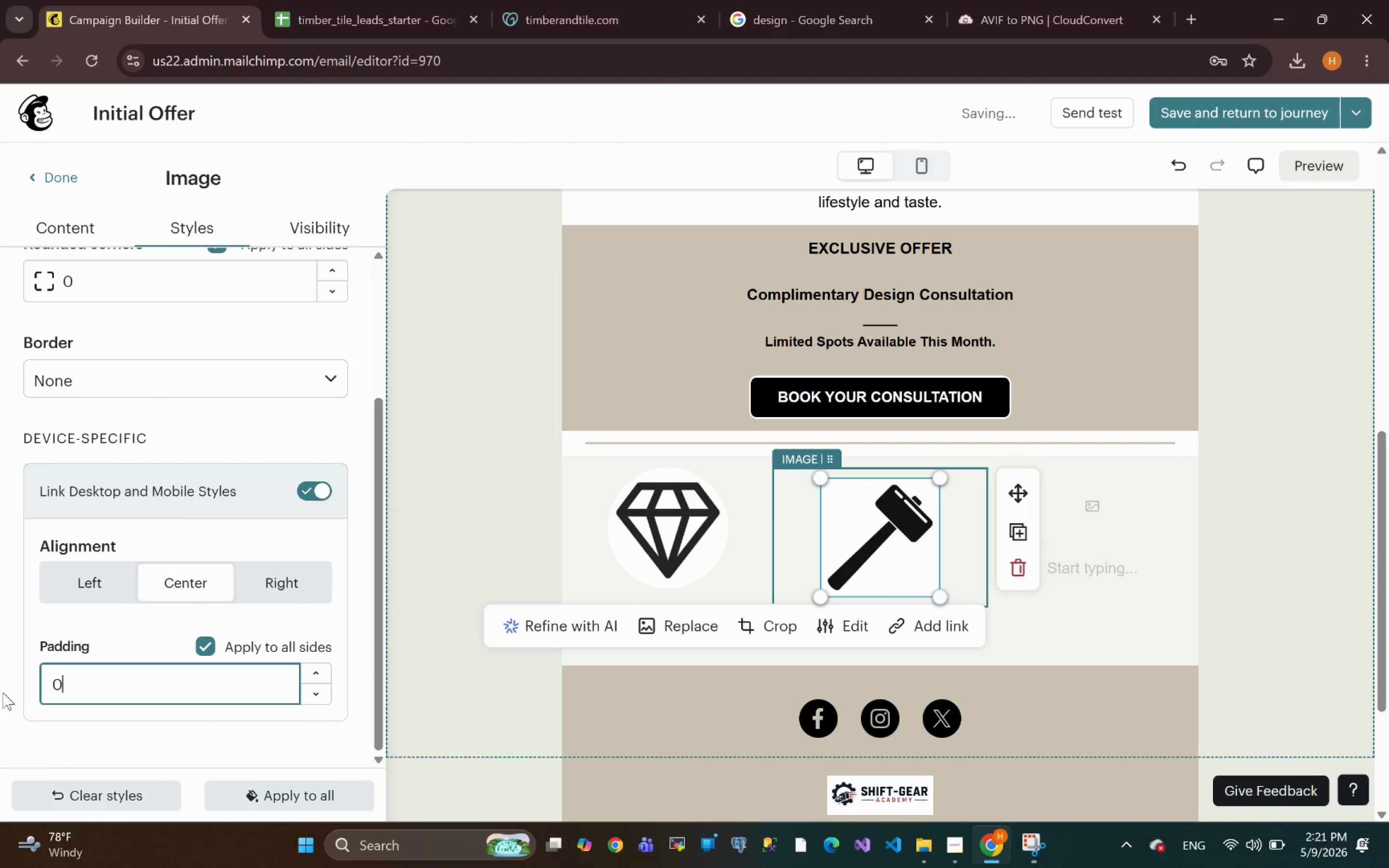 
key(Enter)
 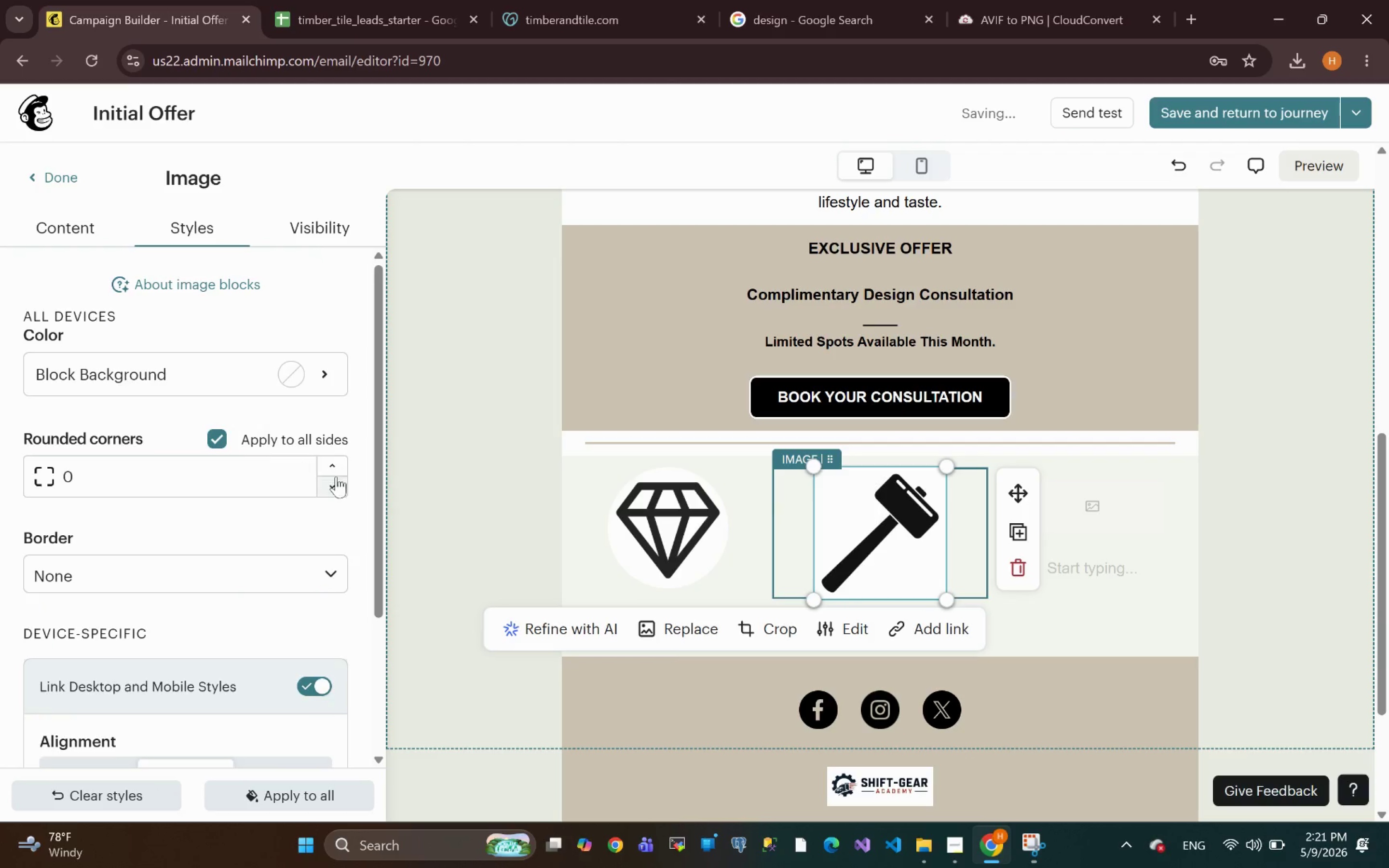 
double_click([333, 468])
 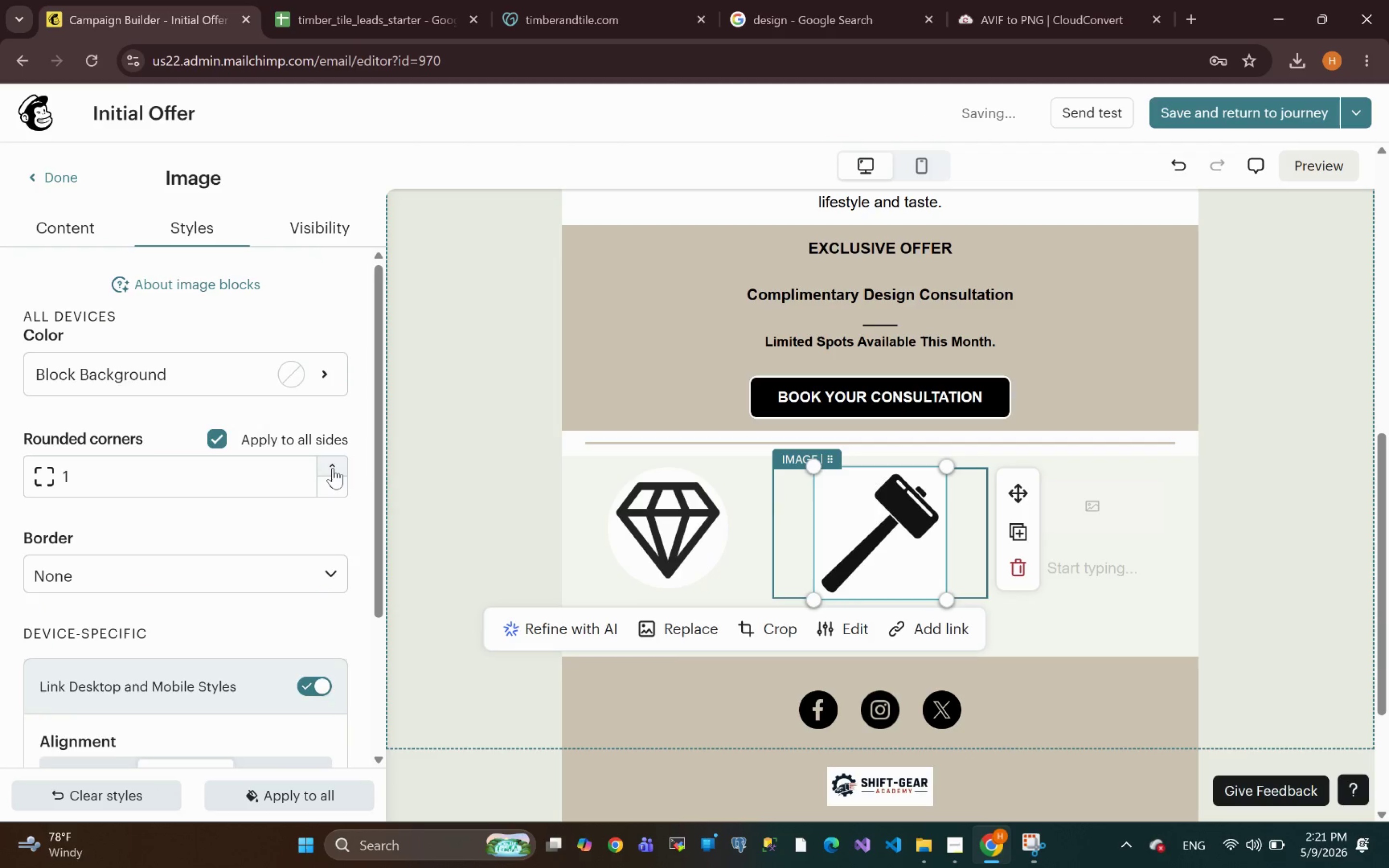 
triple_click([333, 468])
 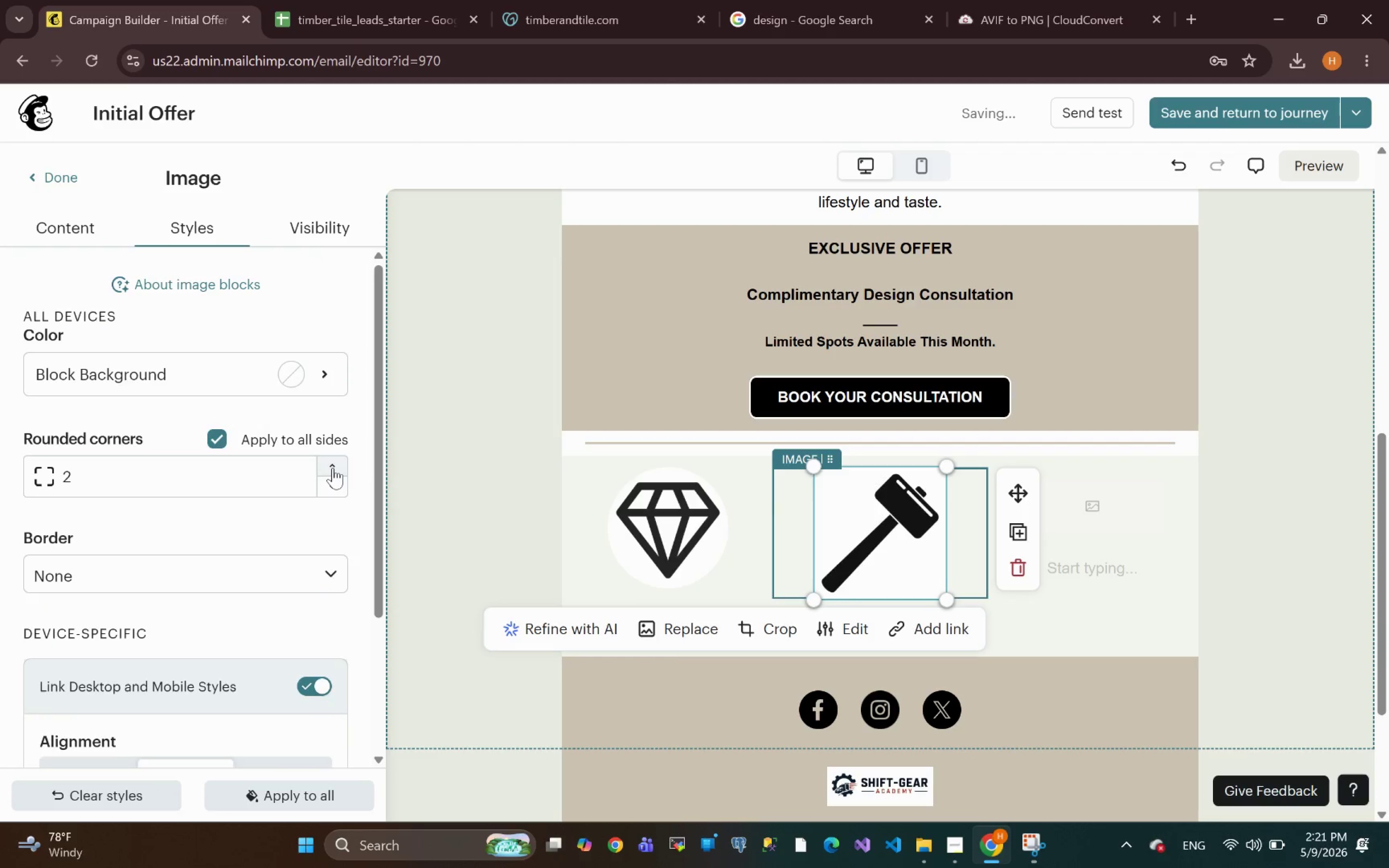 
triple_click([333, 468])
 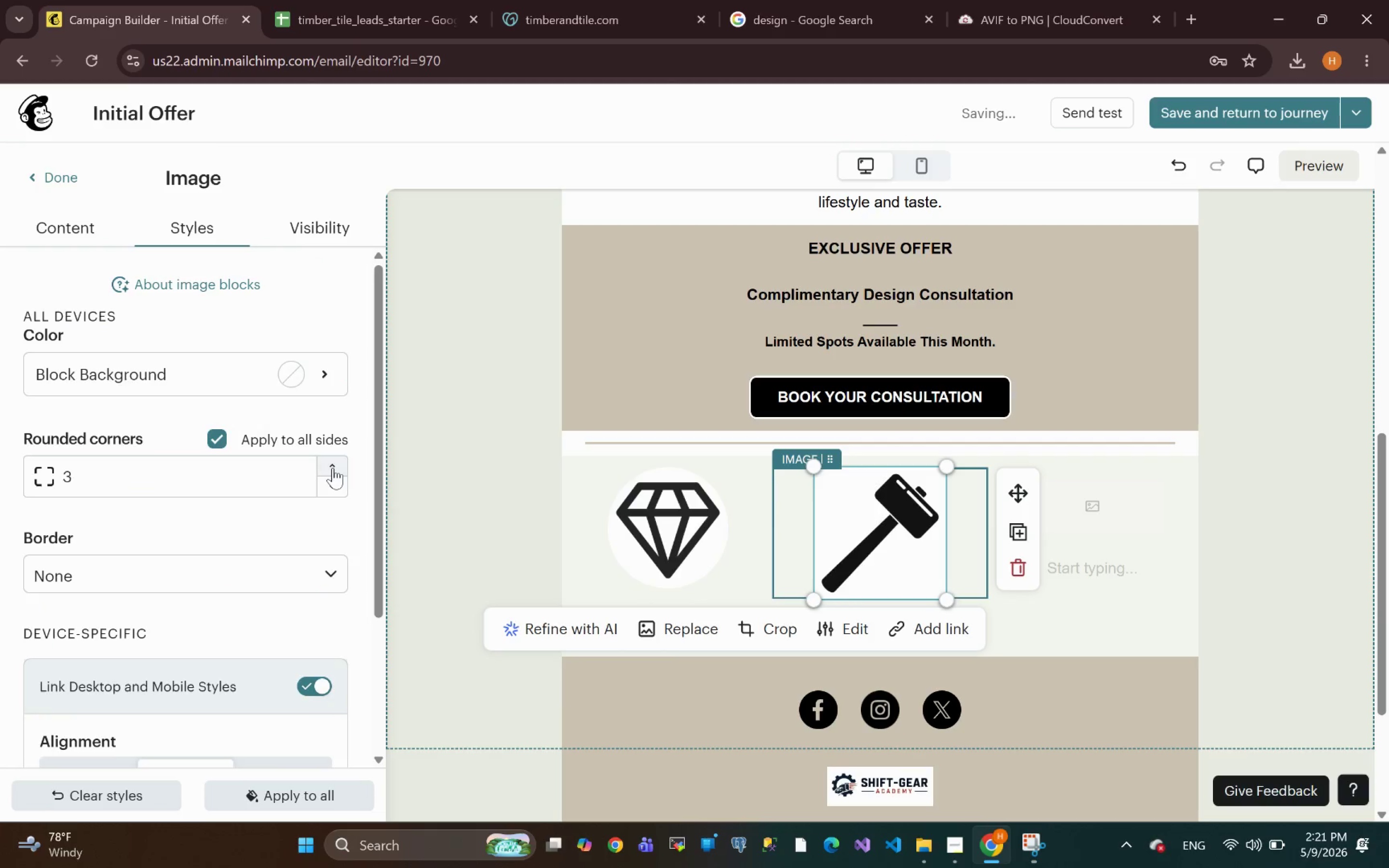 
triple_click([333, 468])
 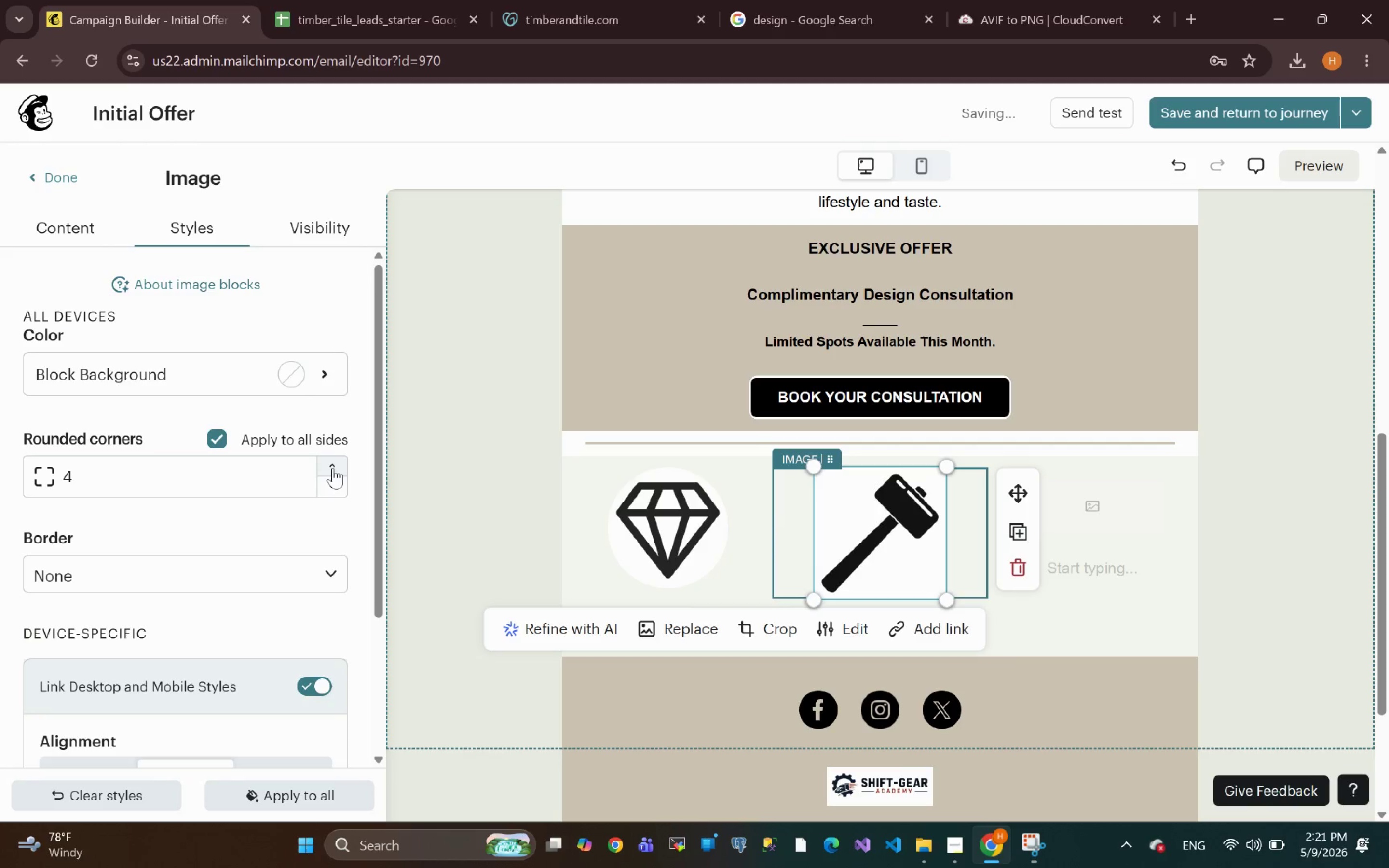 
triple_click([333, 468])
 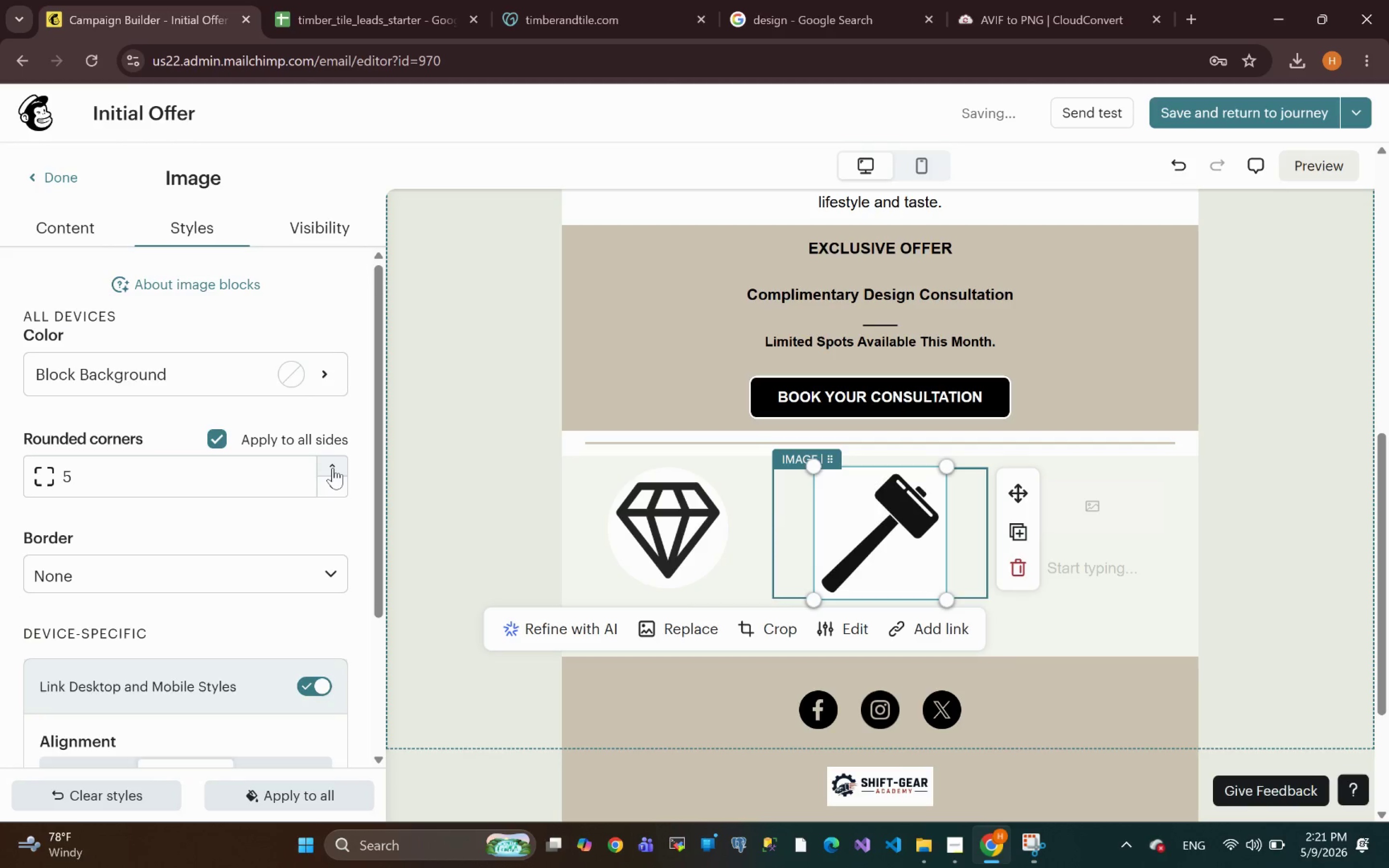 
triple_click([333, 468])
 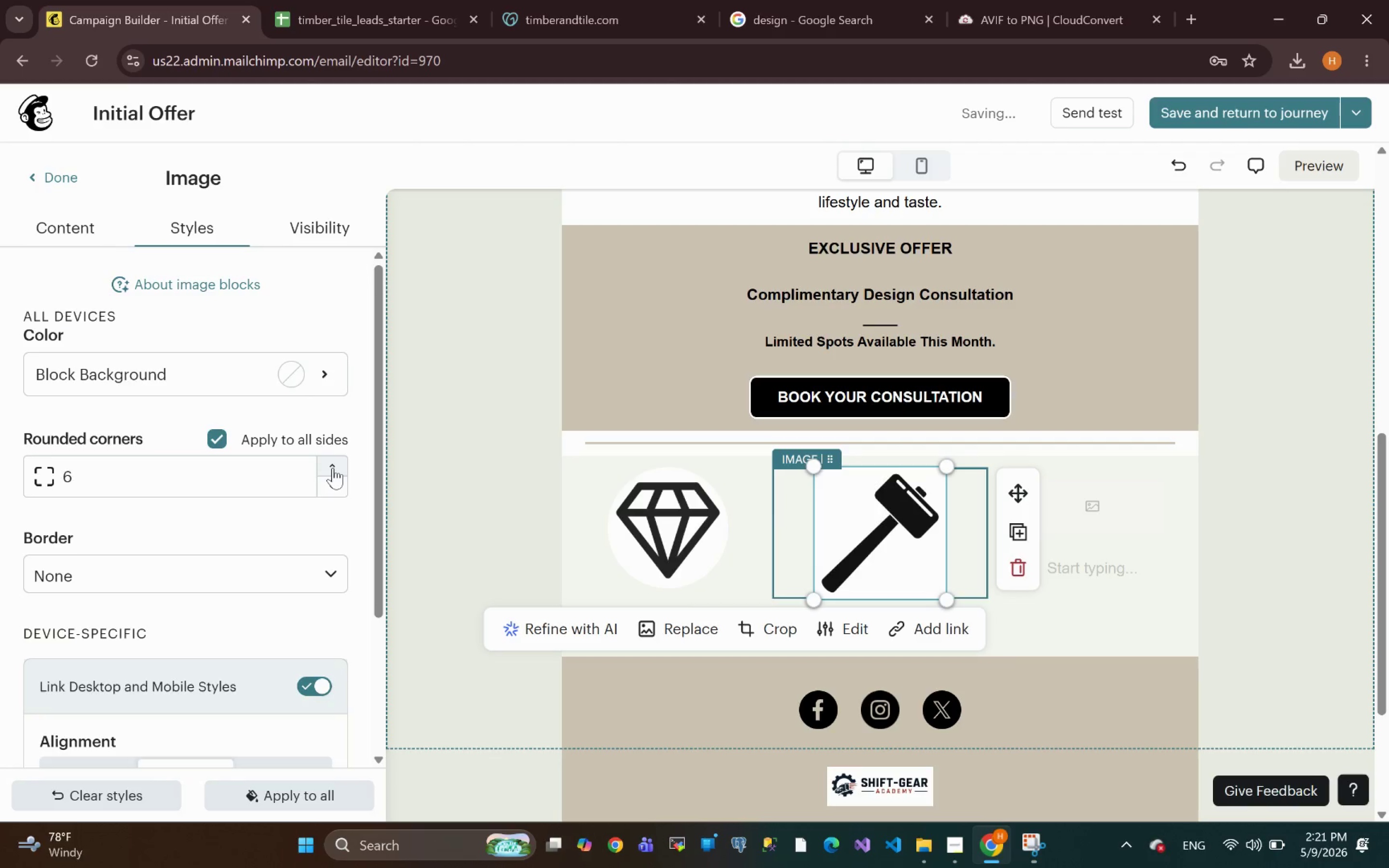 
triple_click([333, 468])
 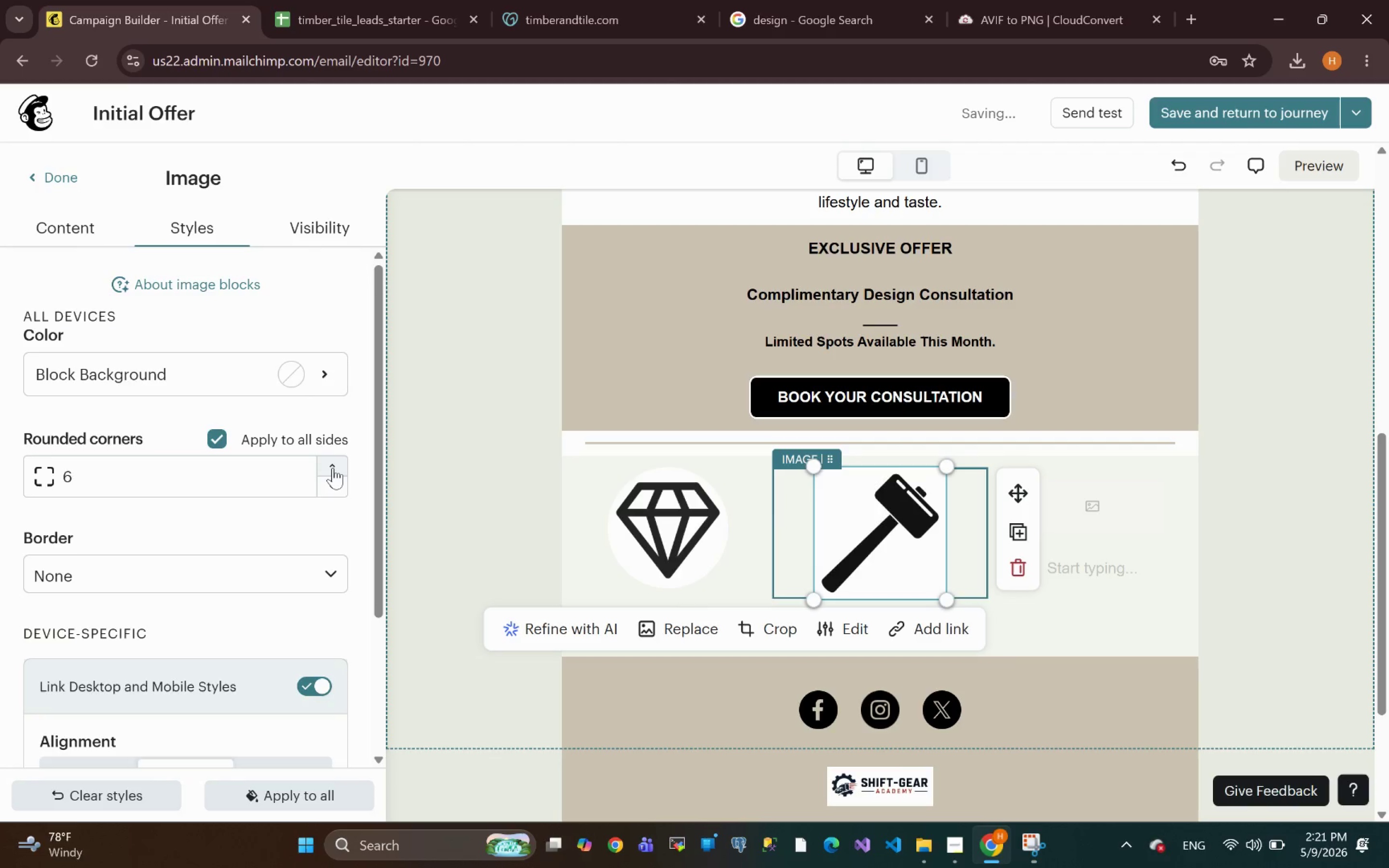 
triple_click([333, 468])
 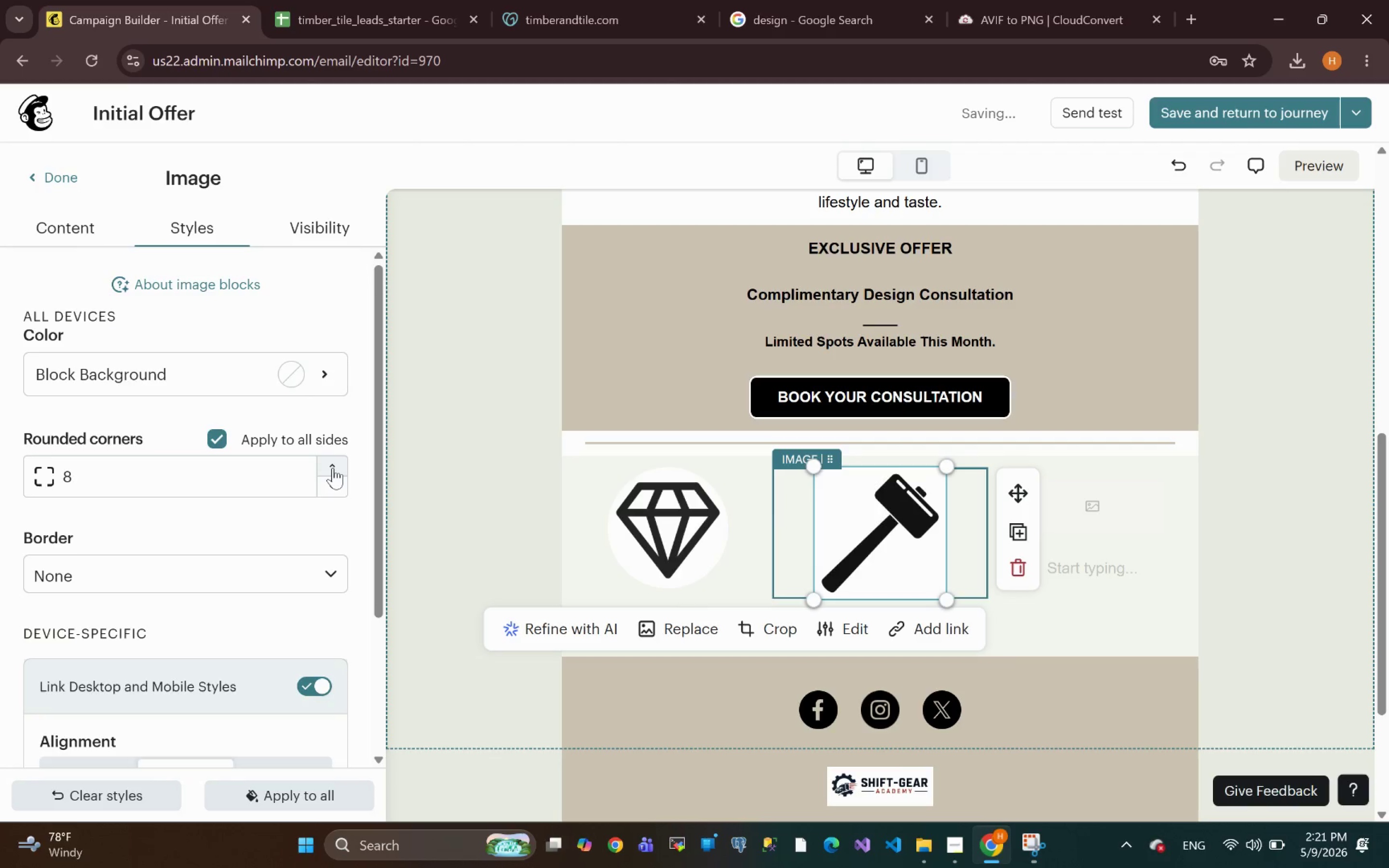 
triple_click([333, 468])
 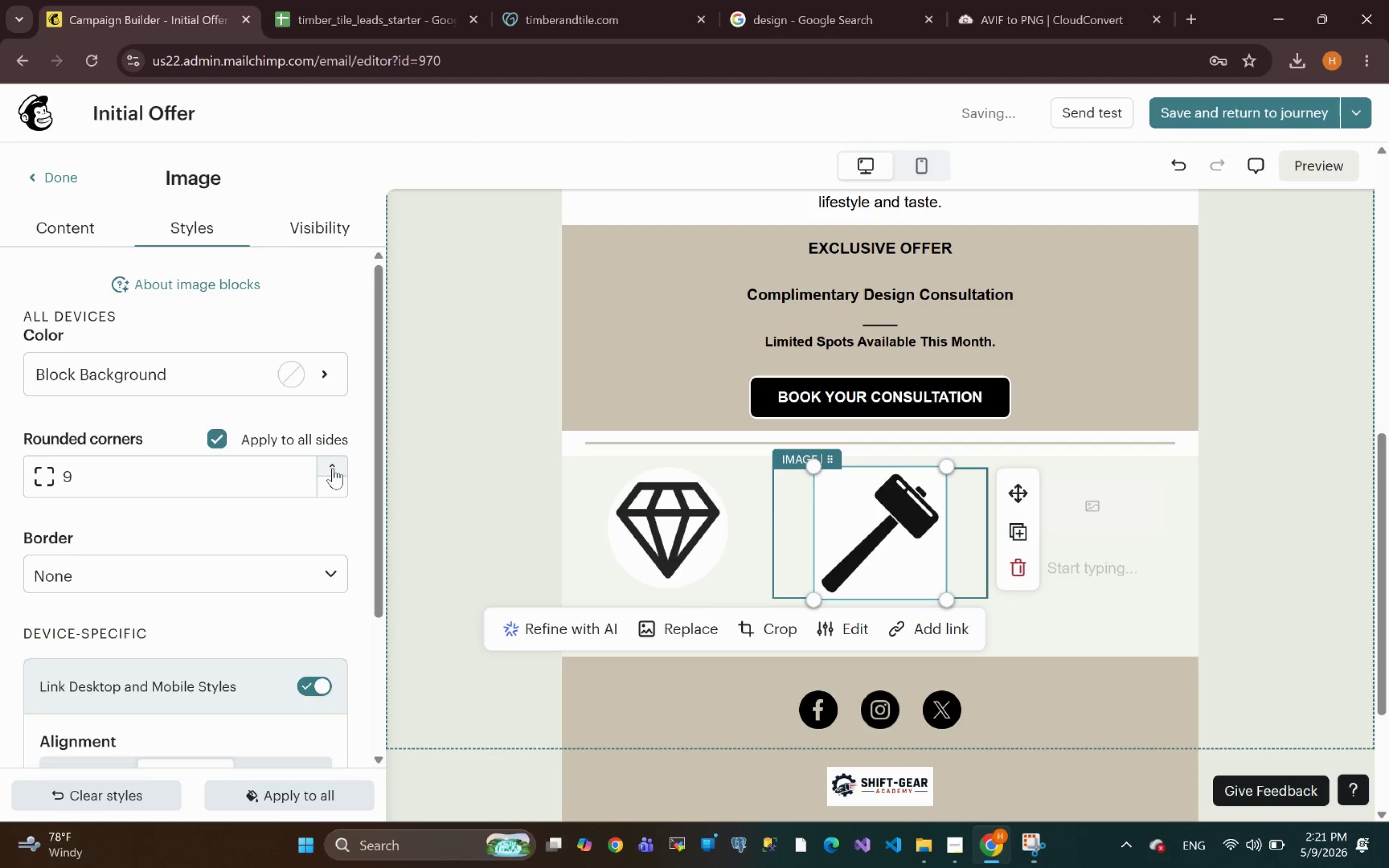 
triple_click([333, 468])
 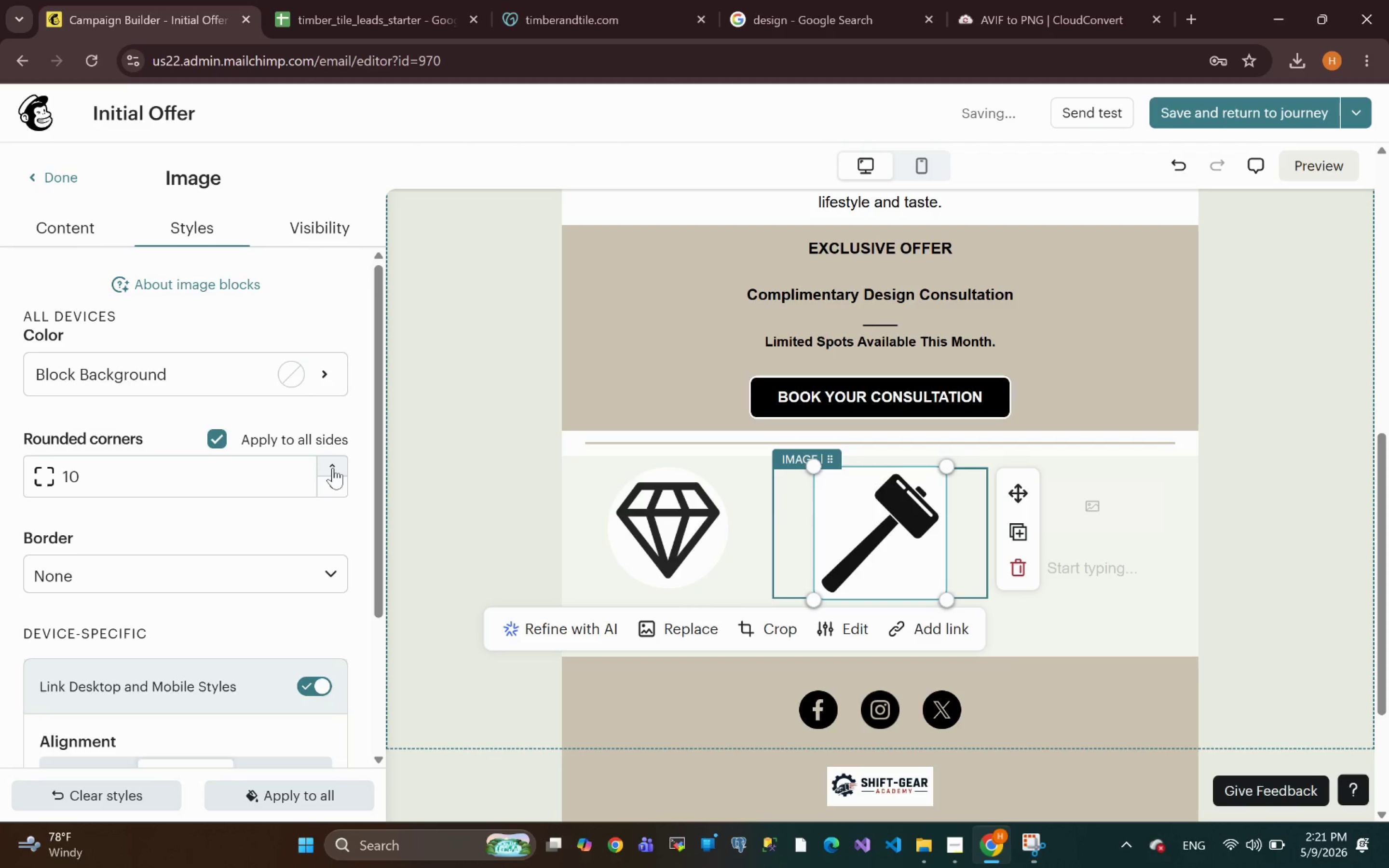 
triple_click([333, 468])
 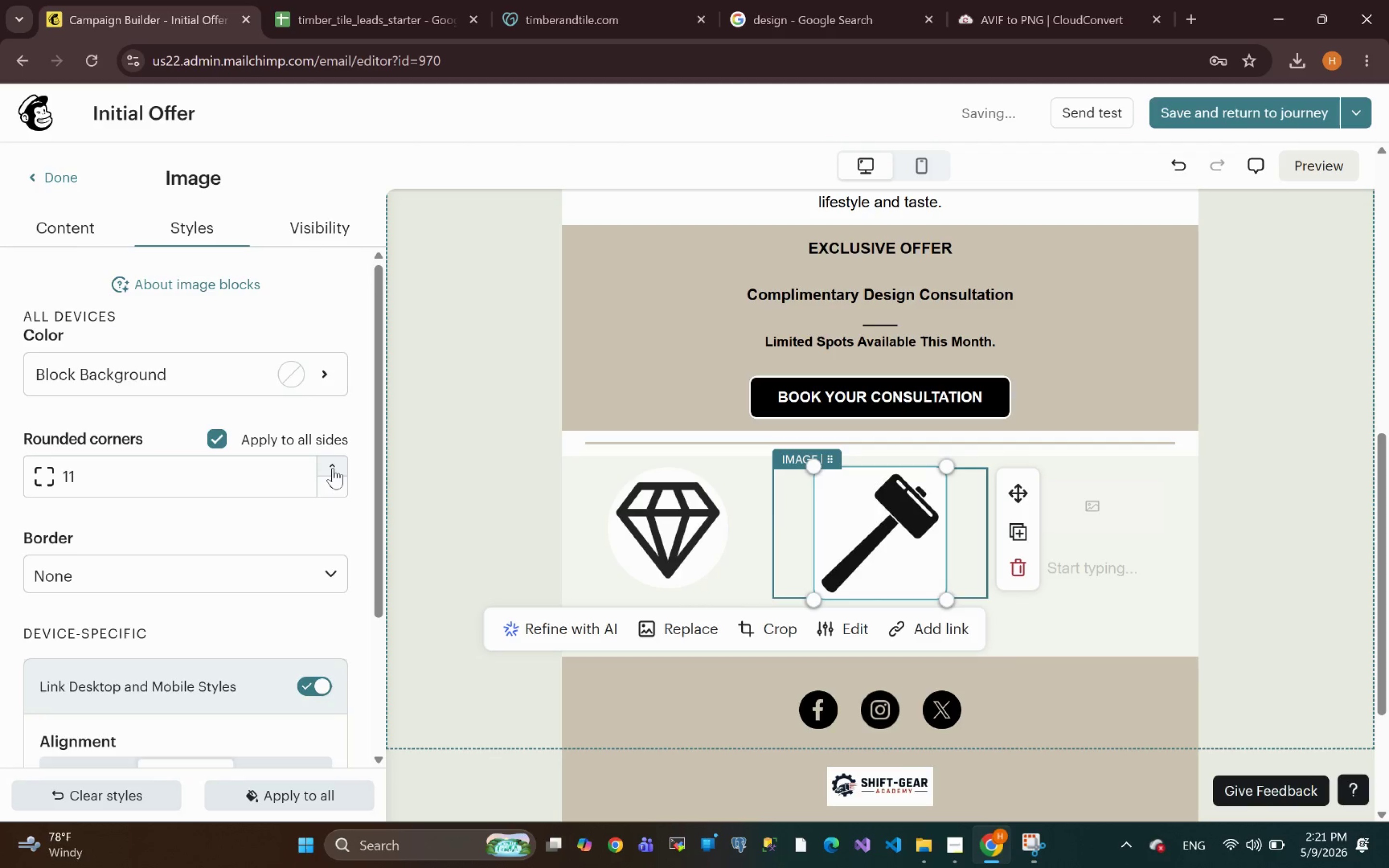 
triple_click([333, 468])
 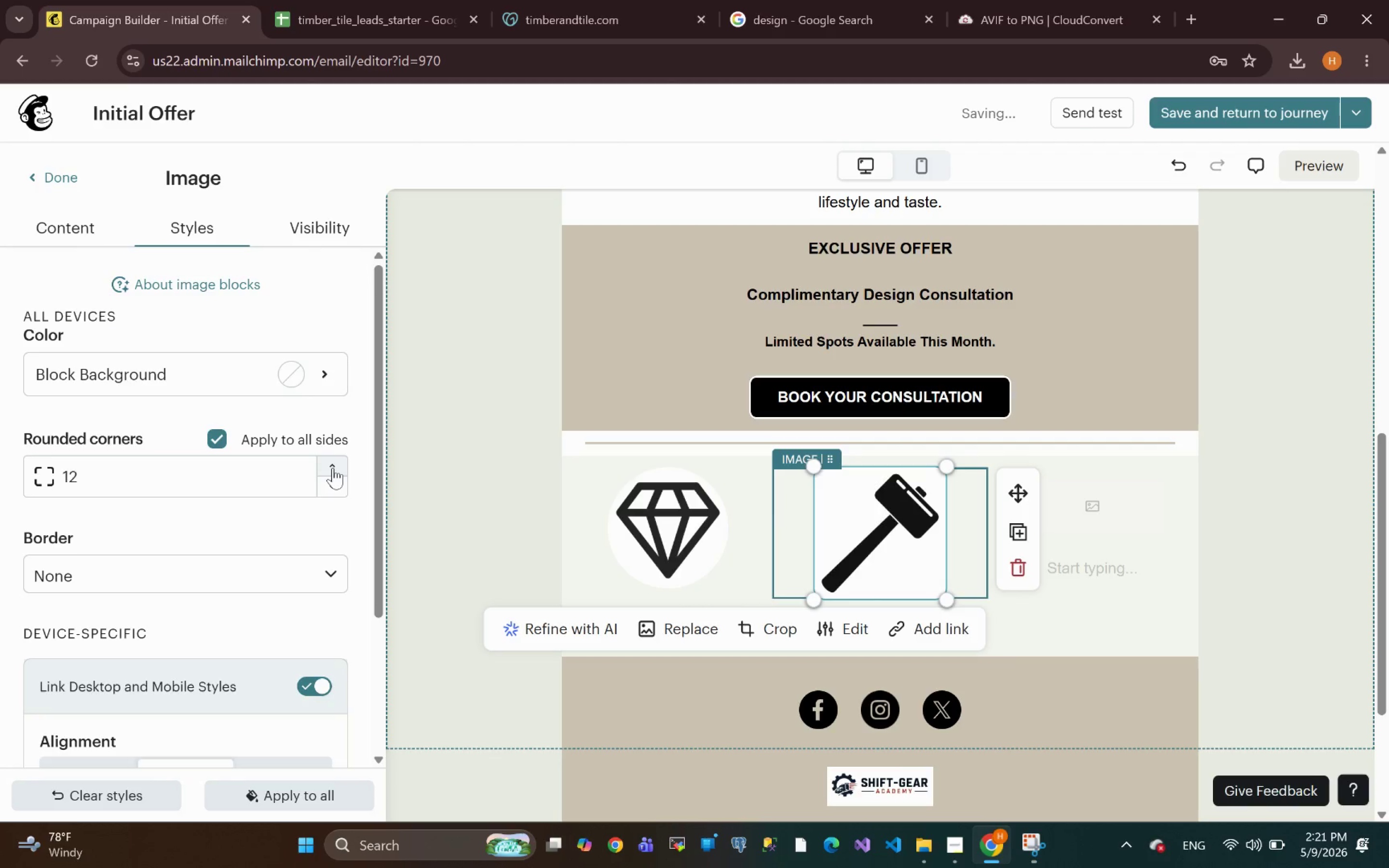 
triple_click([333, 468])
 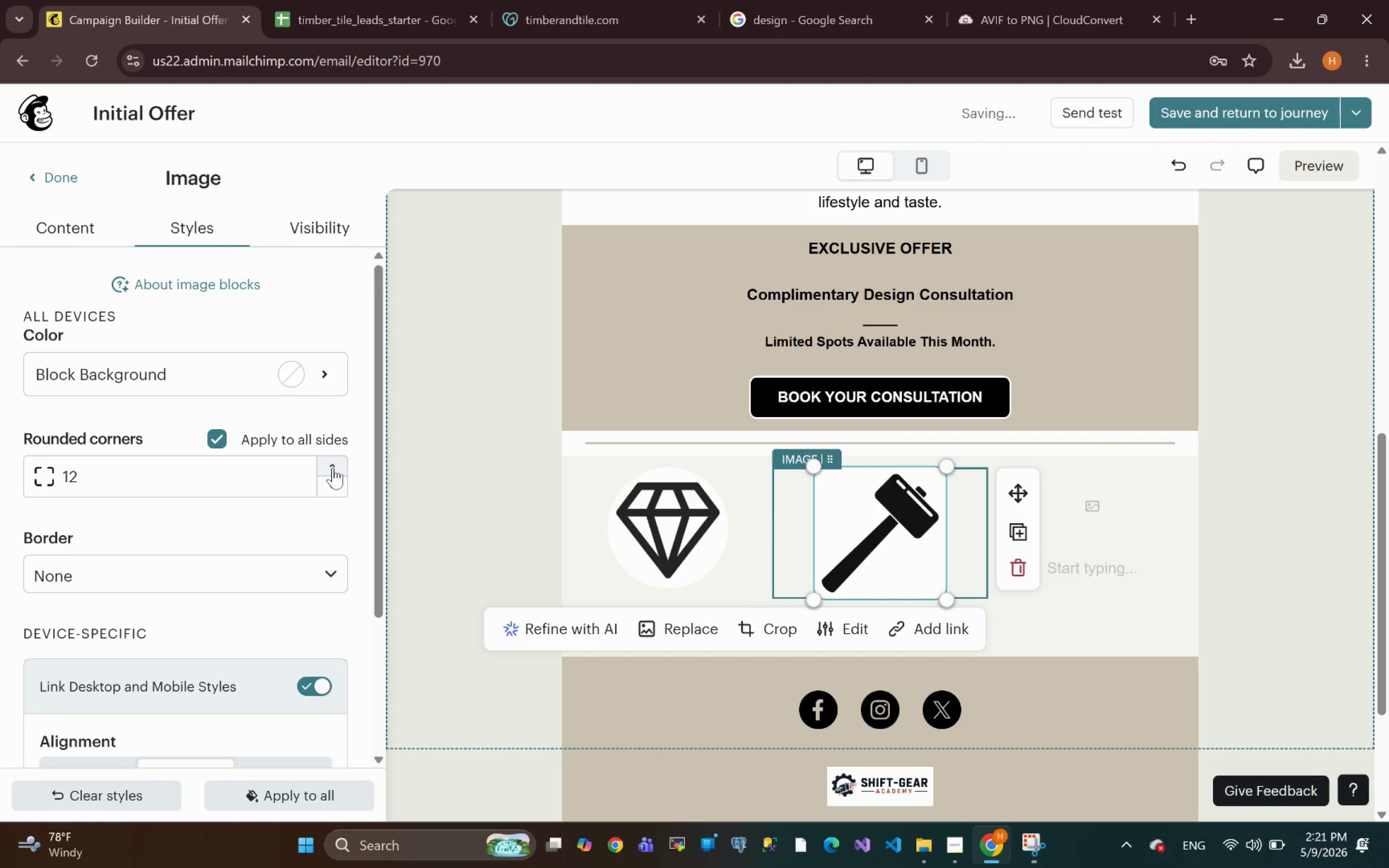 
triple_click([333, 468])
 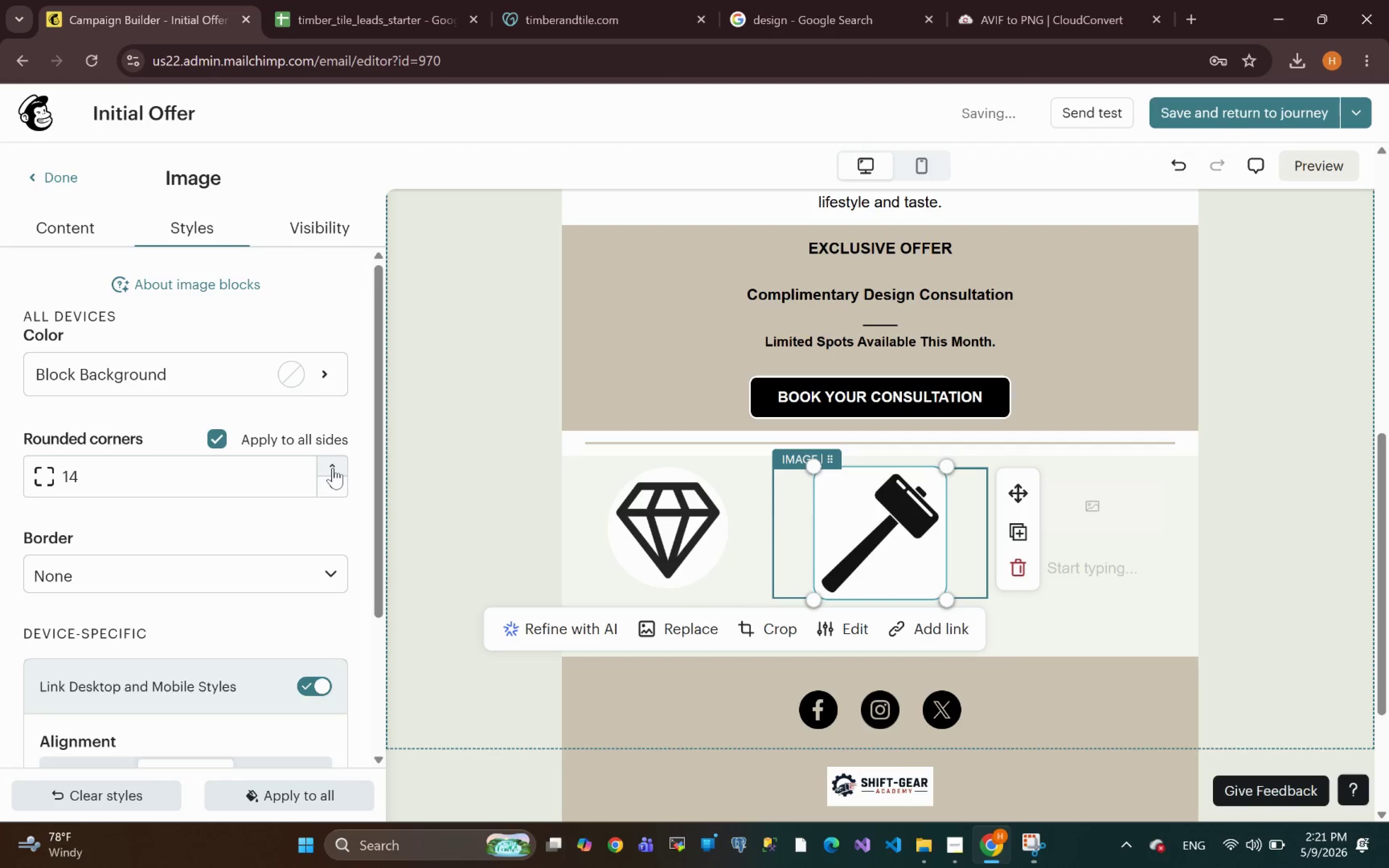 
triple_click([333, 468])
 